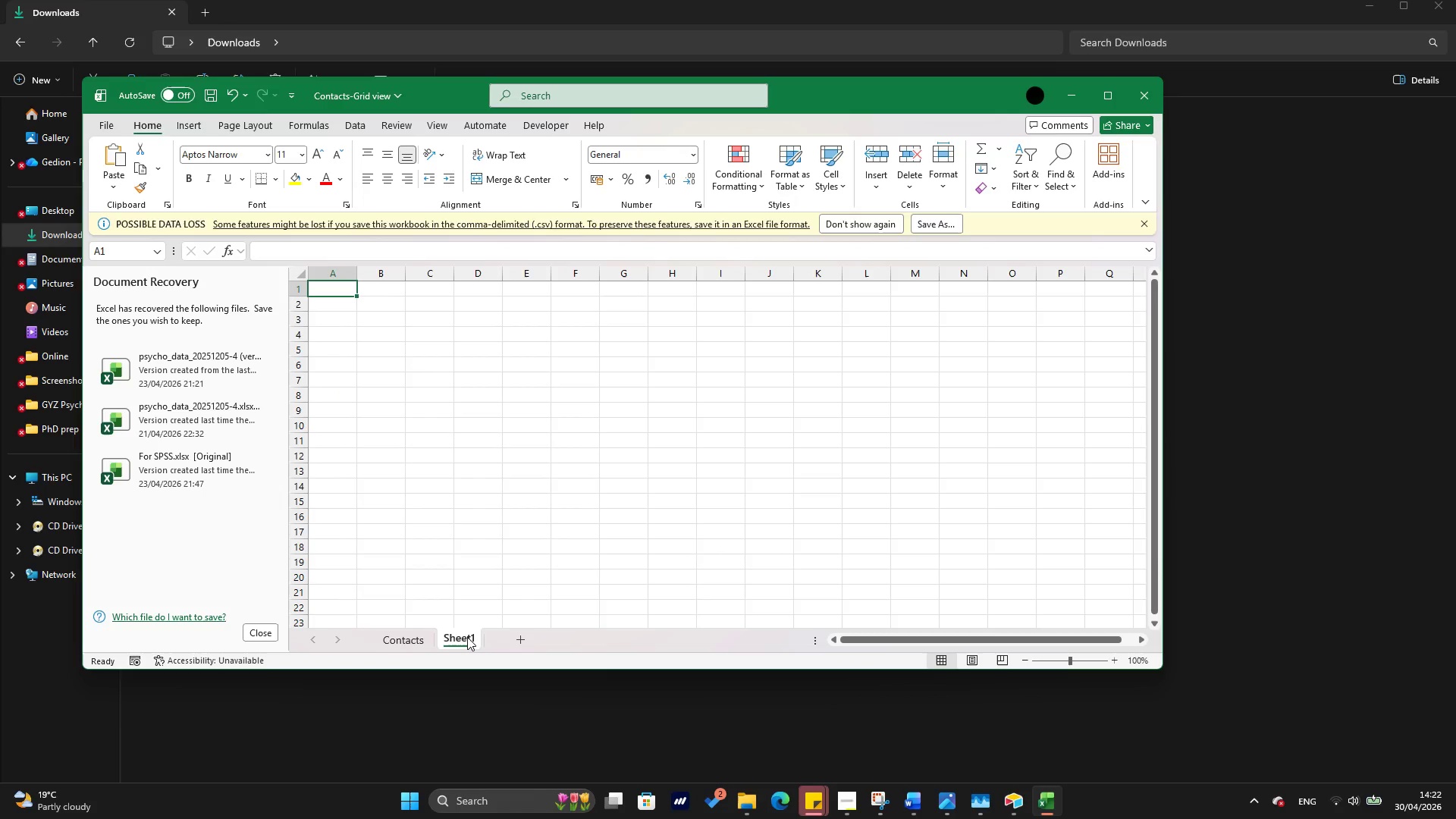 
double_click([467, 637])
 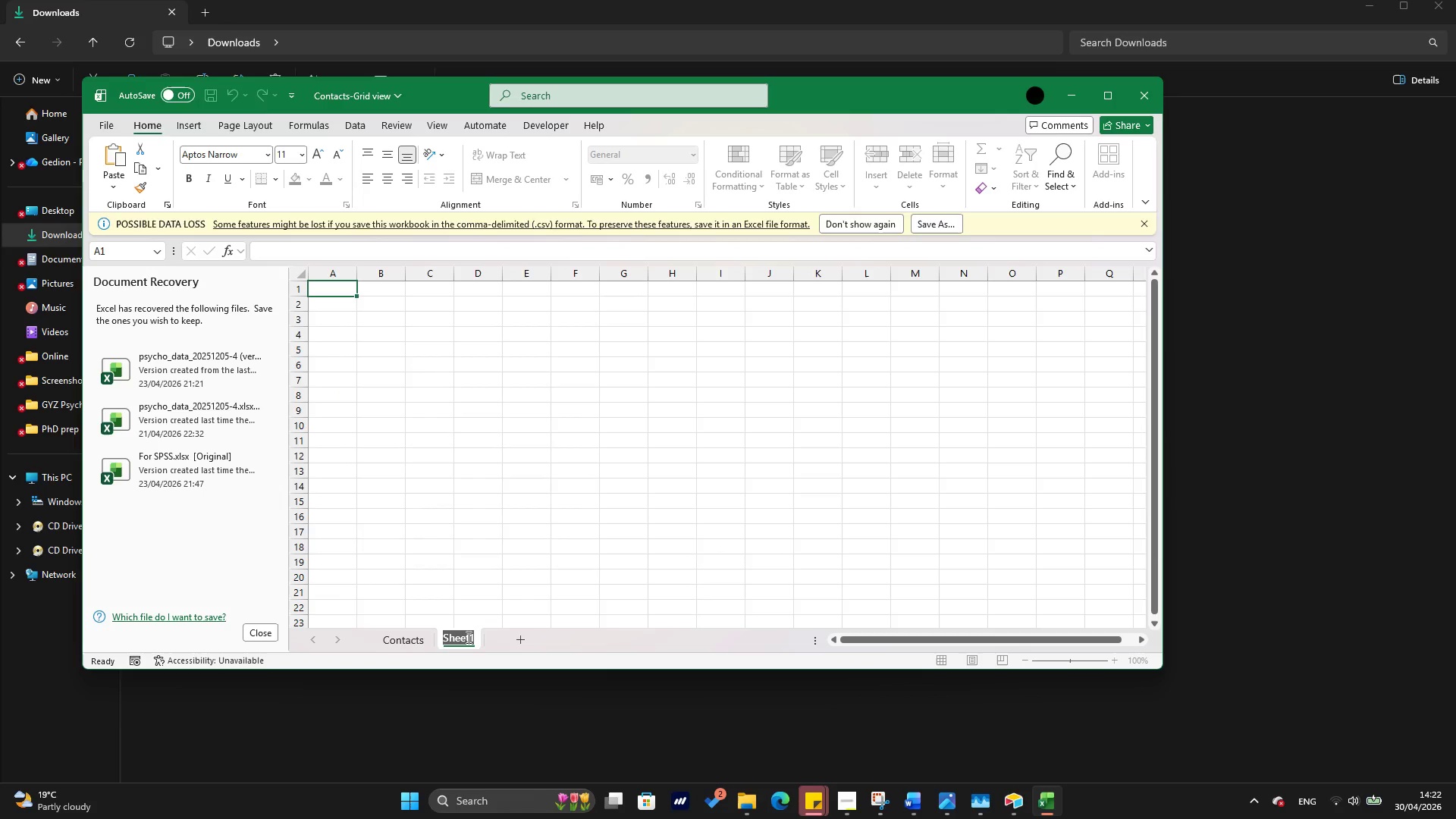 
key(Backspace)
type(Organization & Projects)
 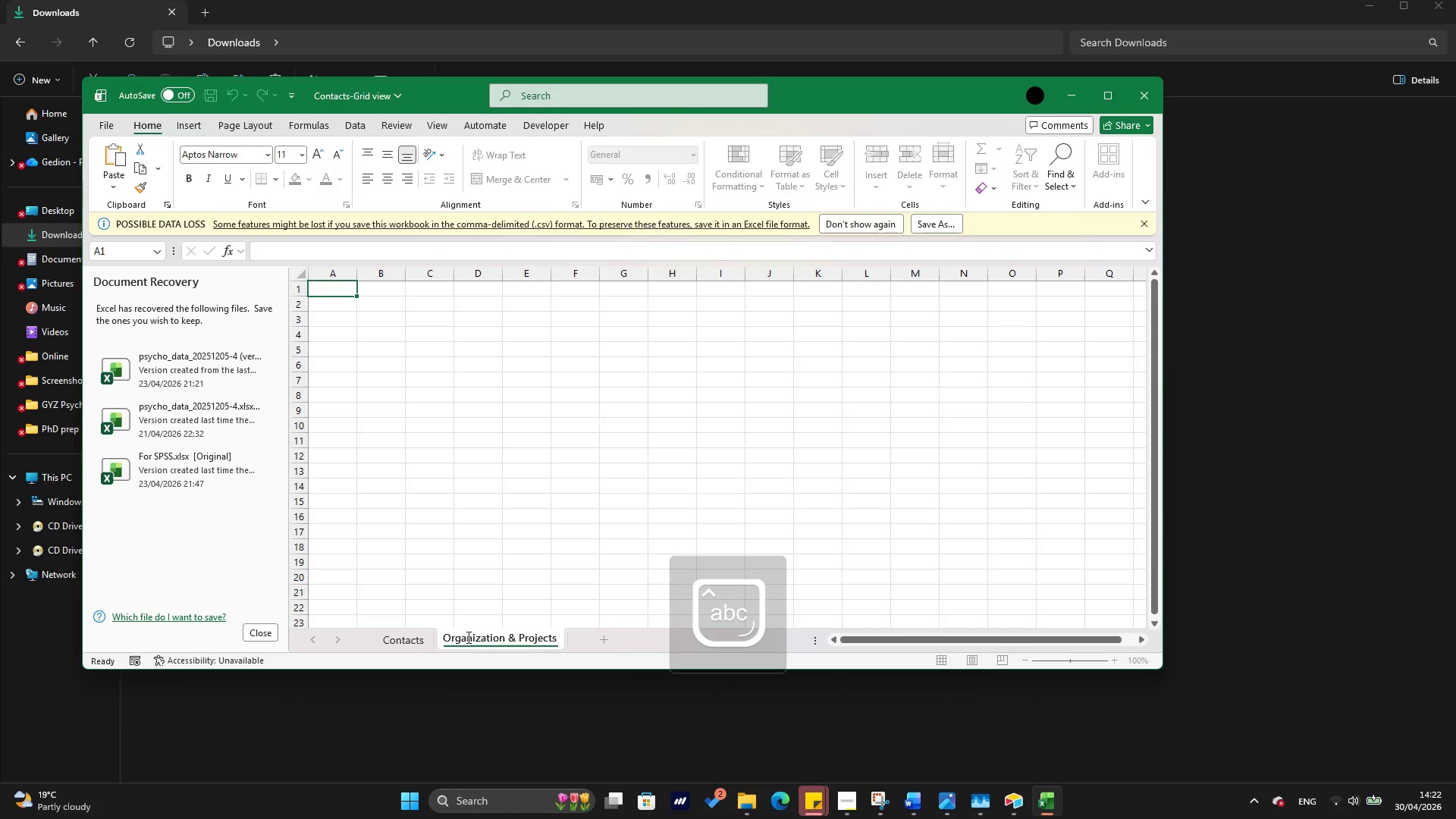 
left_click([610, 639])
 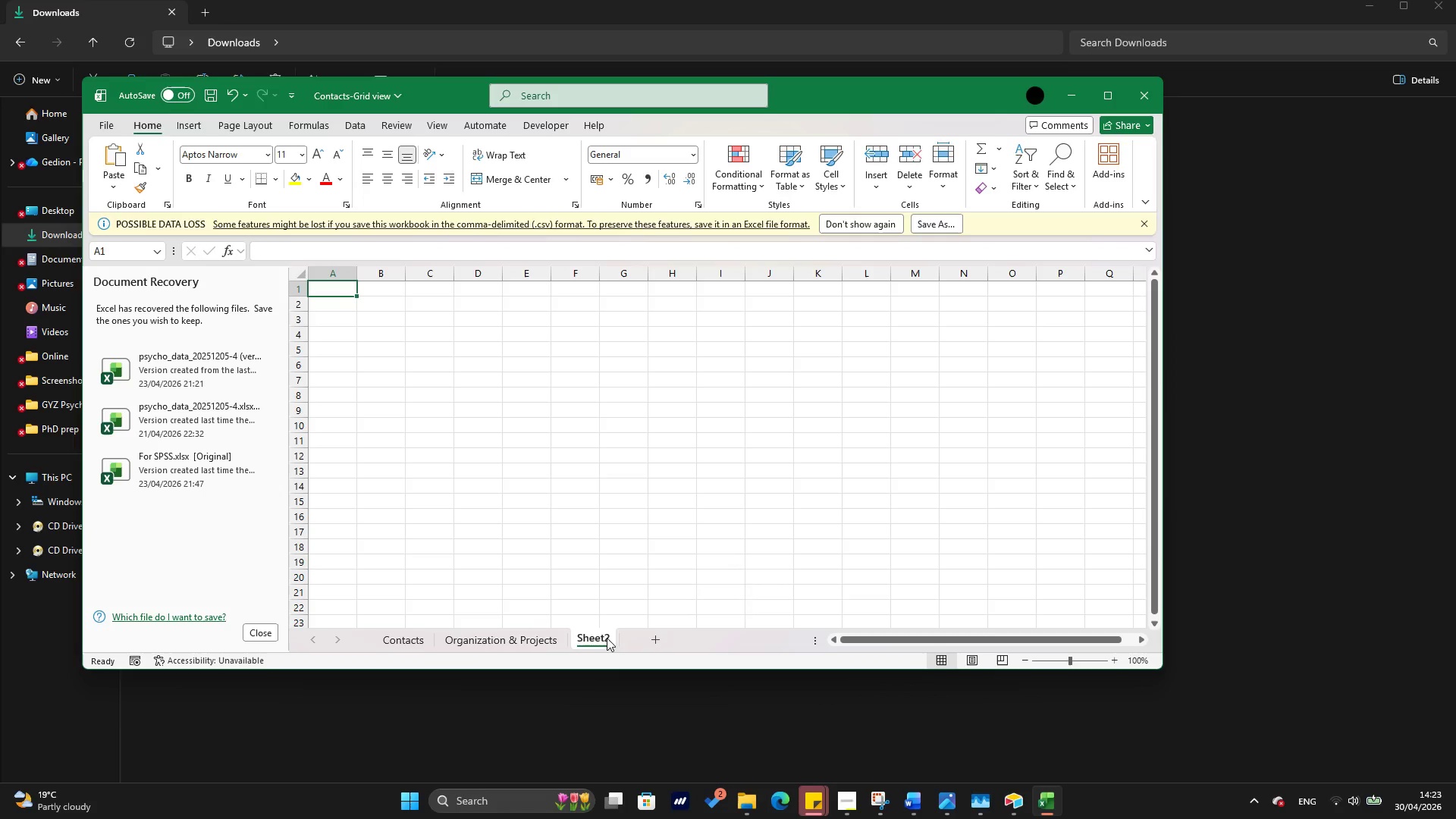 
double_click([607, 638])
 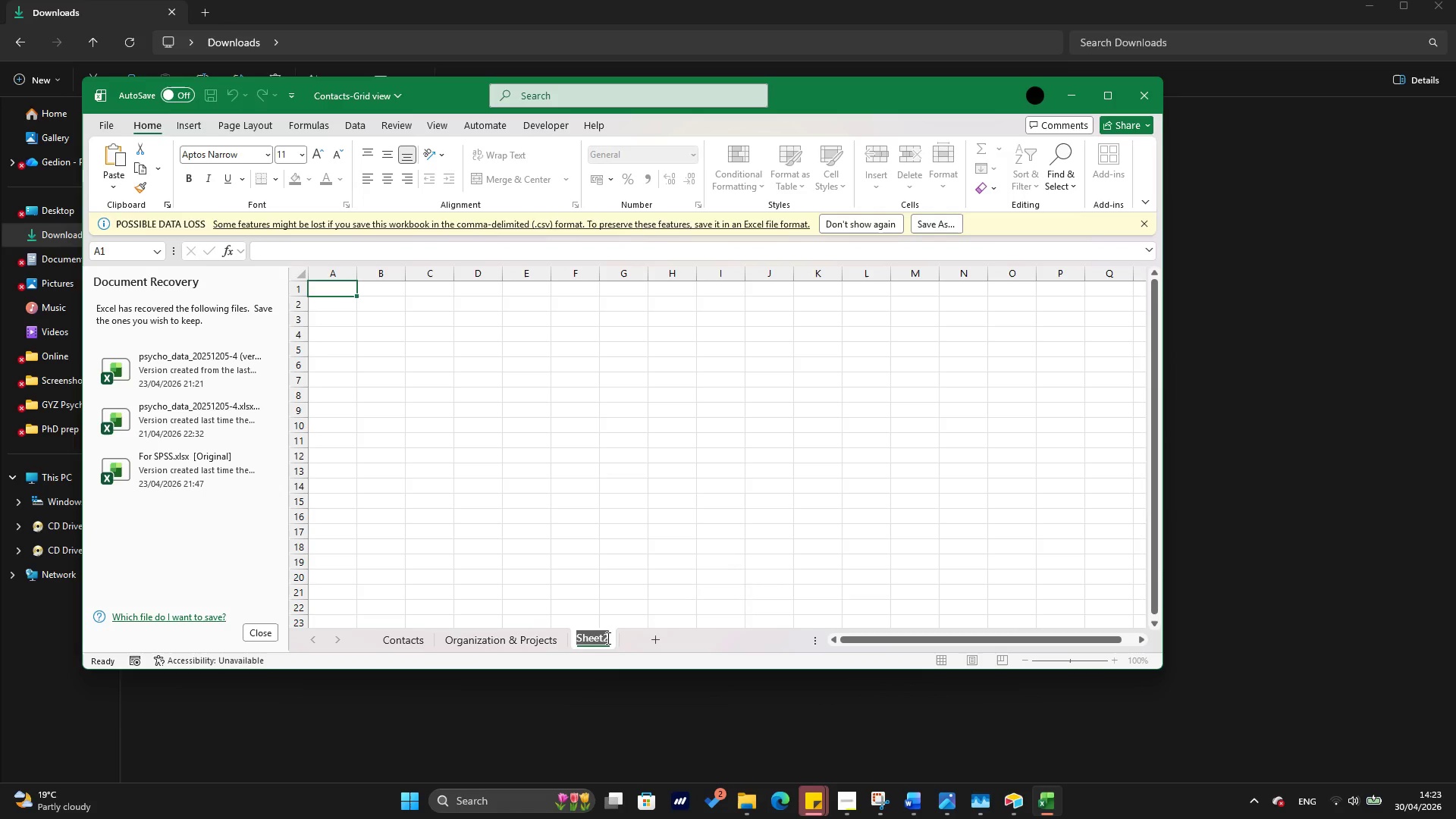 
key(Backspace)
 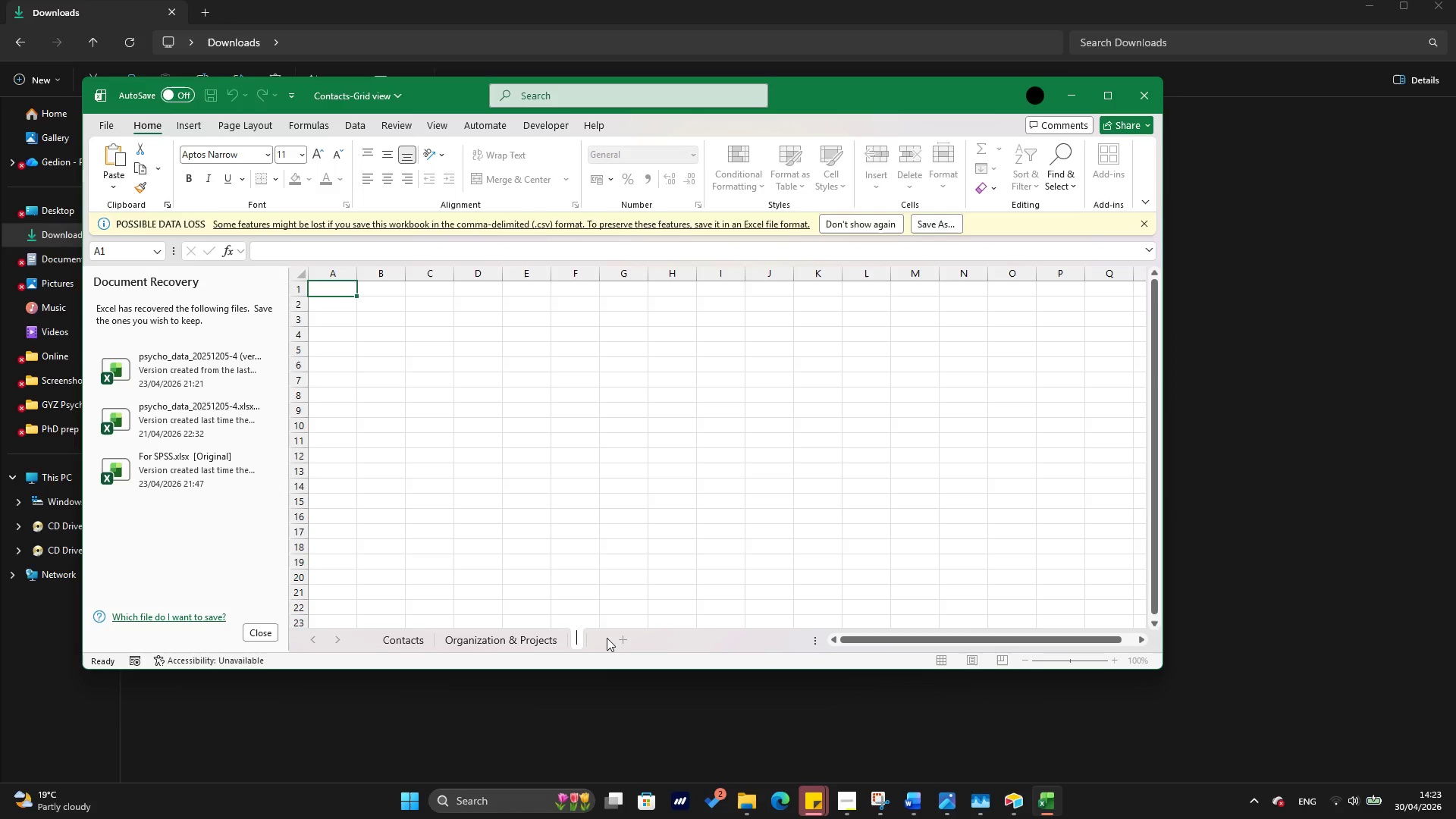 
type(Interactin Lg)
 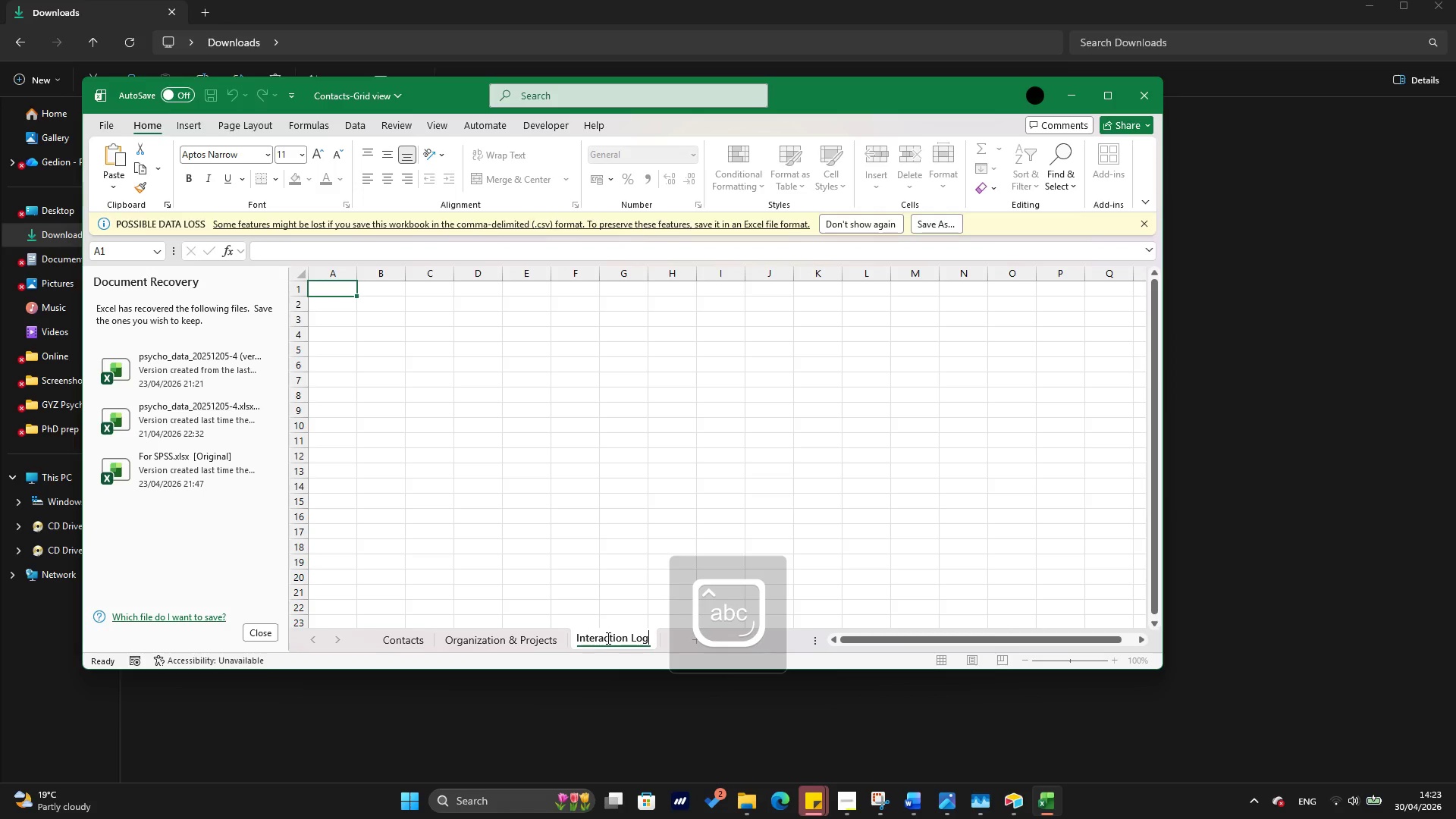 
hold_key(key=O, duration=1.59)
 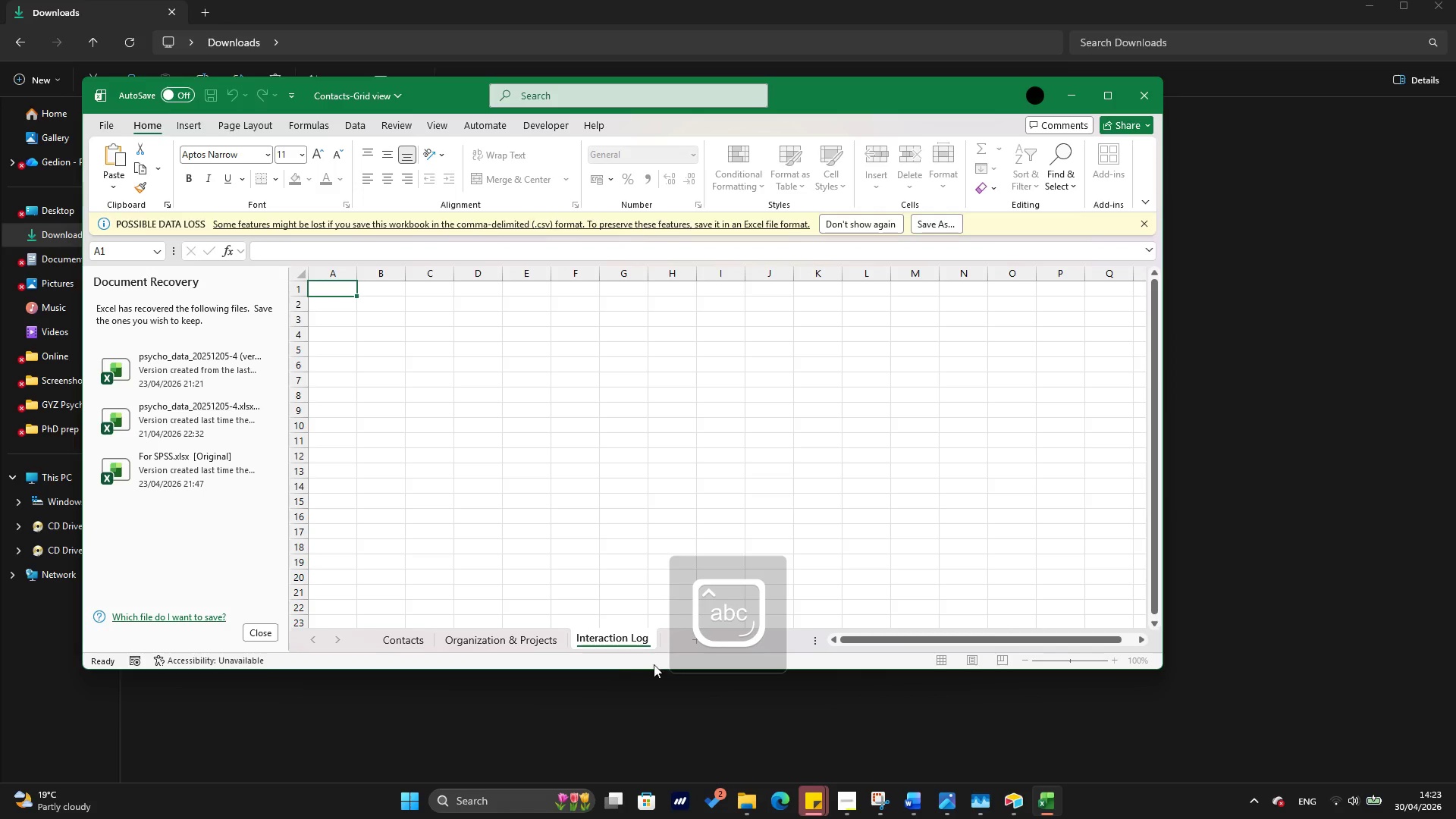 
left_click([625, 663])
 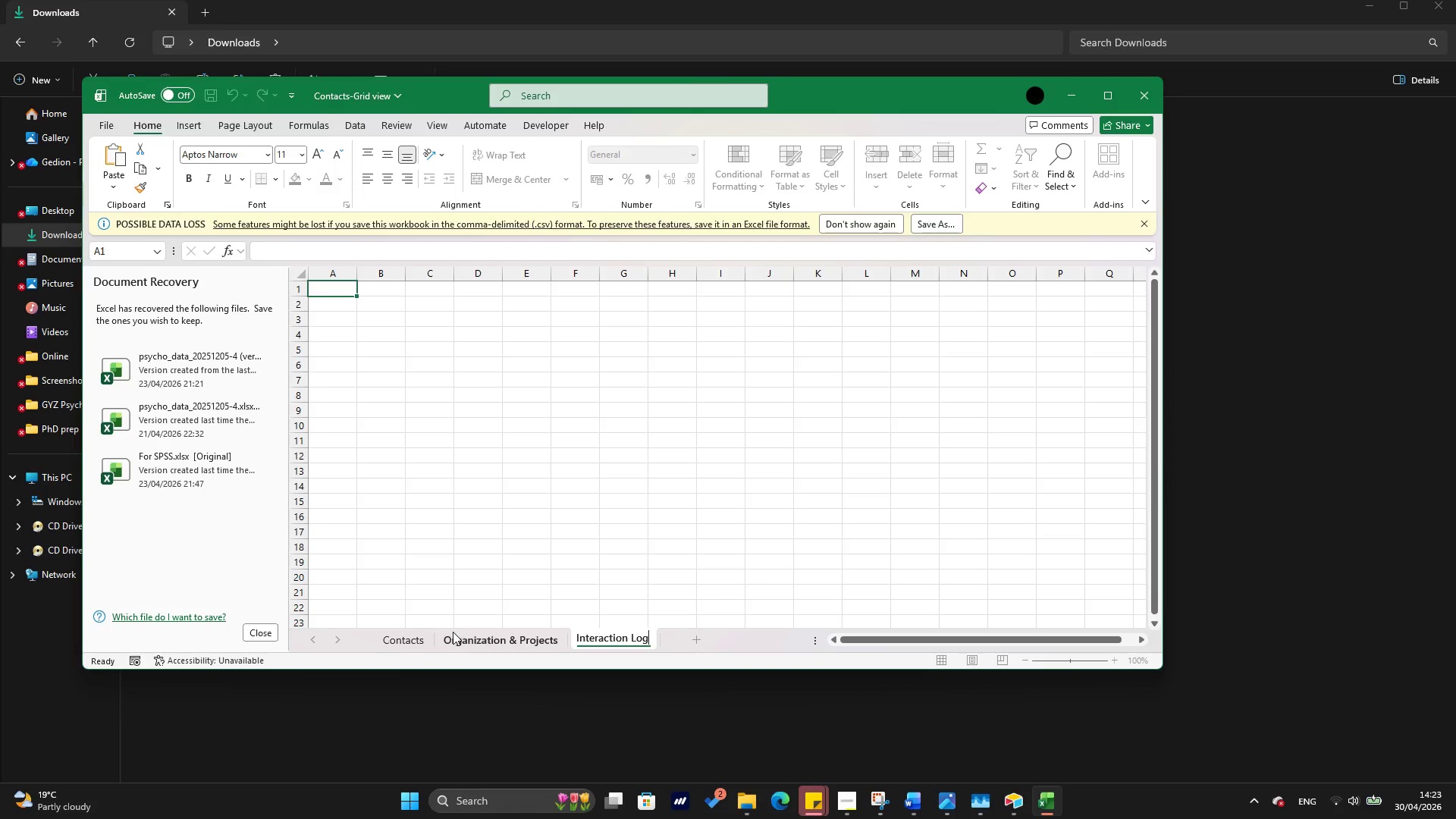 
left_click([399, 636])
 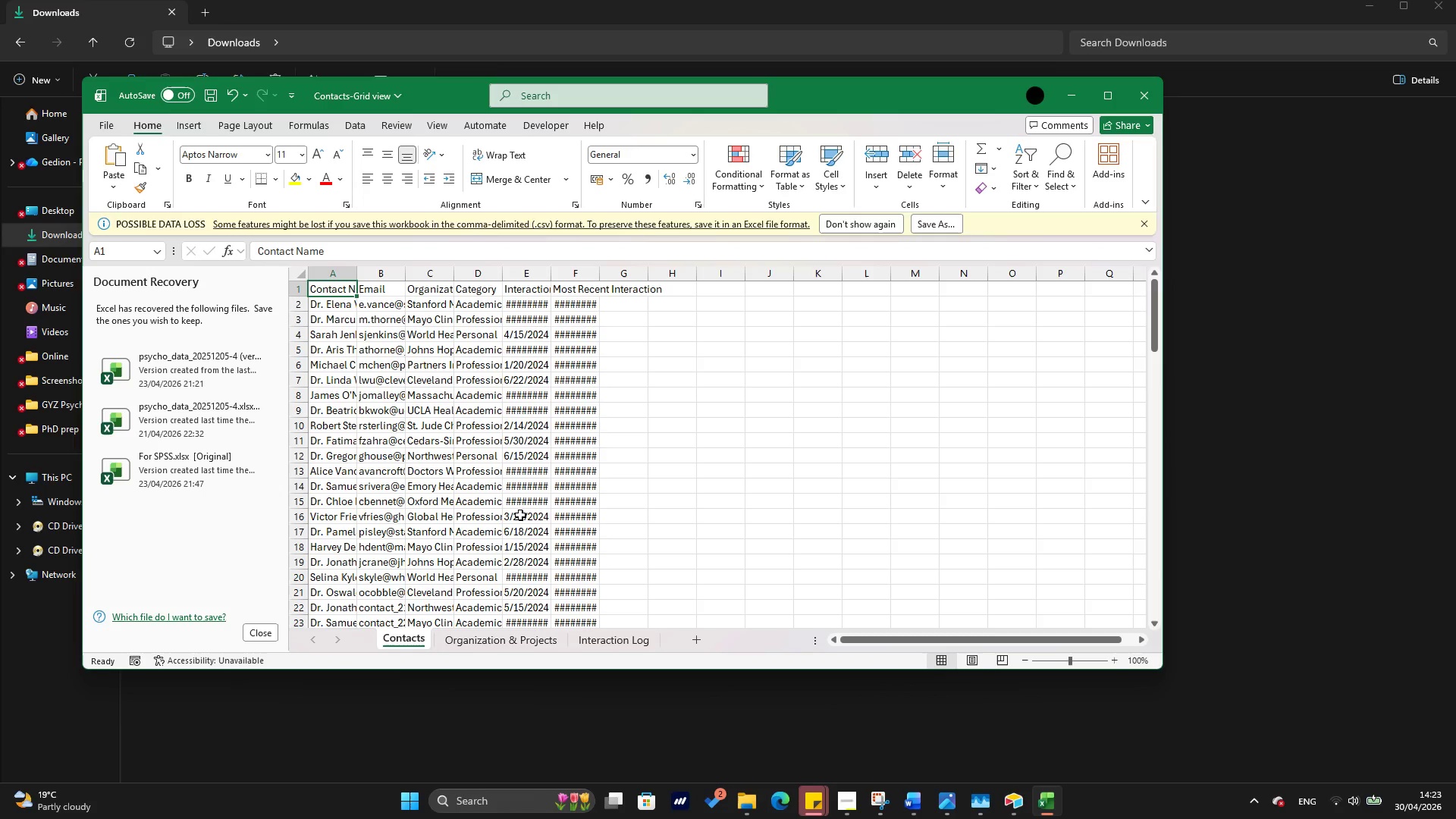 
scroll: coordinate [520, 512], scroll_direction: up, amount: 3.0
 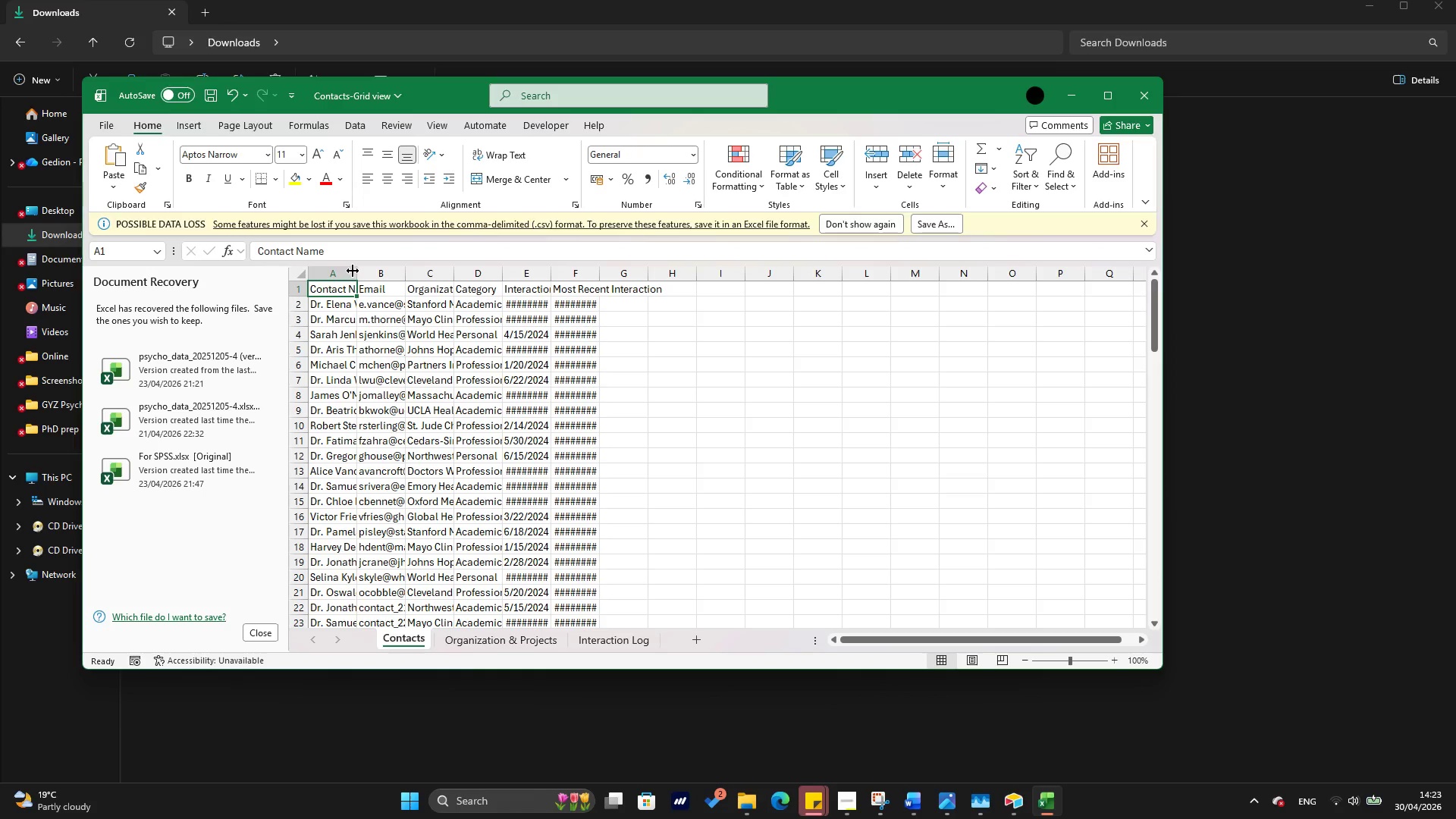 
double_click([356, 271])
 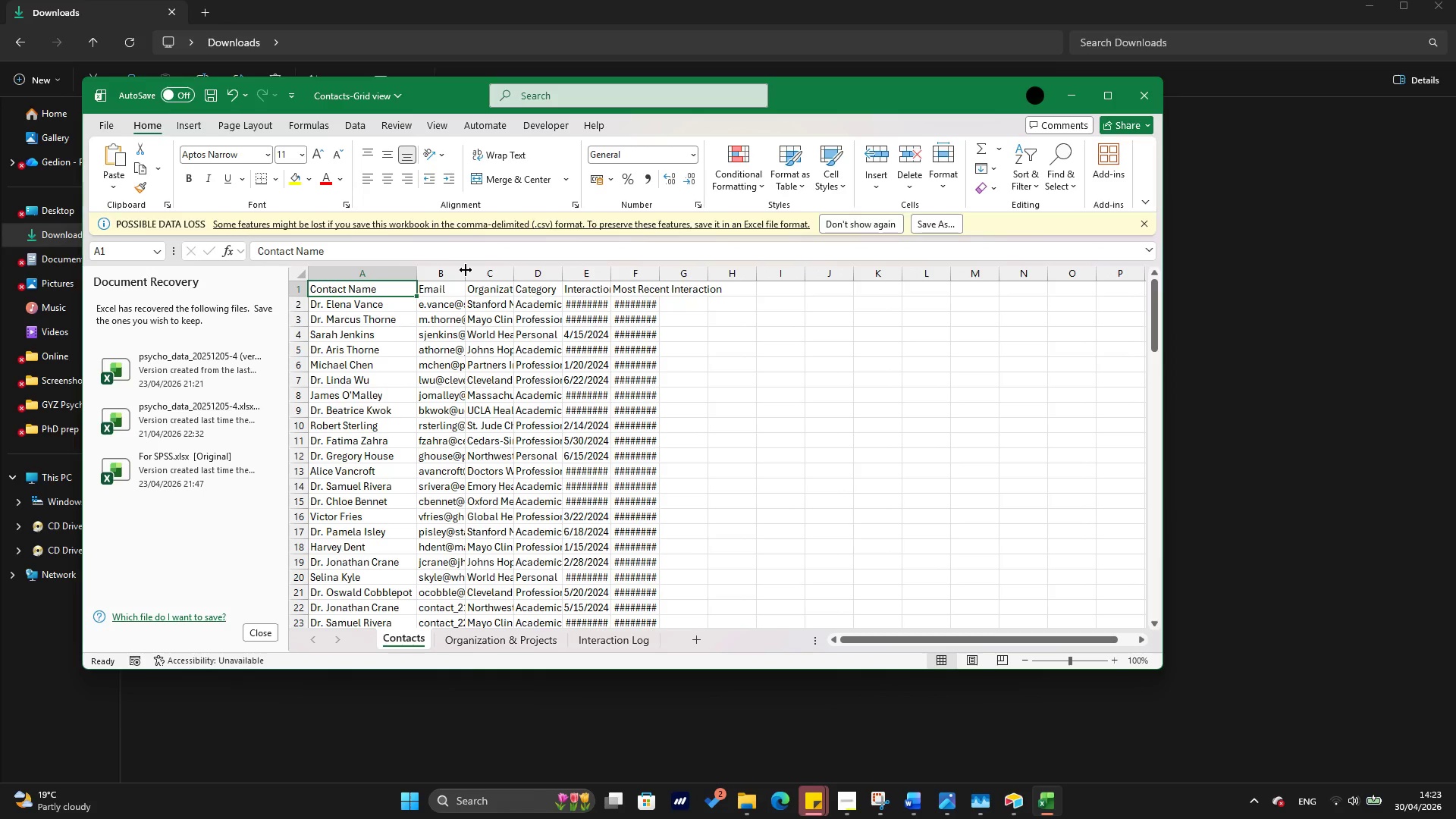 
left_click([466, 269])
 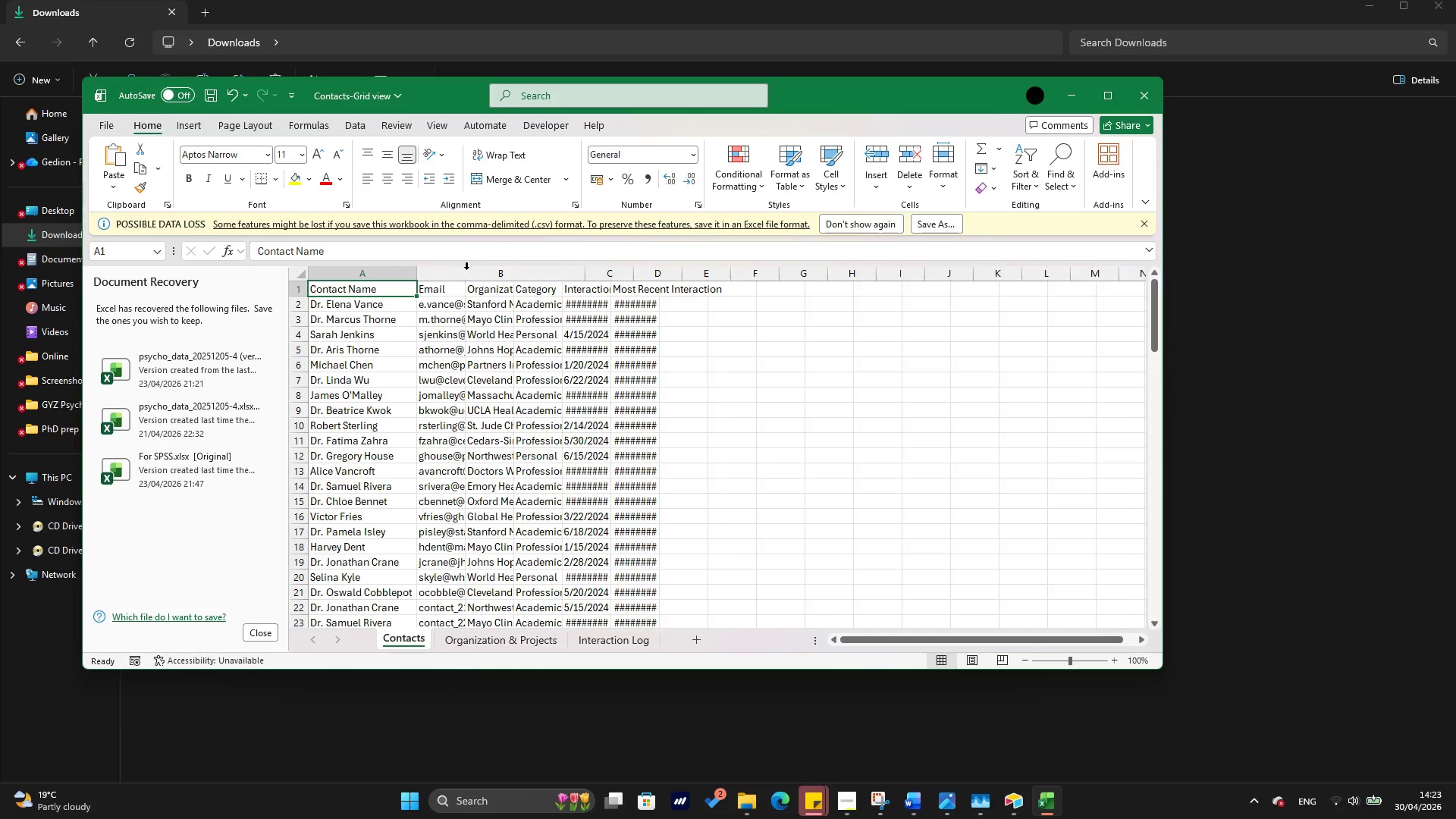 
double_click([466, 269])
 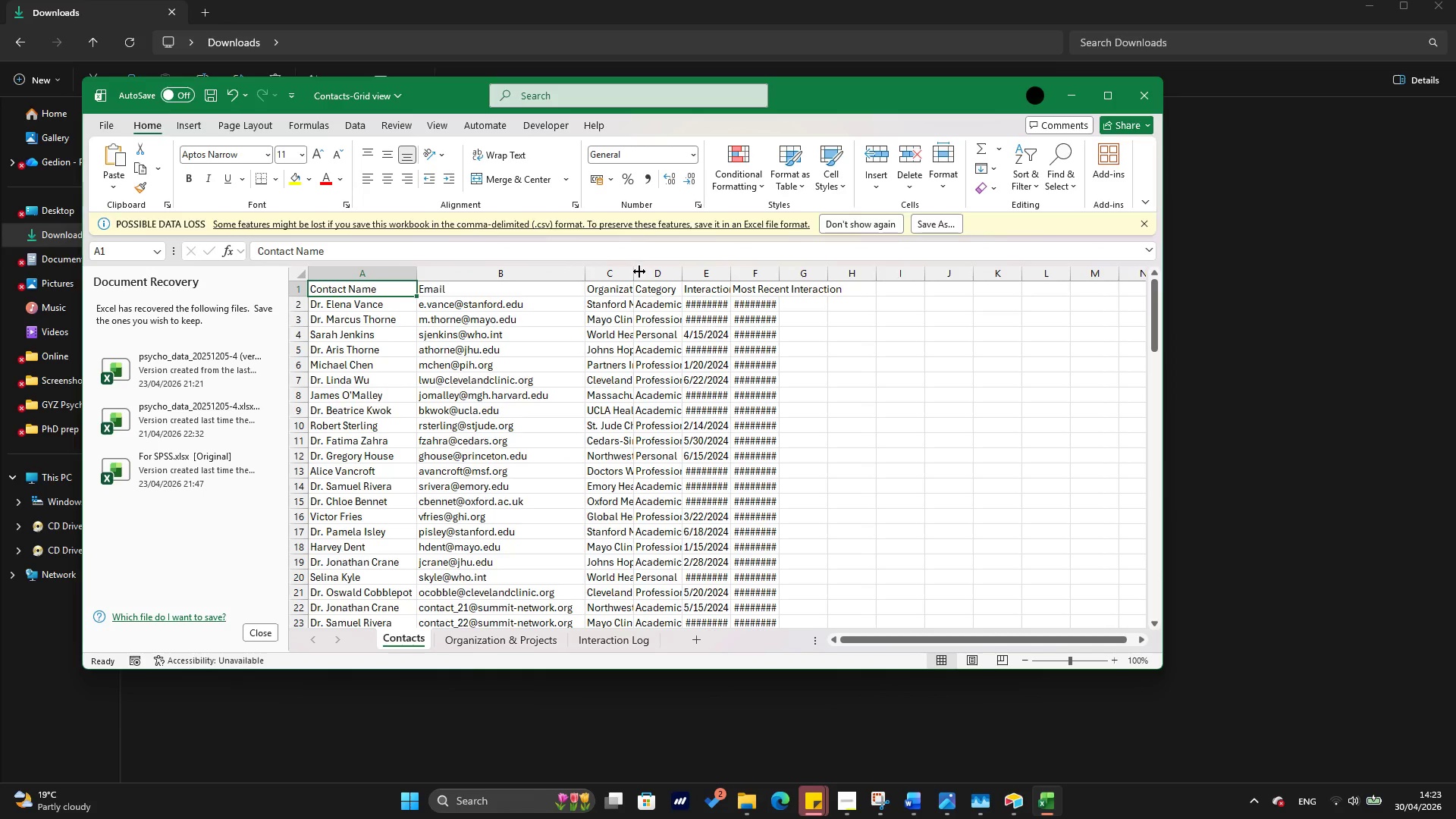 
double_click([639, 271])
 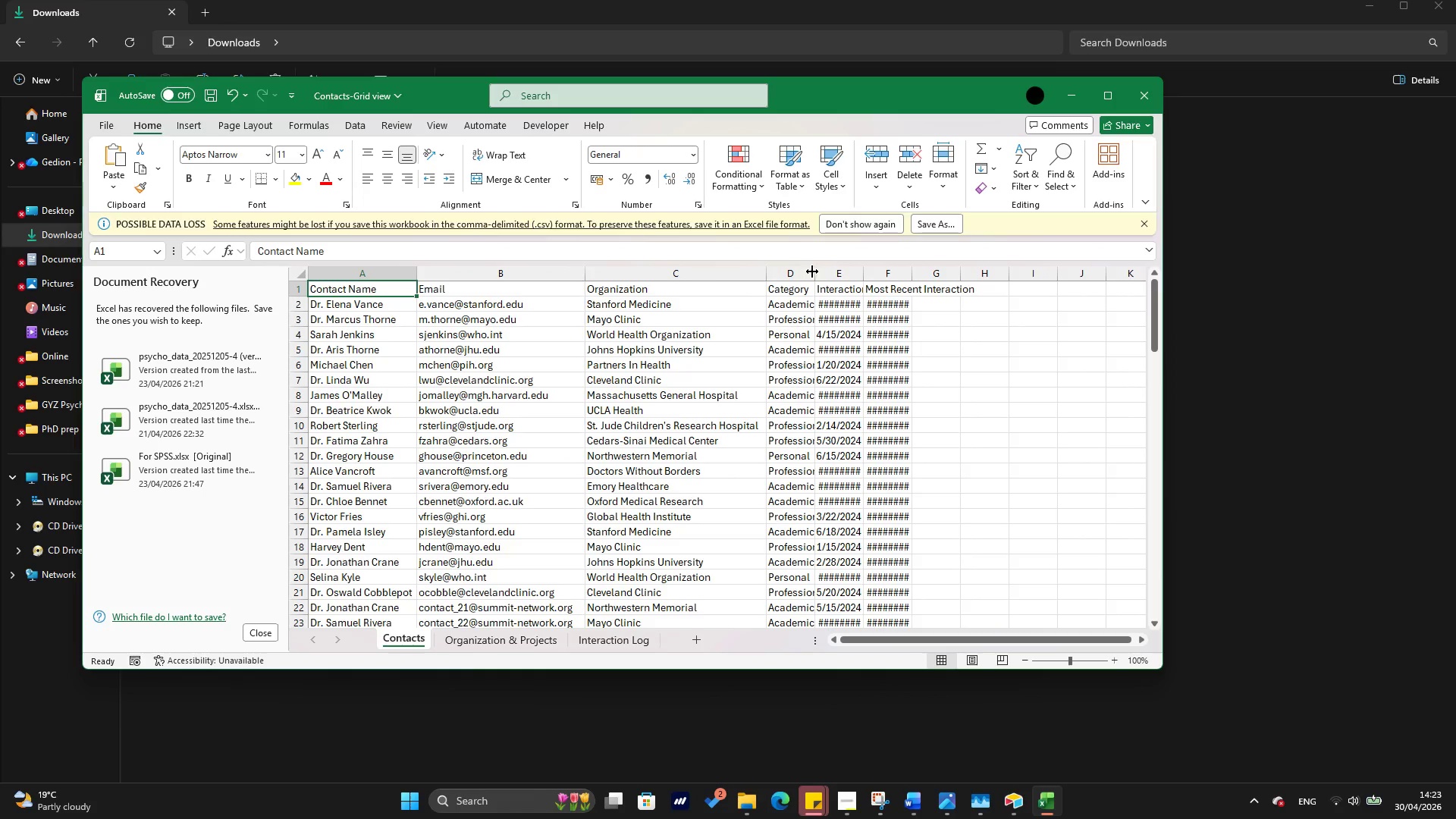 
left_click([820, 274])
 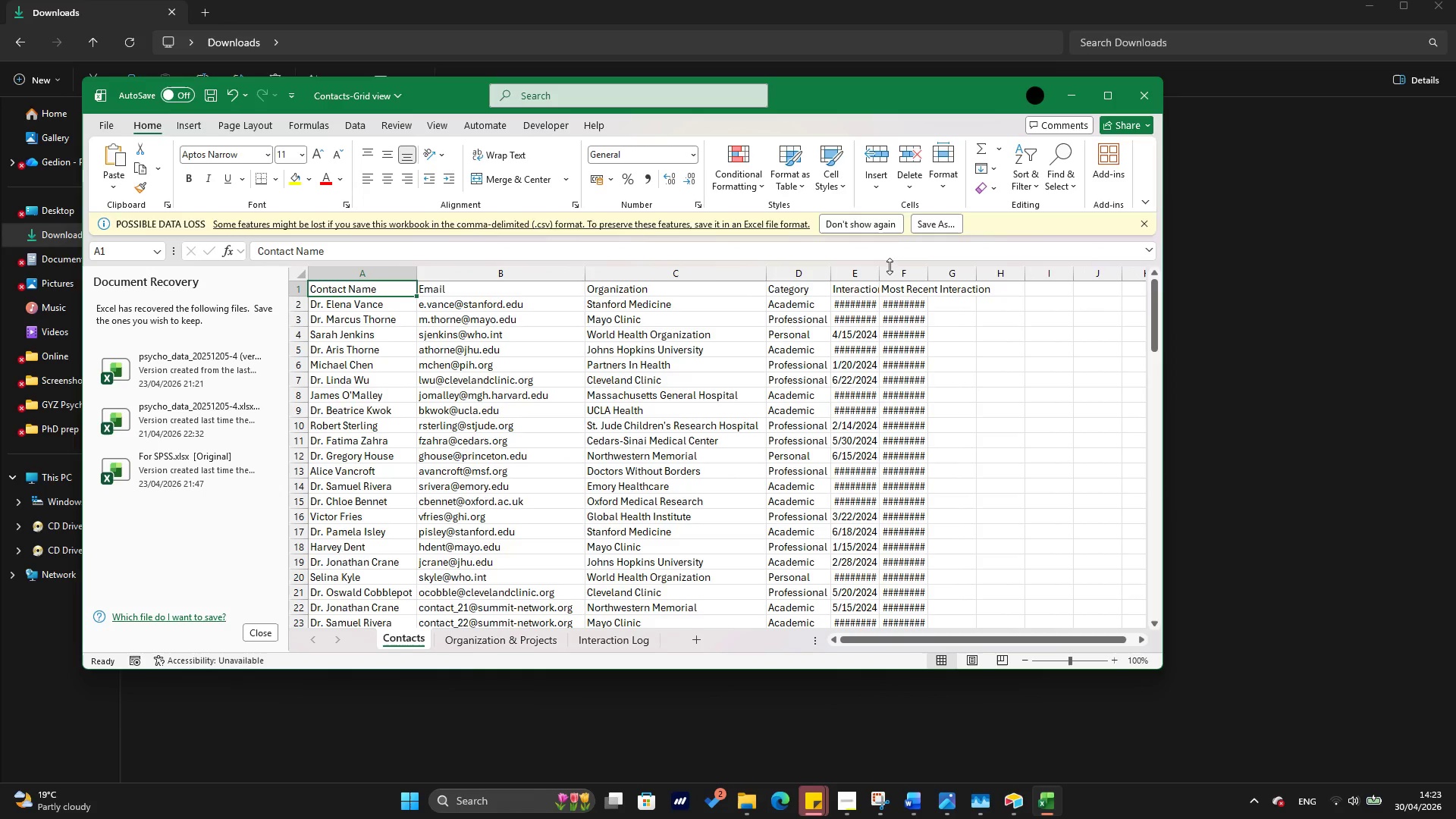 
left_click([820, 274])
 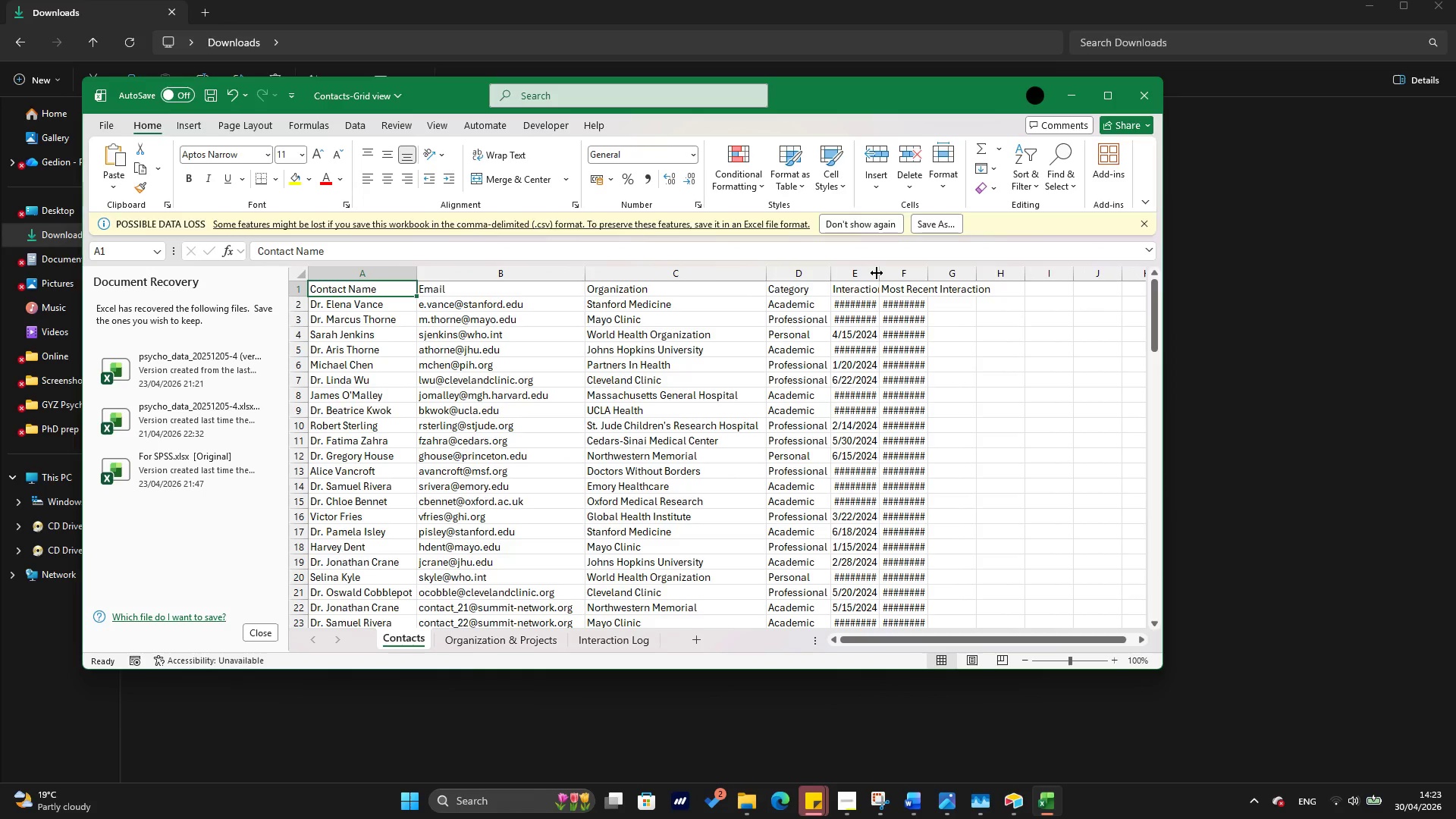 
double_click([876, 274])
 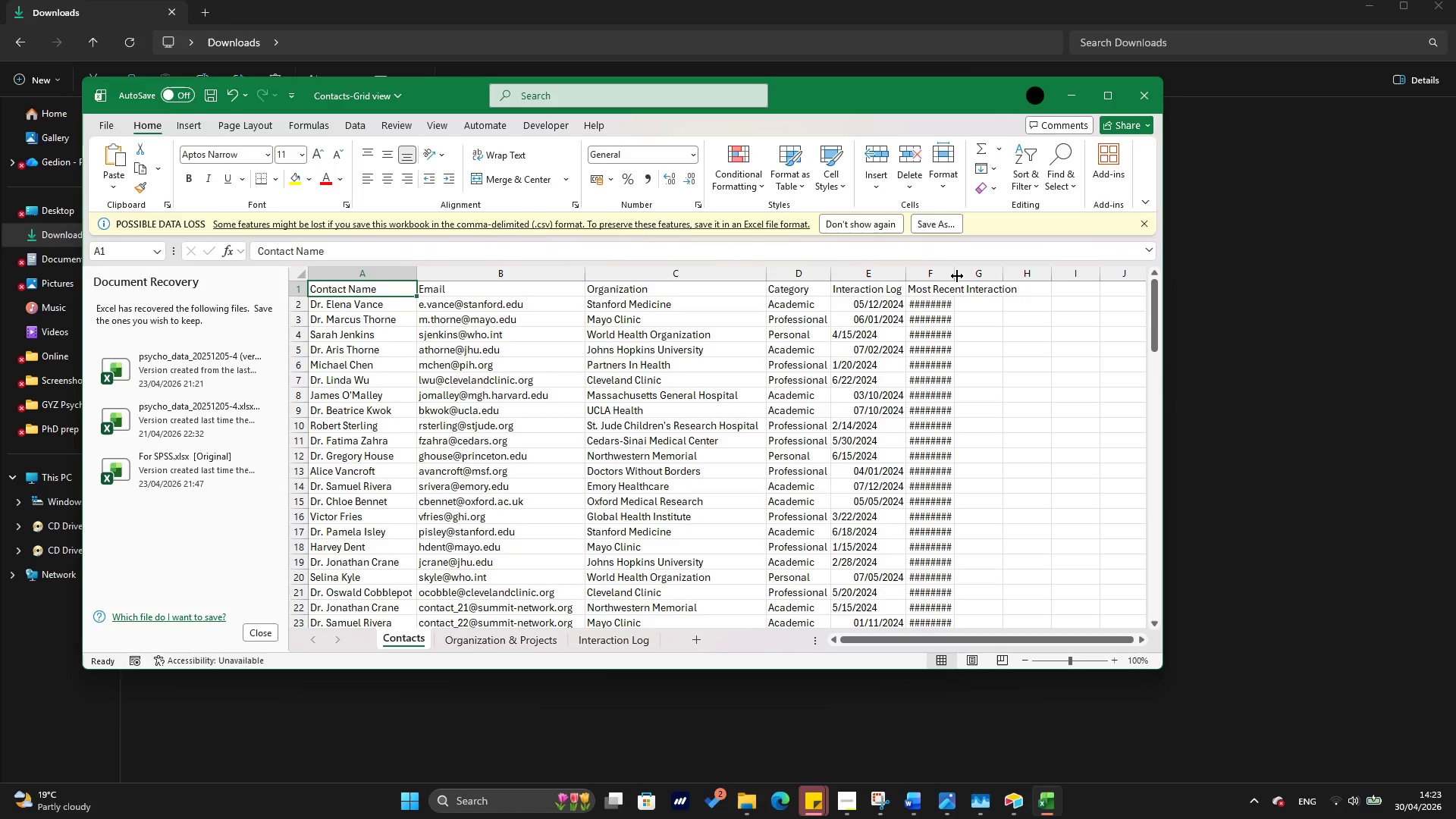 
double_click([957, 276])
 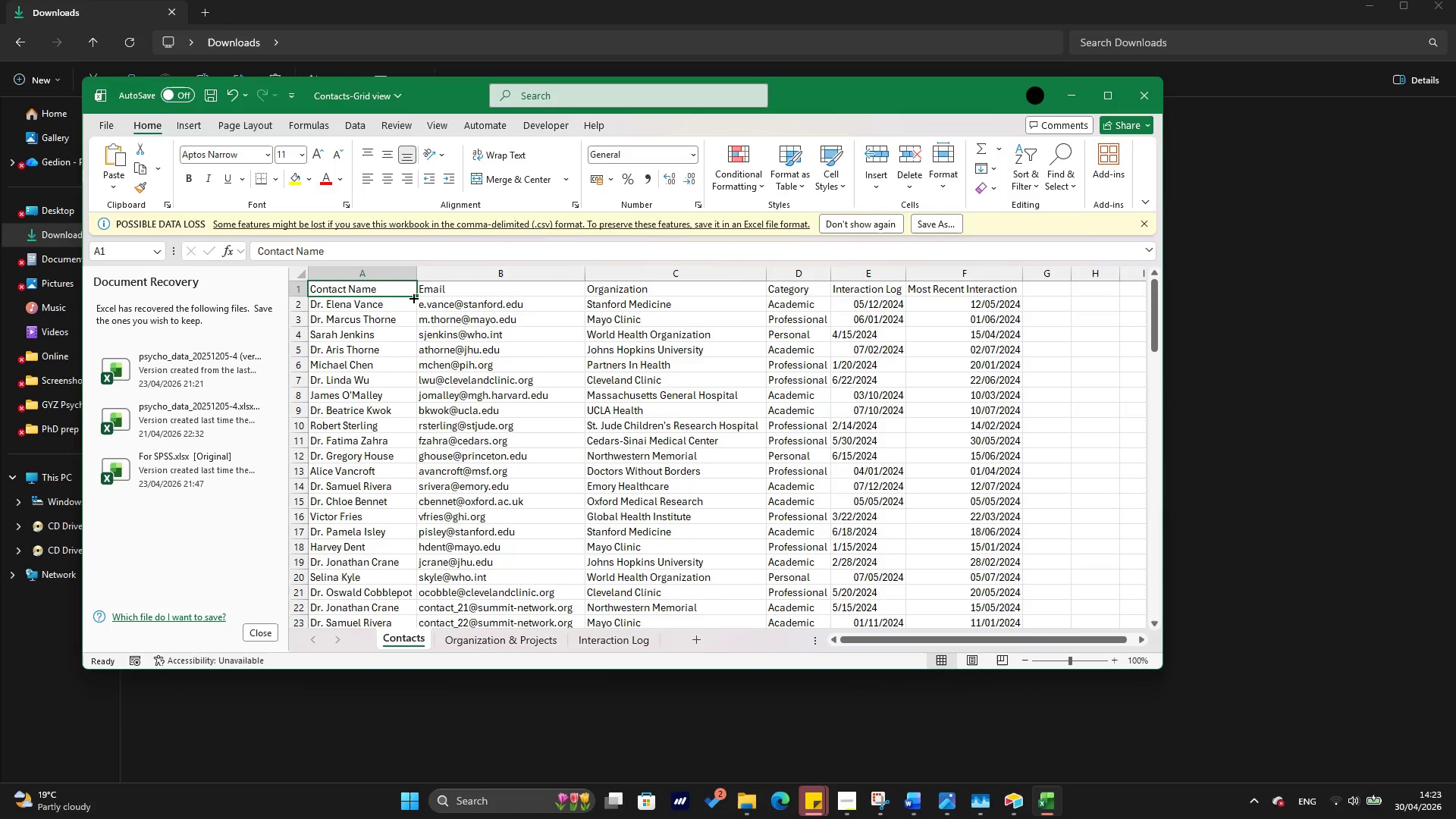 
key(Shift+ArrowRight)
 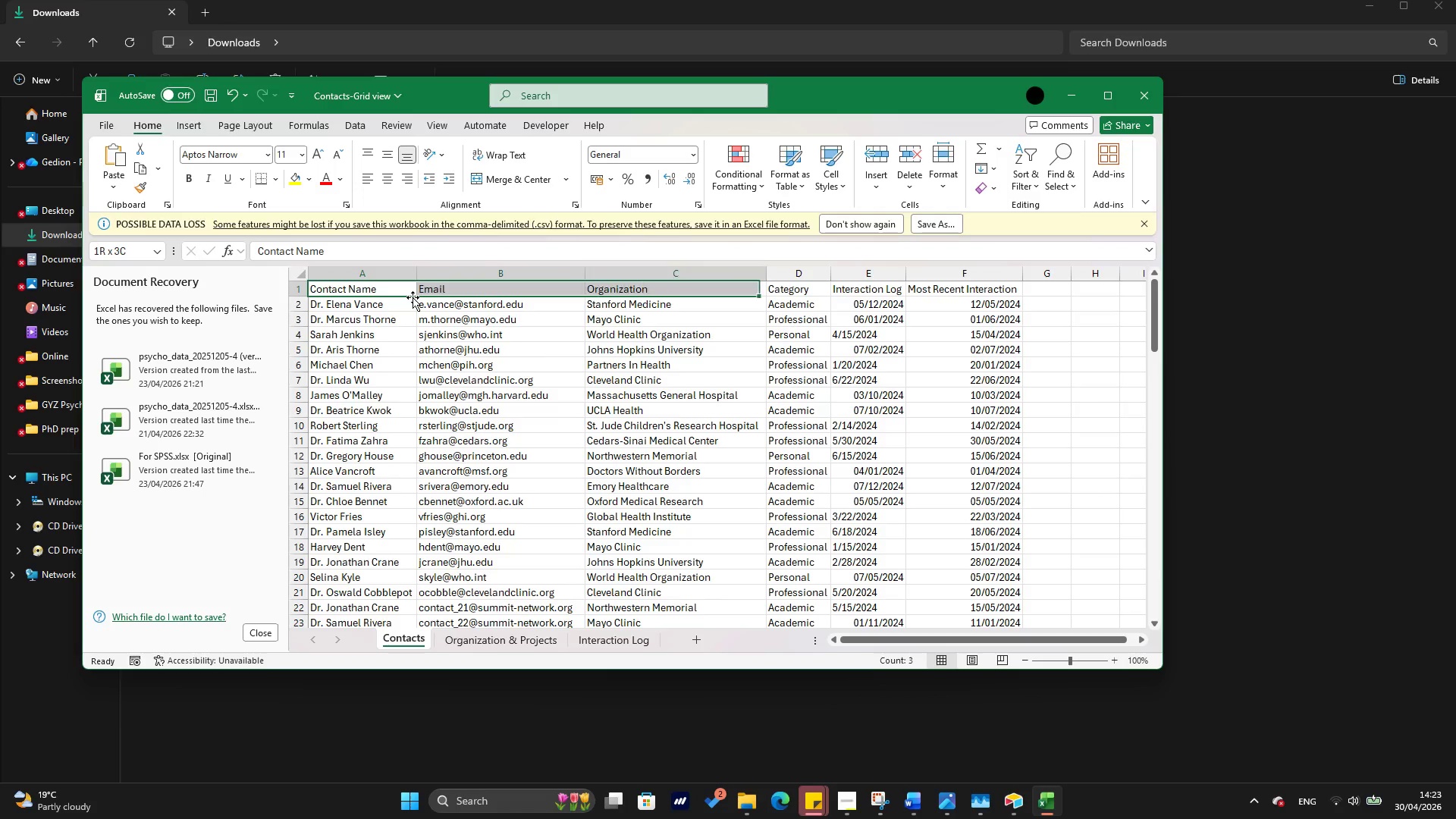 
key(Shift+ArrowRight)
 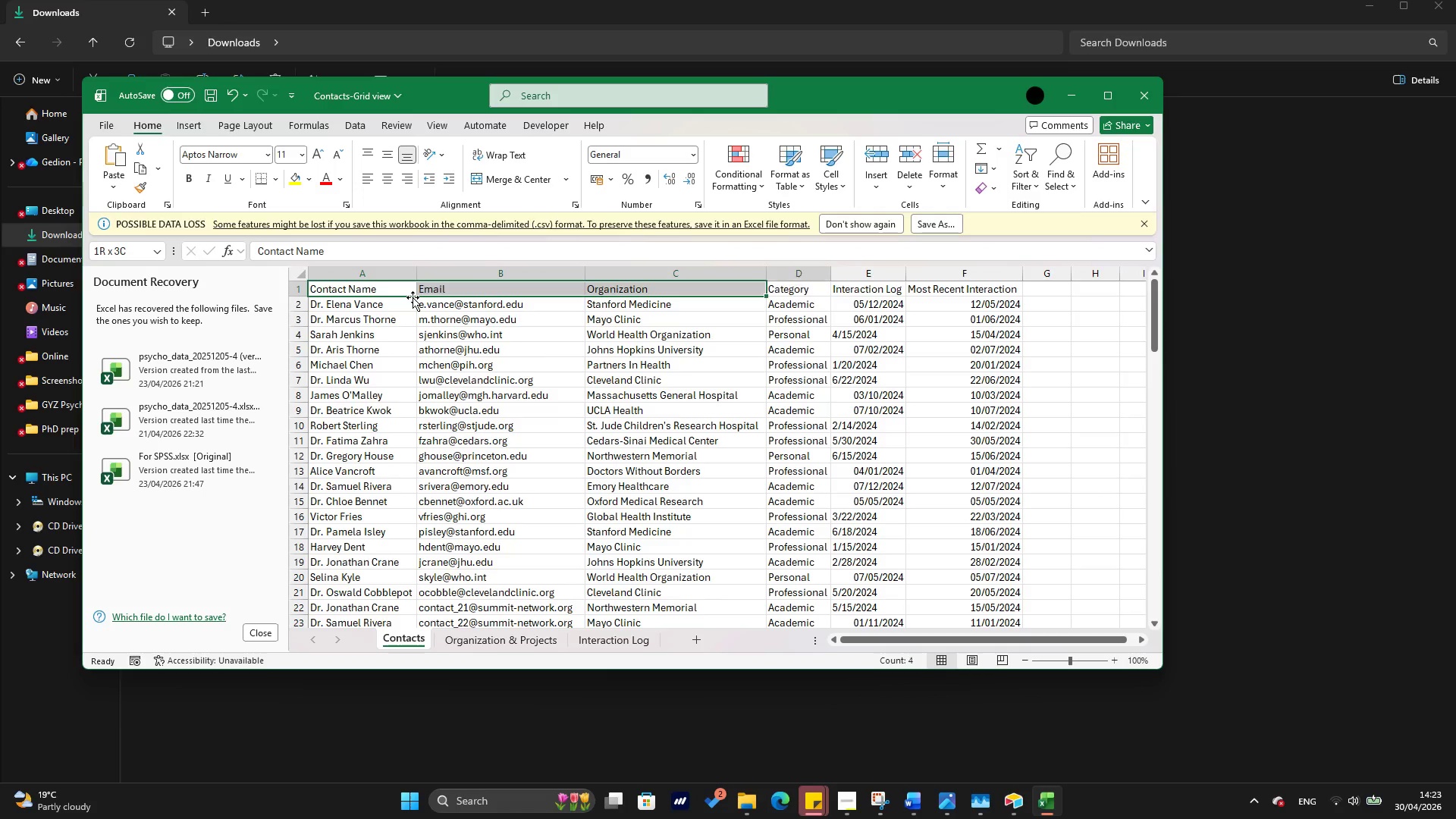 
key(Shift+ArrowRight)
 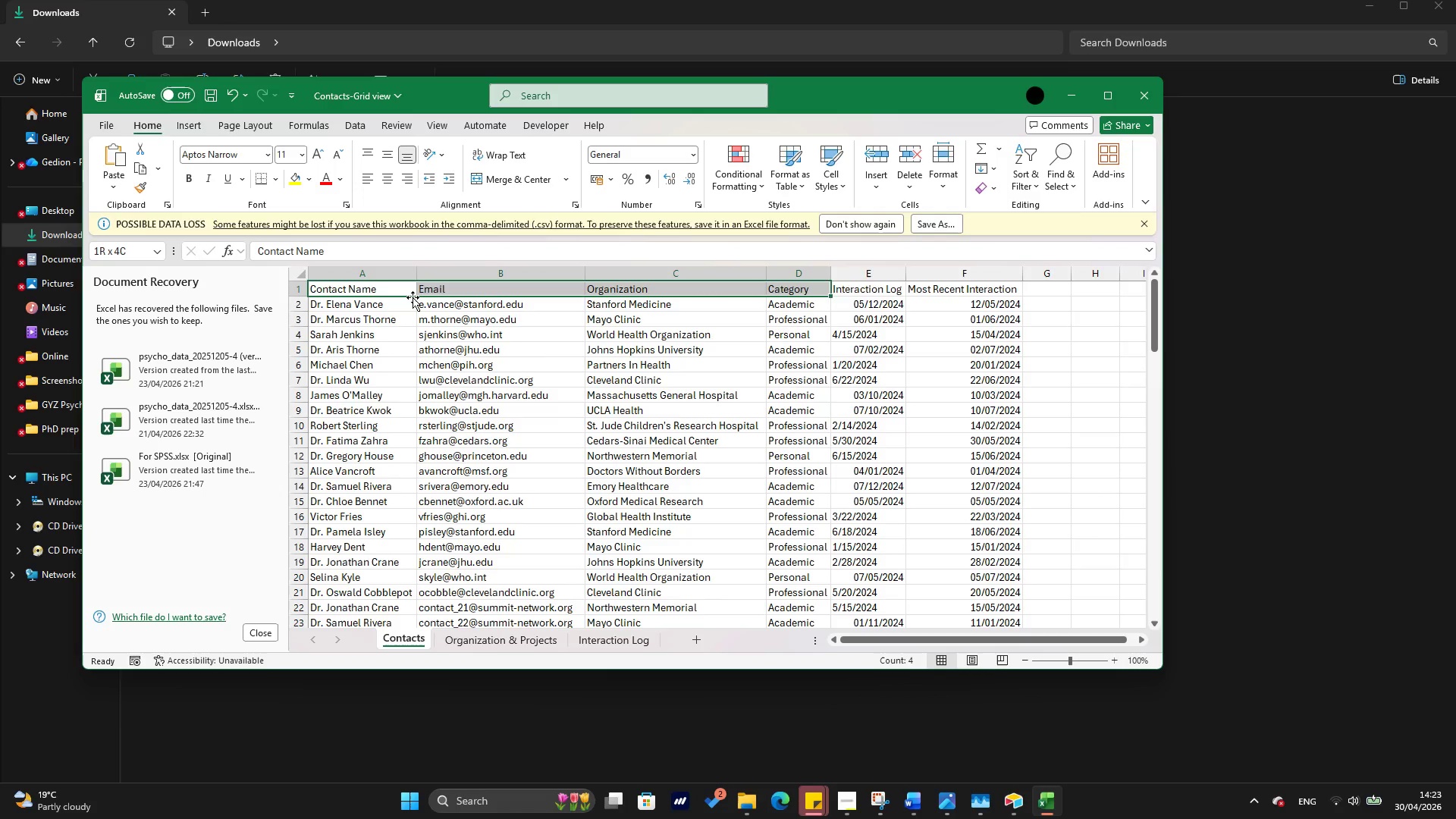 
key(Shift+ArrowRight)
 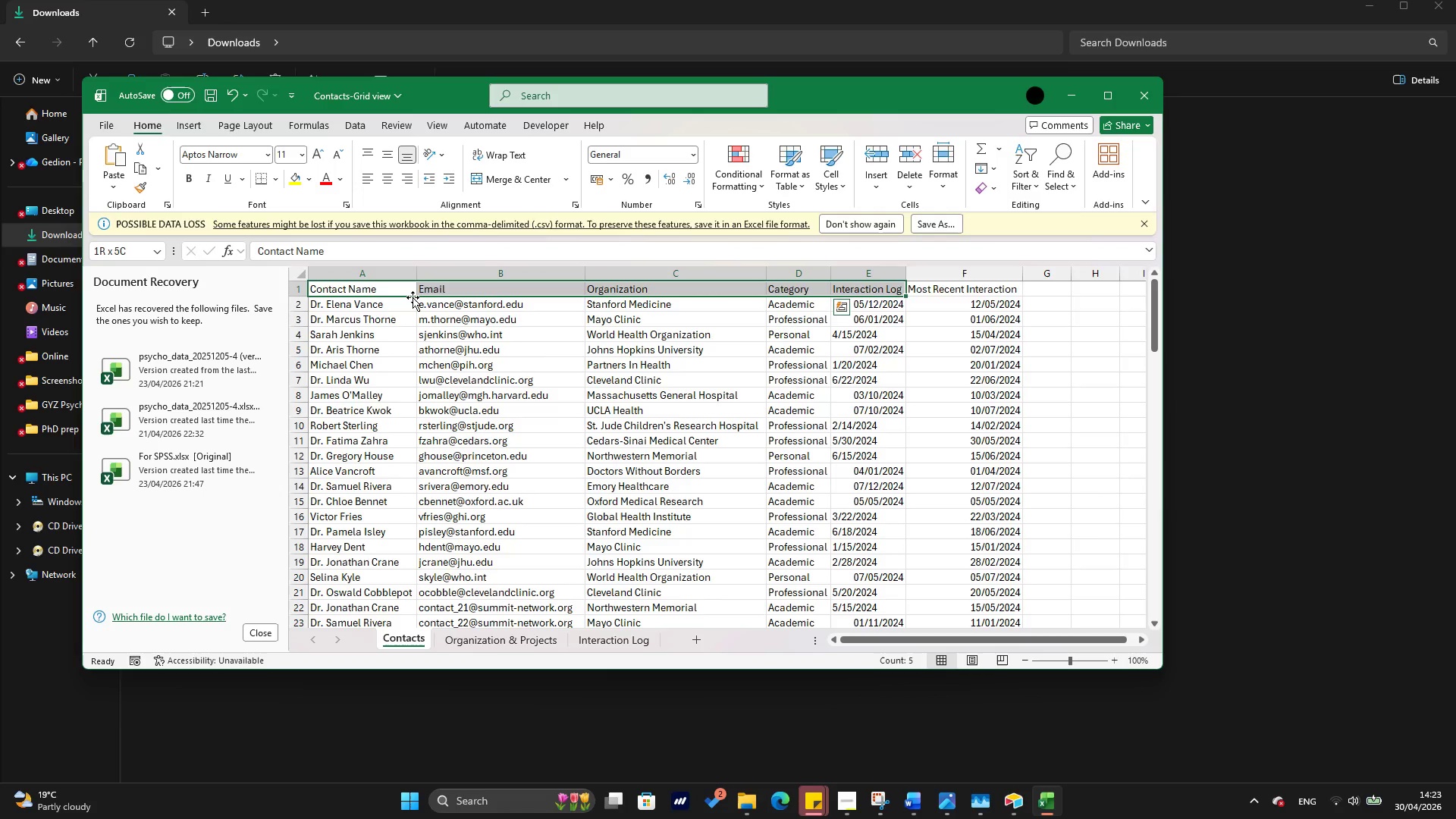 
key(Shift+ArrowRight)
 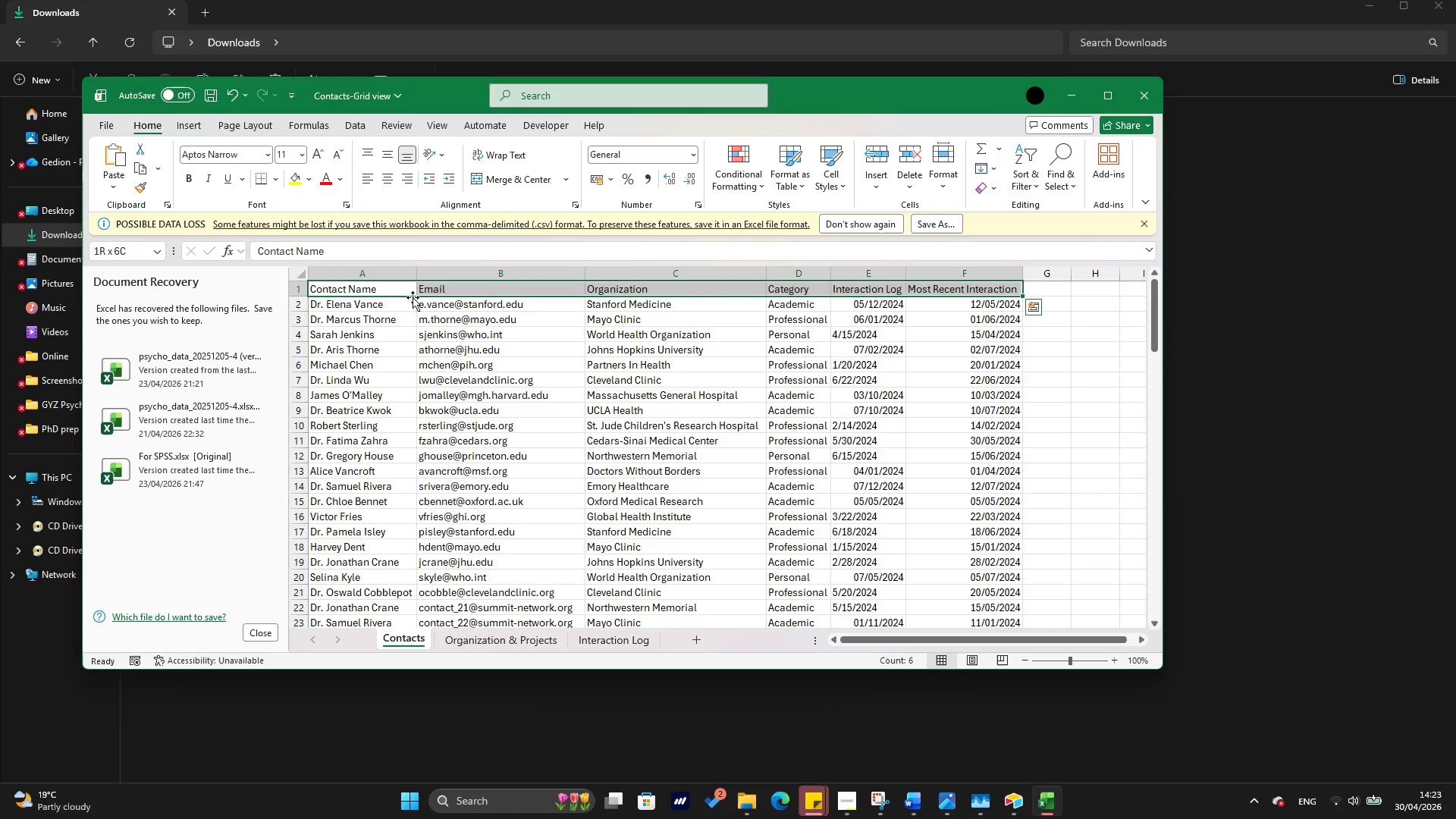 
key(Shift+ArrowDown)
 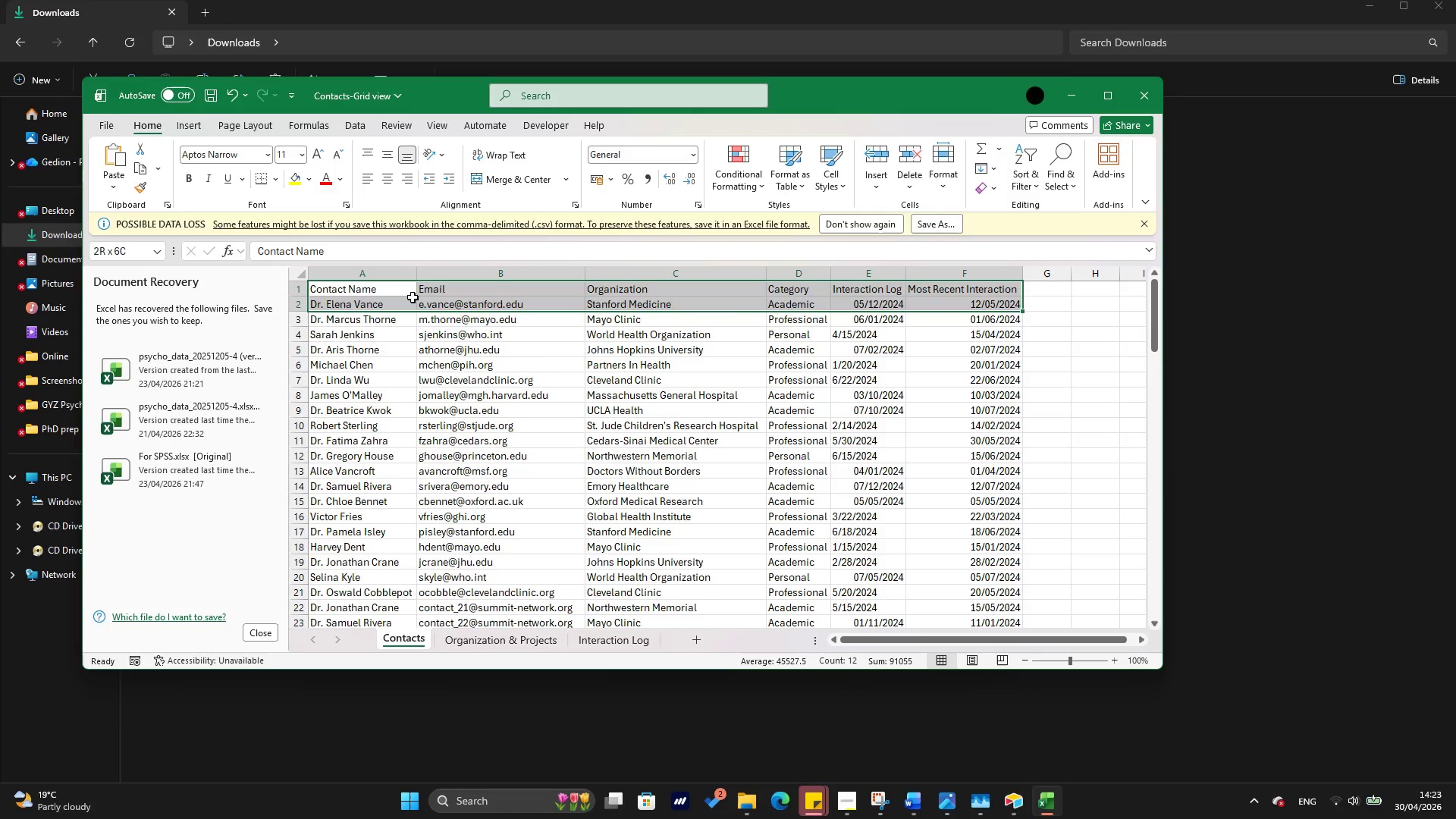 
key(Shift+ArrowDown)
 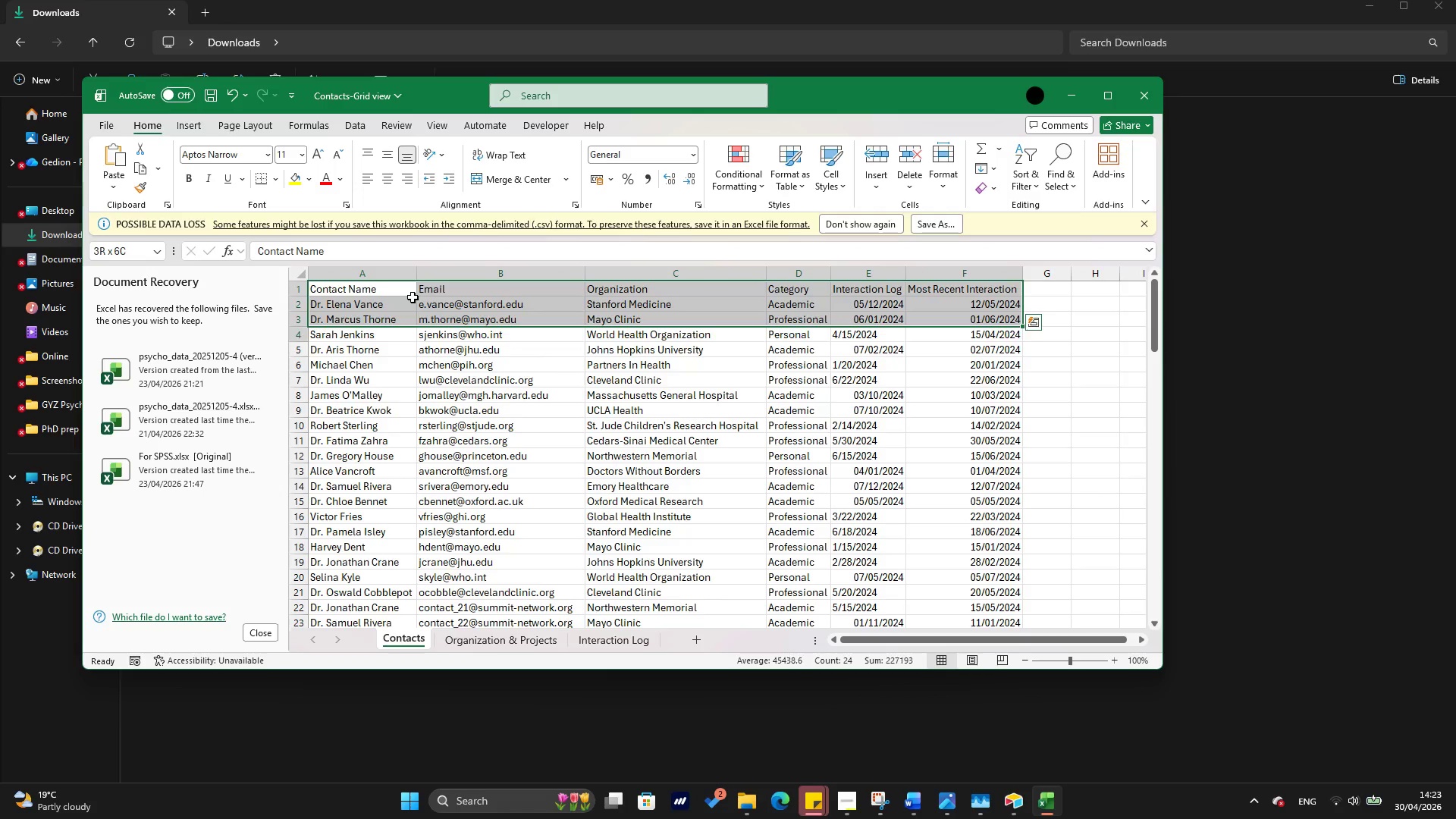 
key(Shift+ArrowDown)
 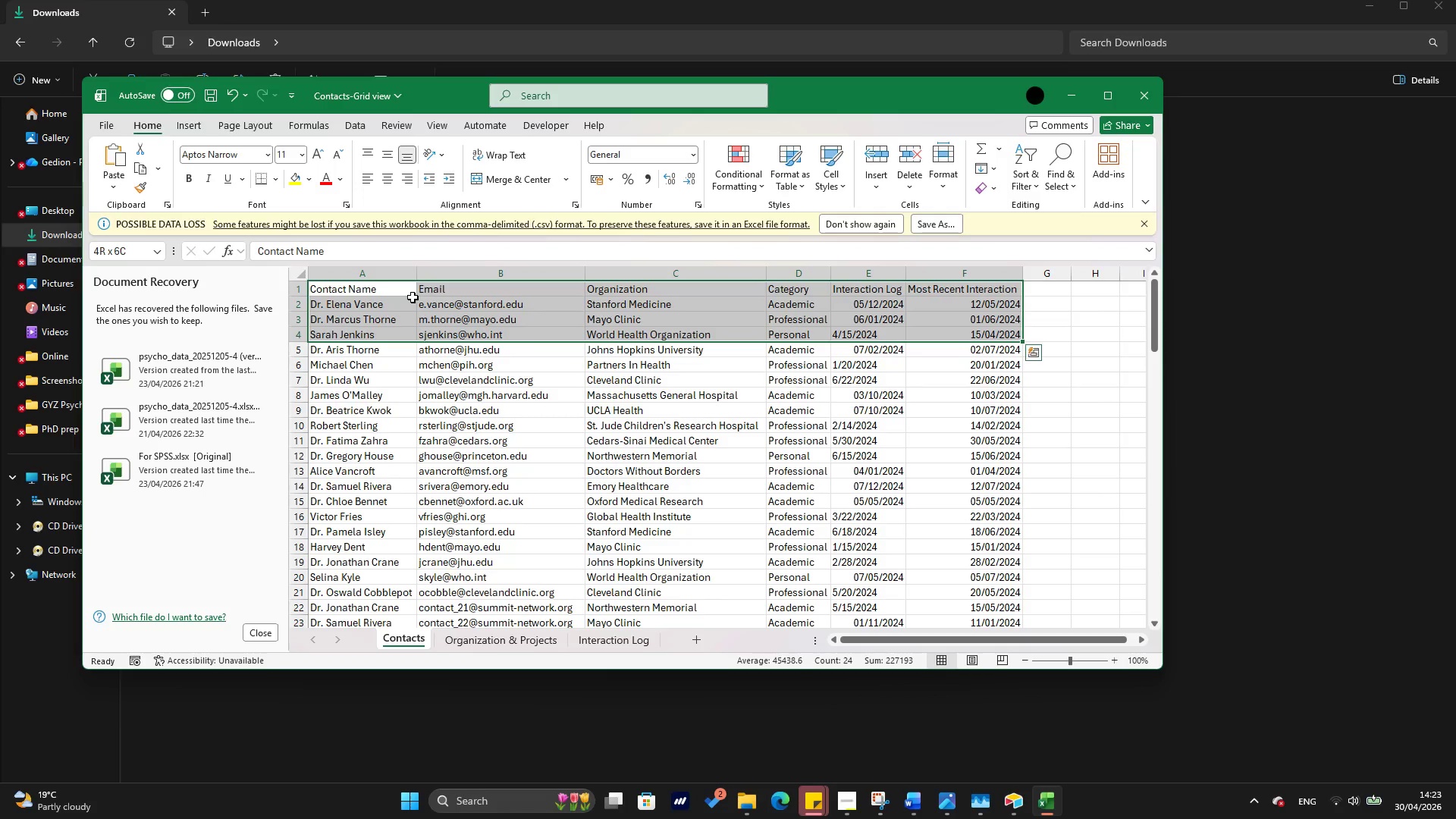 
key(Shift+ArrowDown)
 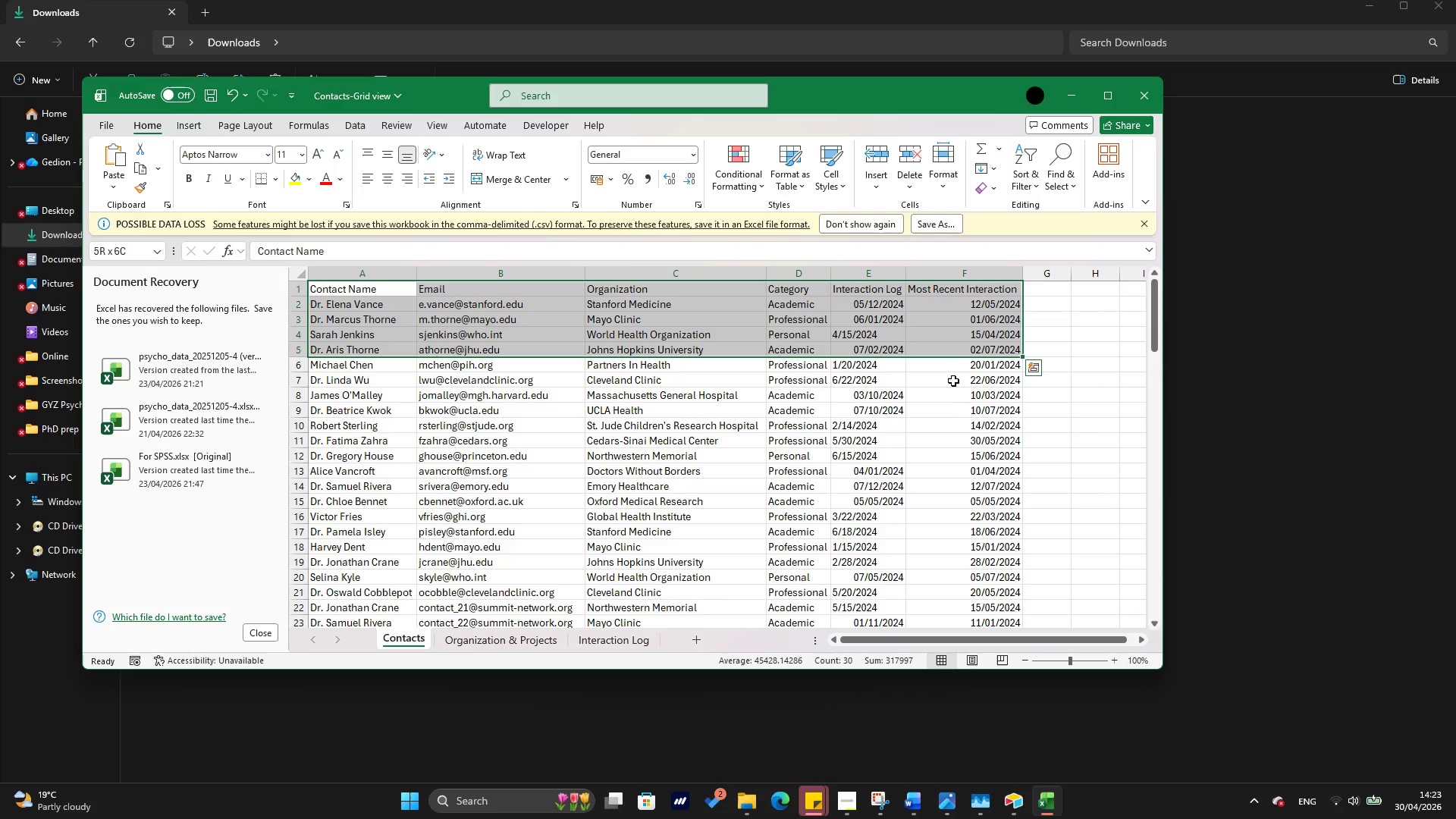 
left_click([957, 431])
 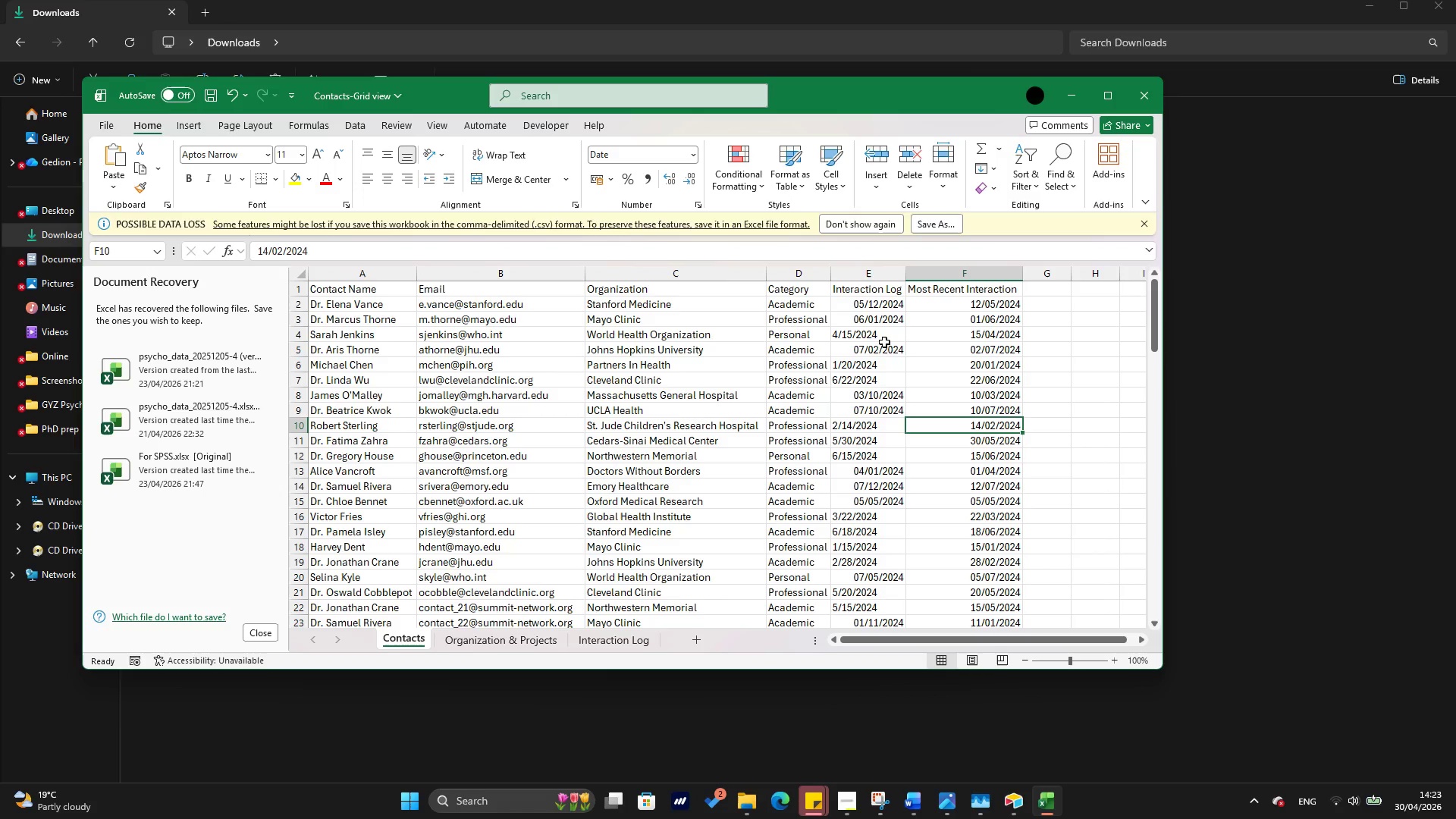 
wait(7.8)
 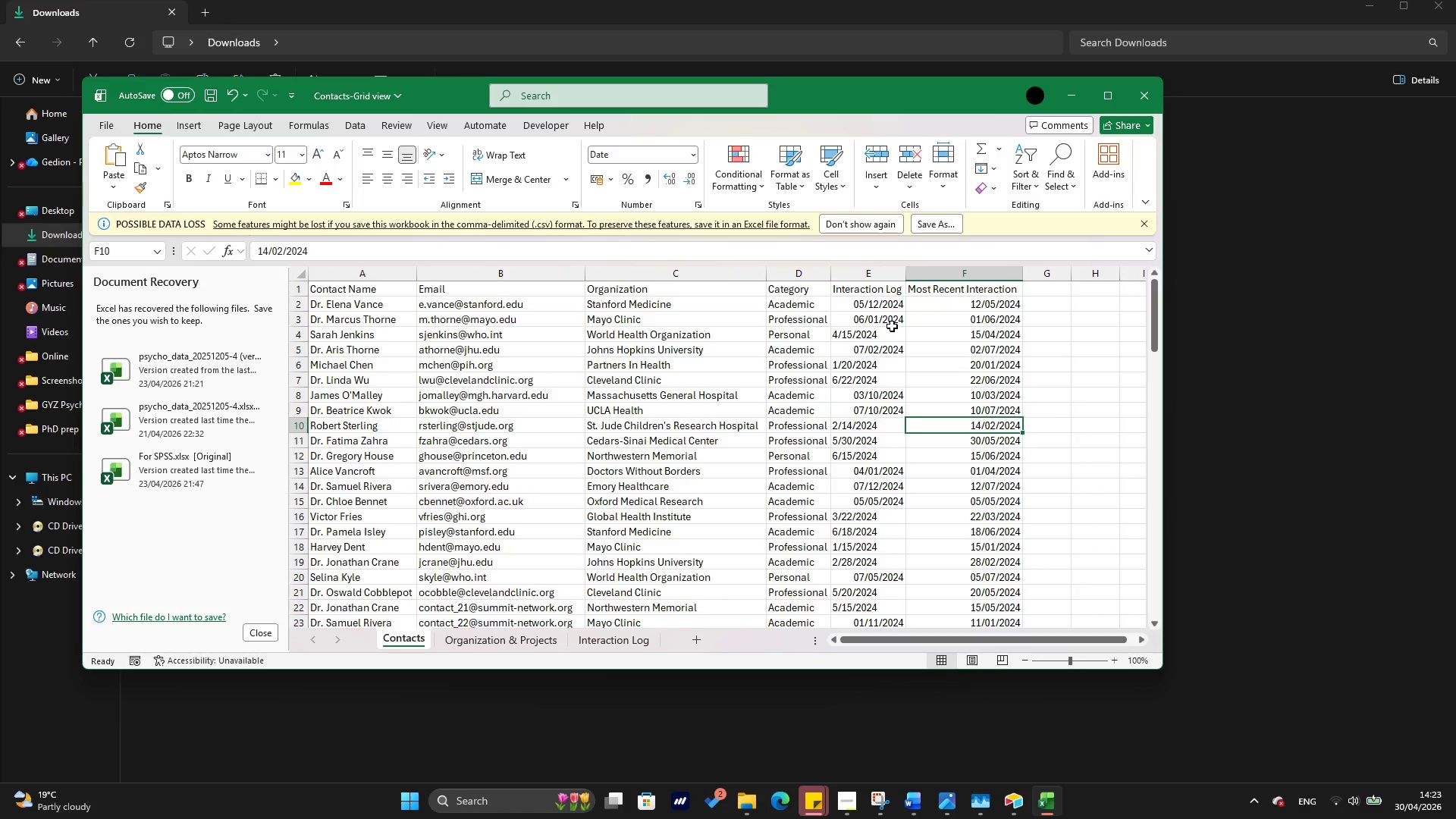 
scroll: coordinate [971, 363], scroll_direction: down, amount: 4.0
 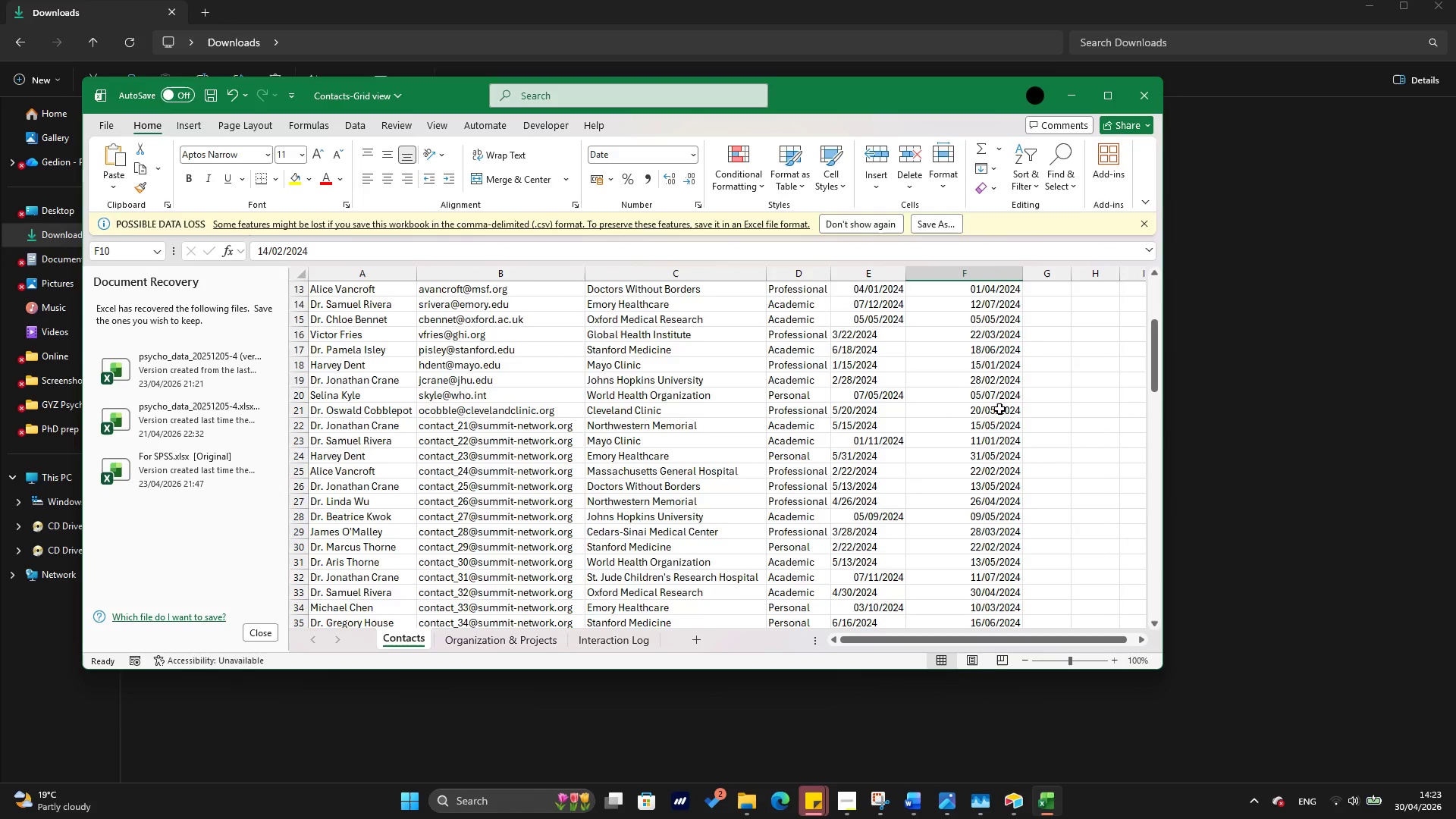 
scroll: coordinate [1000, 409], scroll_direction: up, amount: 6.0
 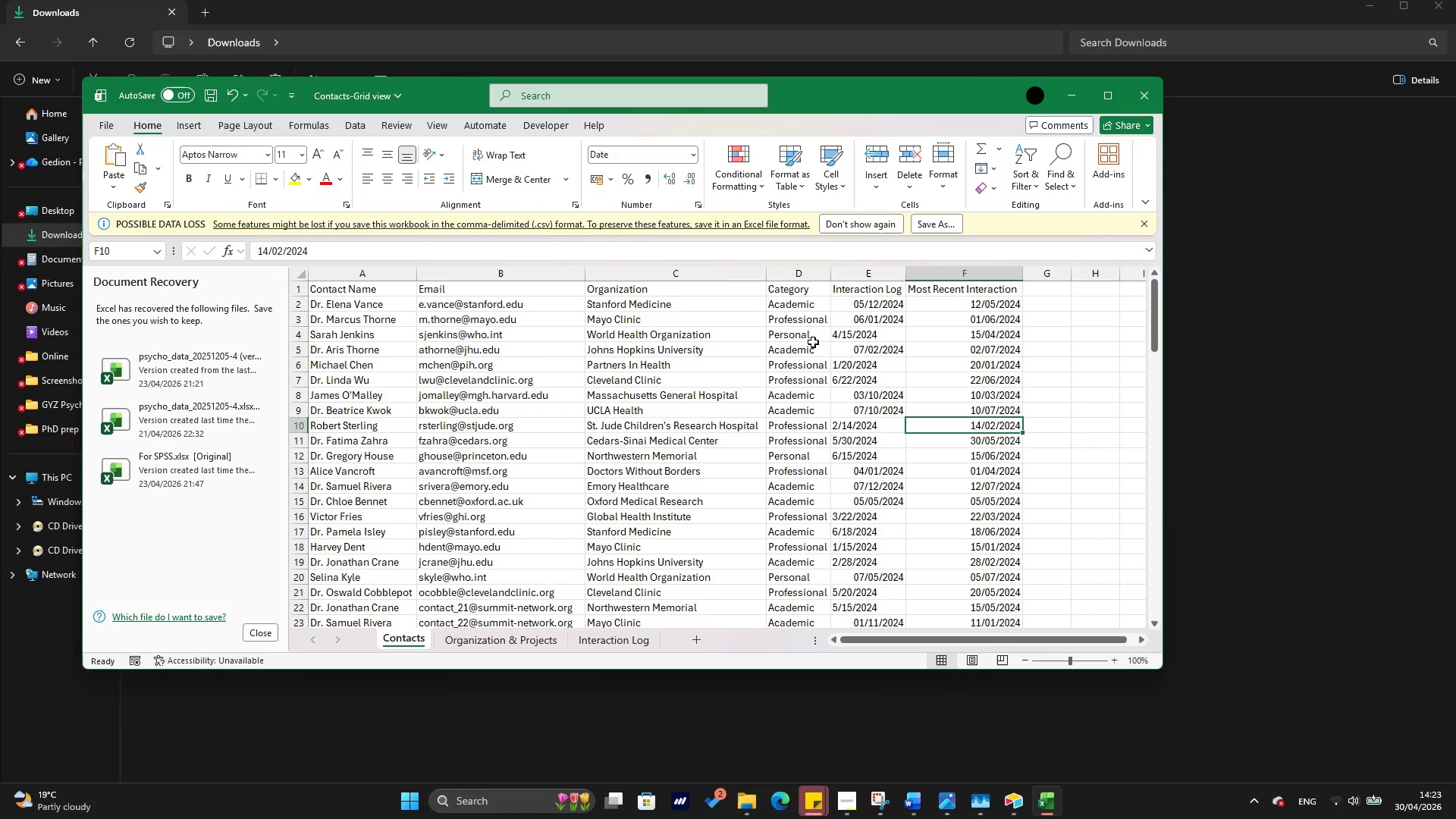 
wait(7.36)
 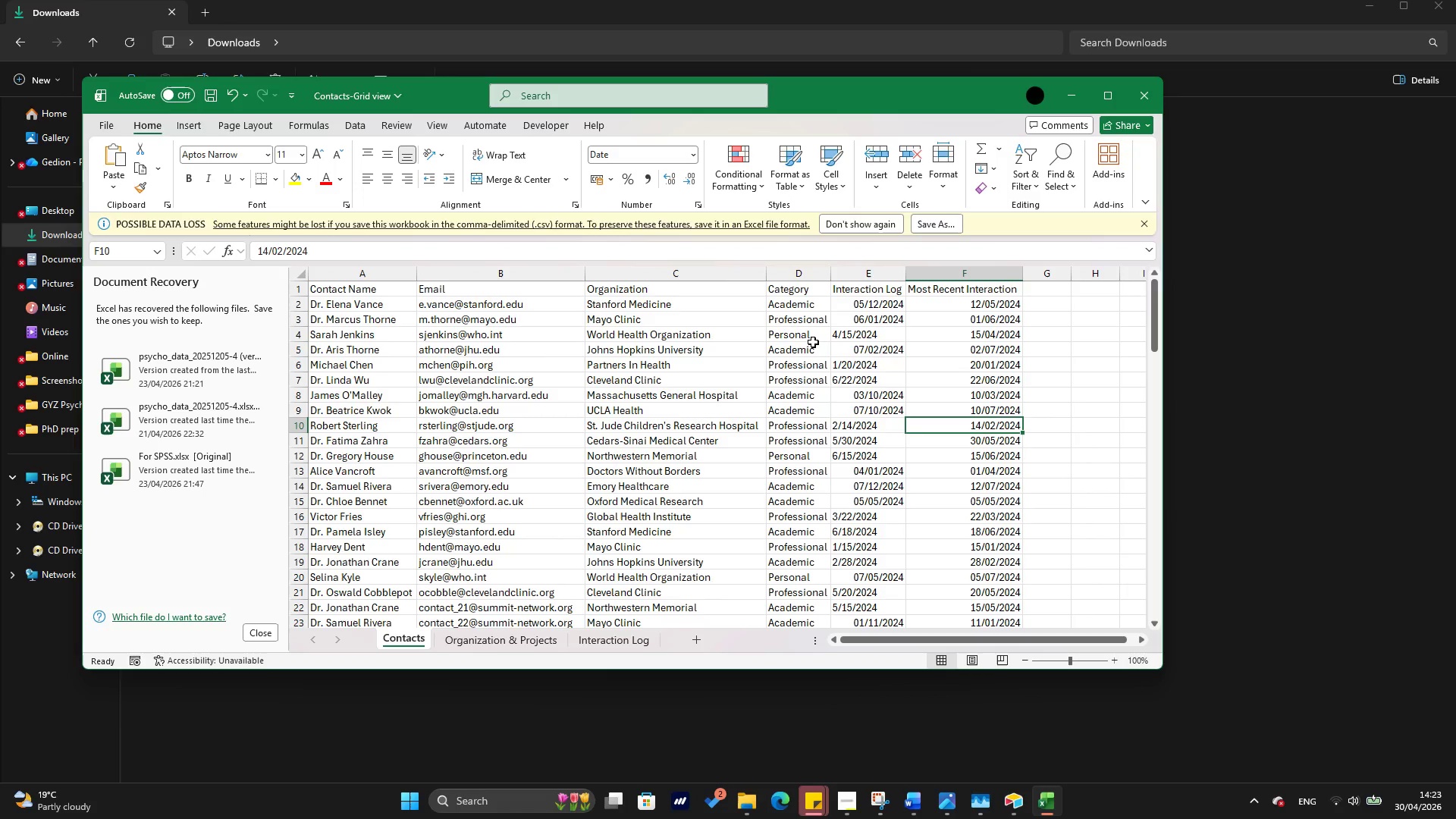 
left_click([864, 272])
 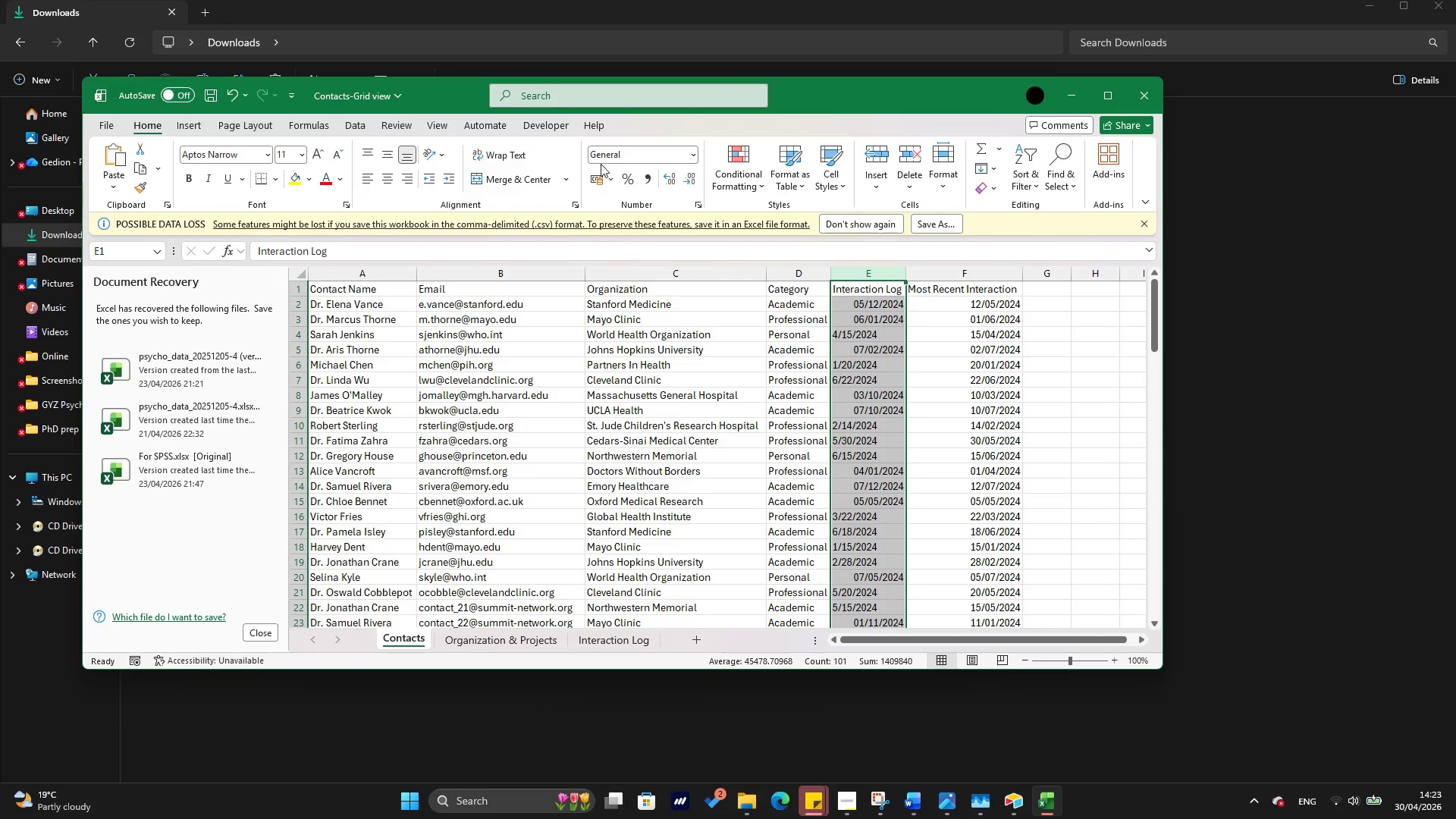 
wait(5.28)
 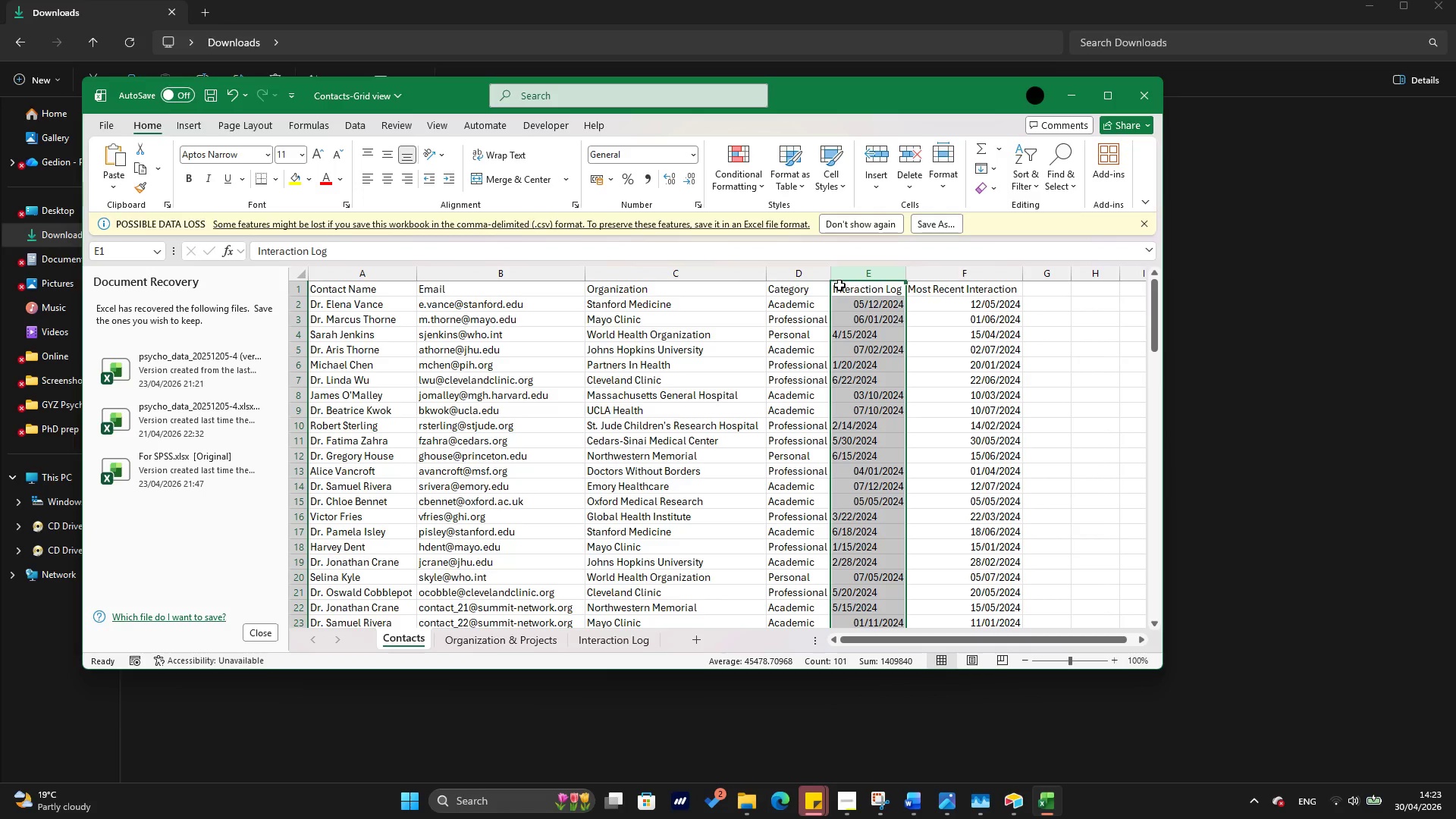 
left_click([692, 153])
 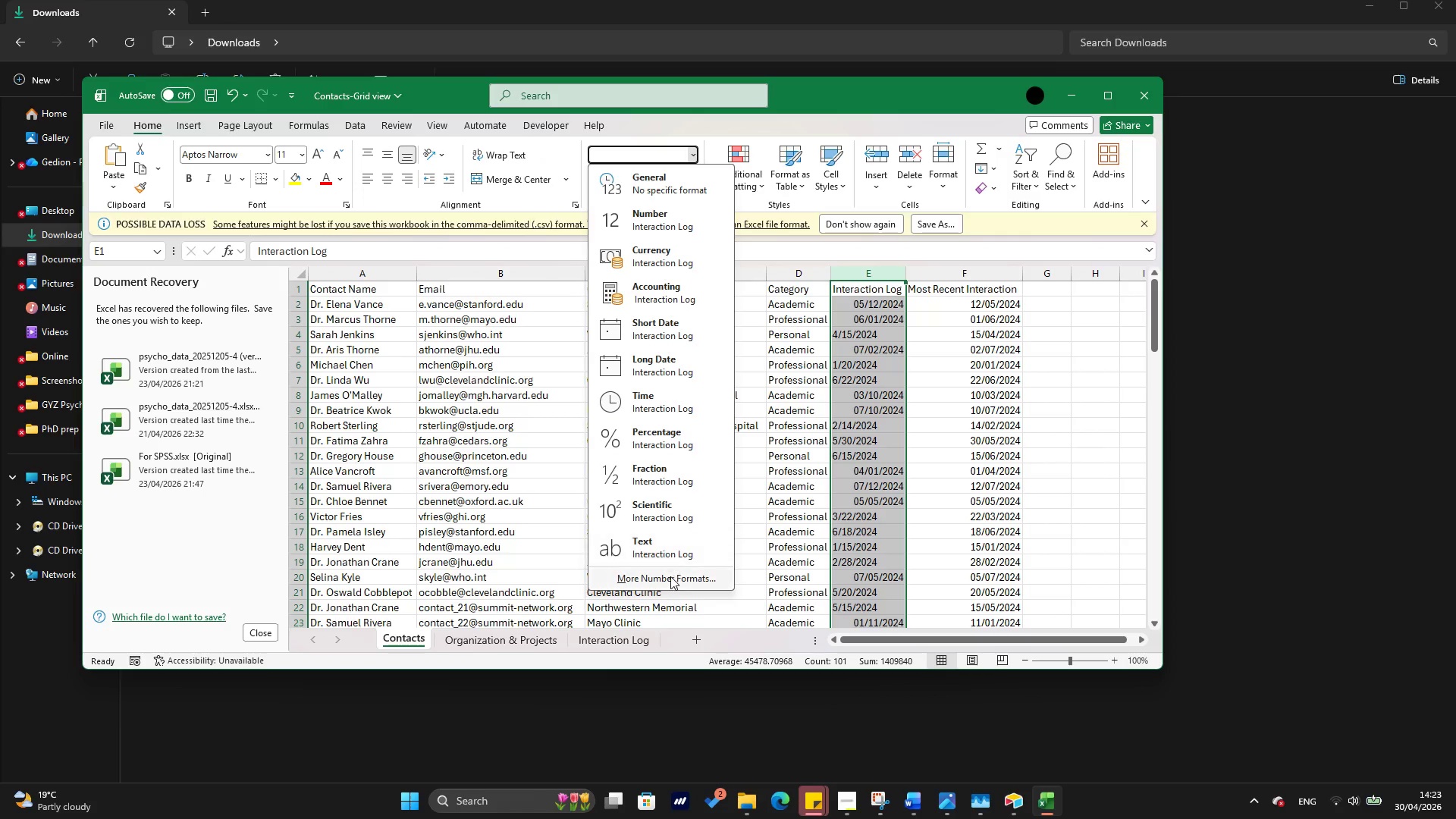 
left_click([670, 579])
 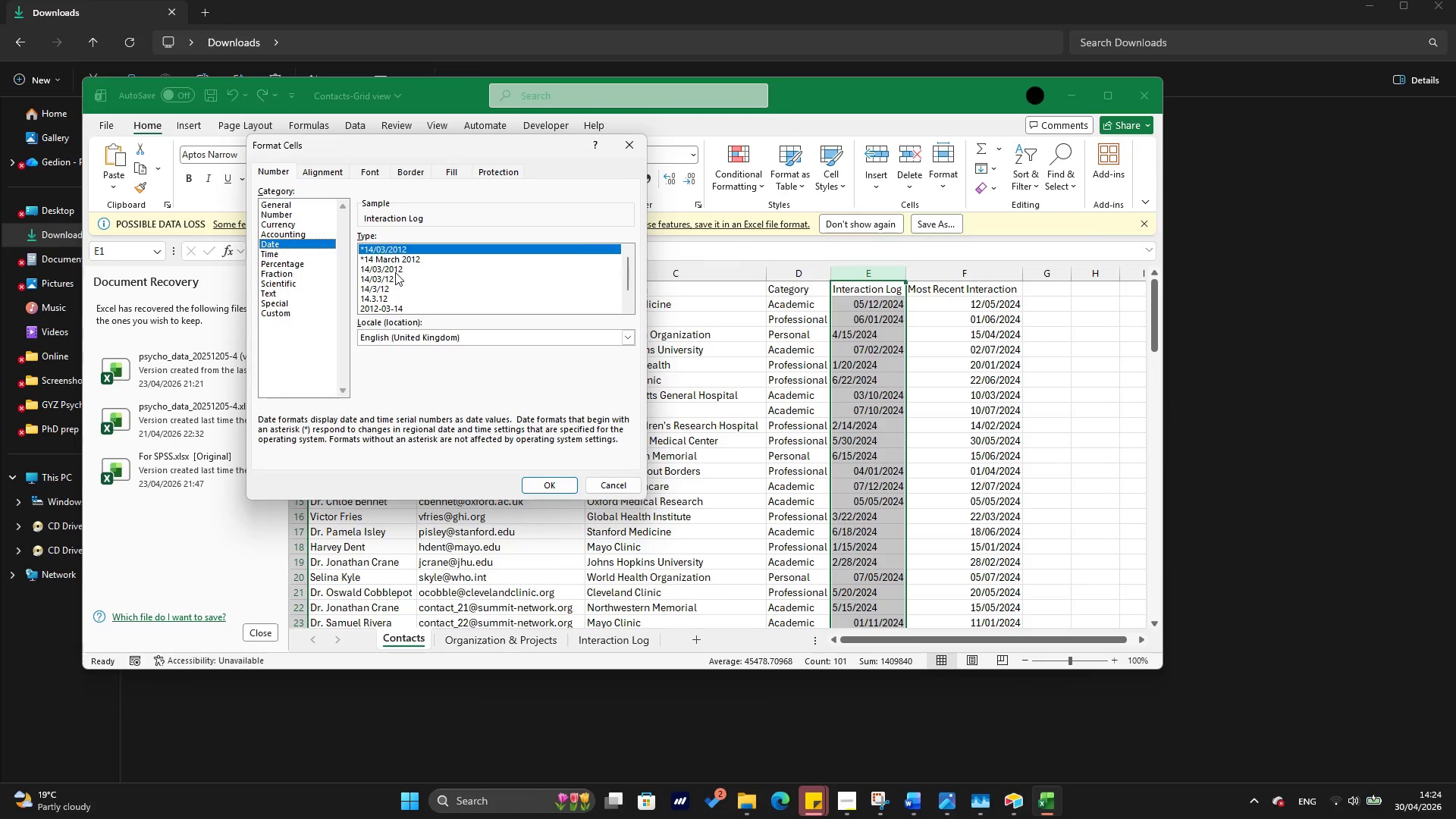 
wait(12.44)
 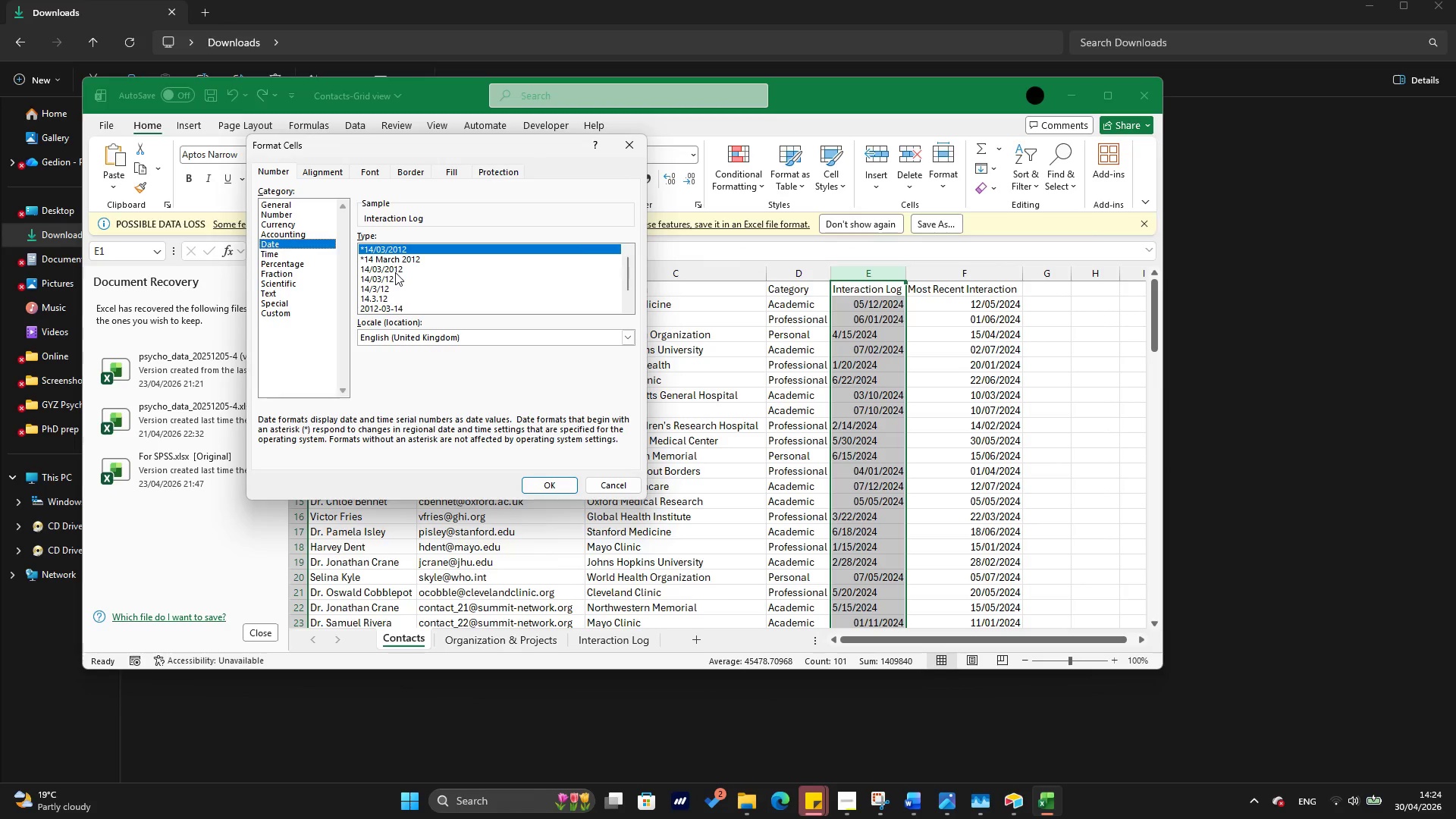 
left_click([543, 482])
 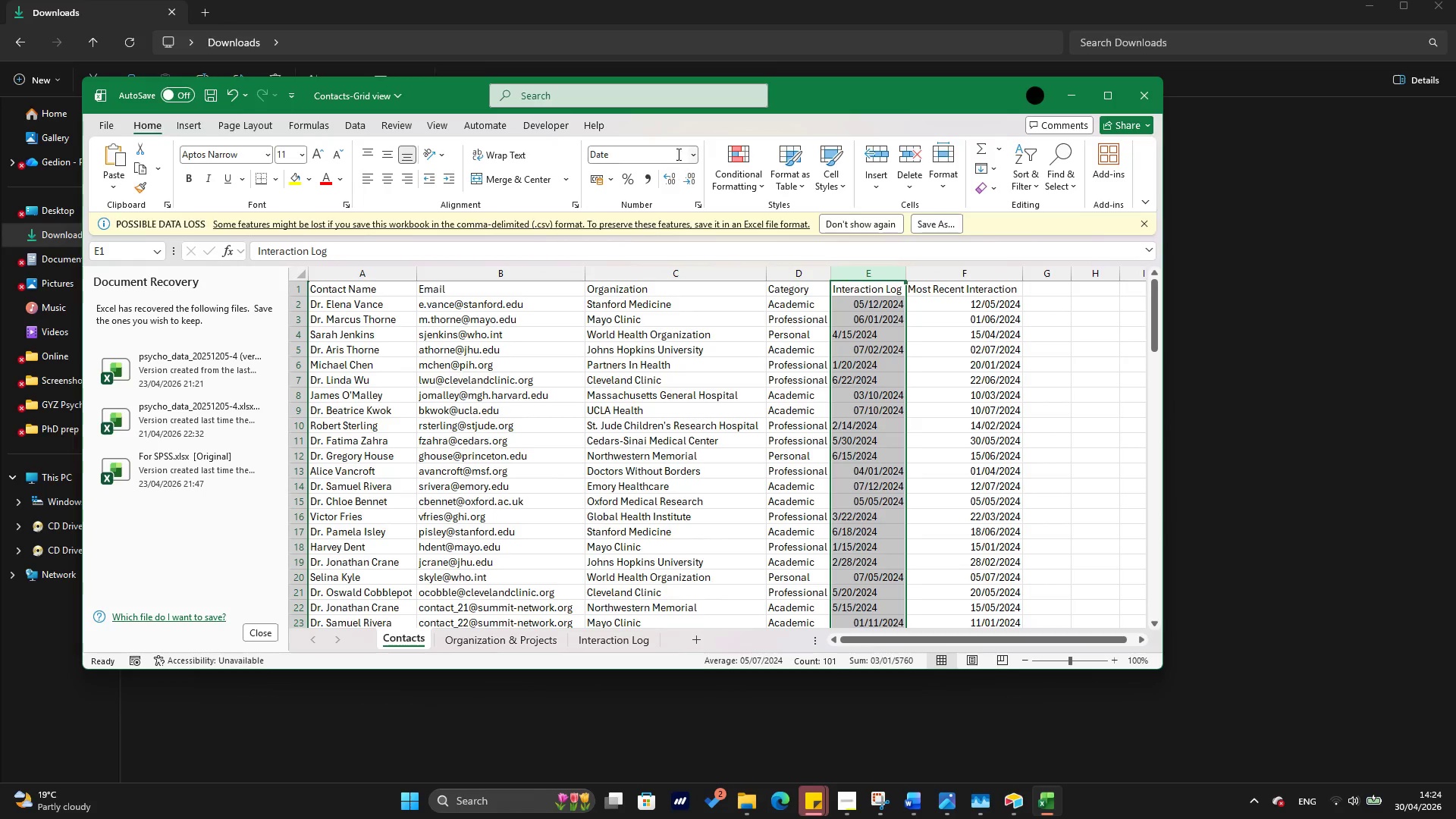 
left_click([693, 152])
 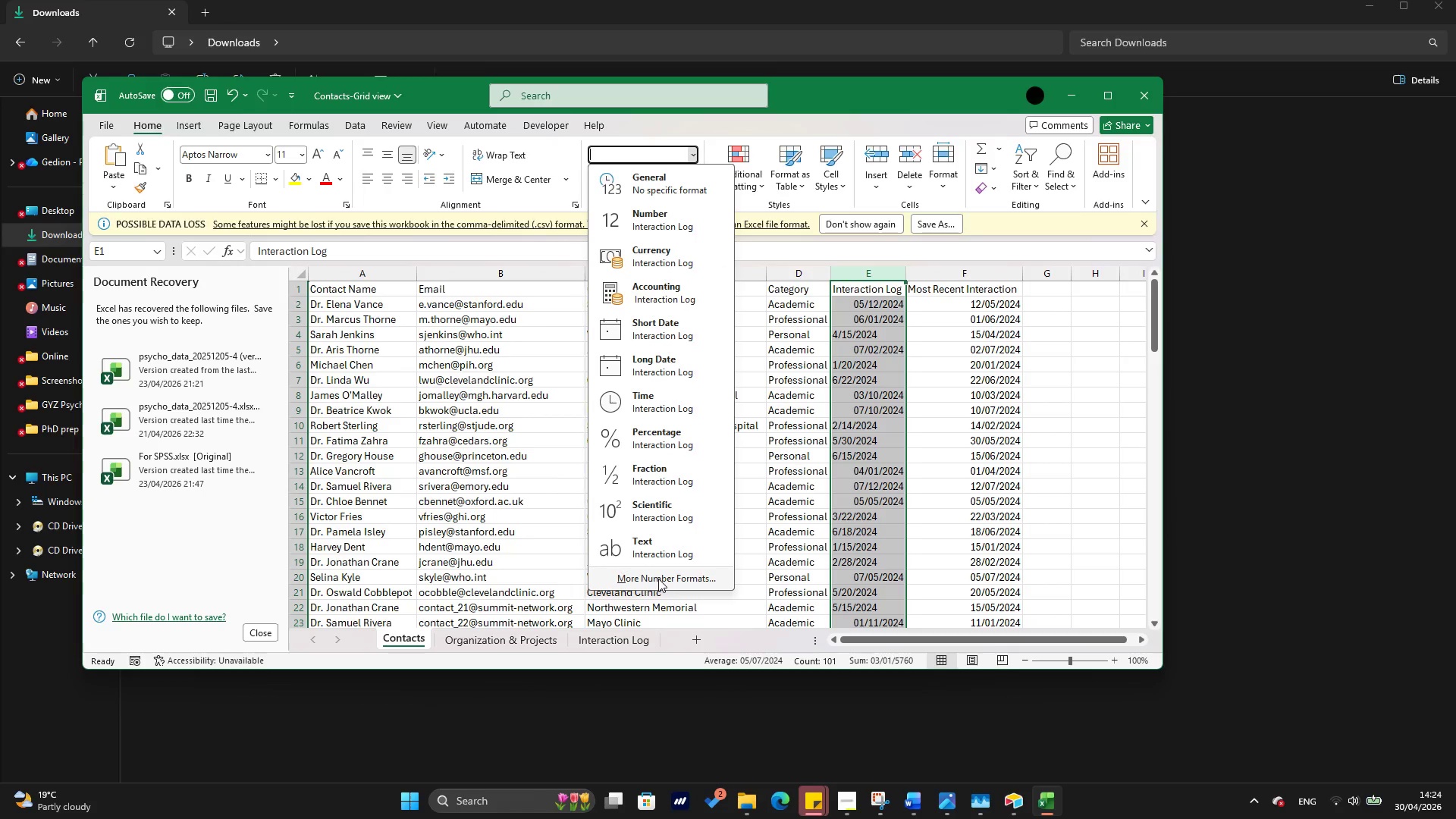 
left_click([658, 579])
 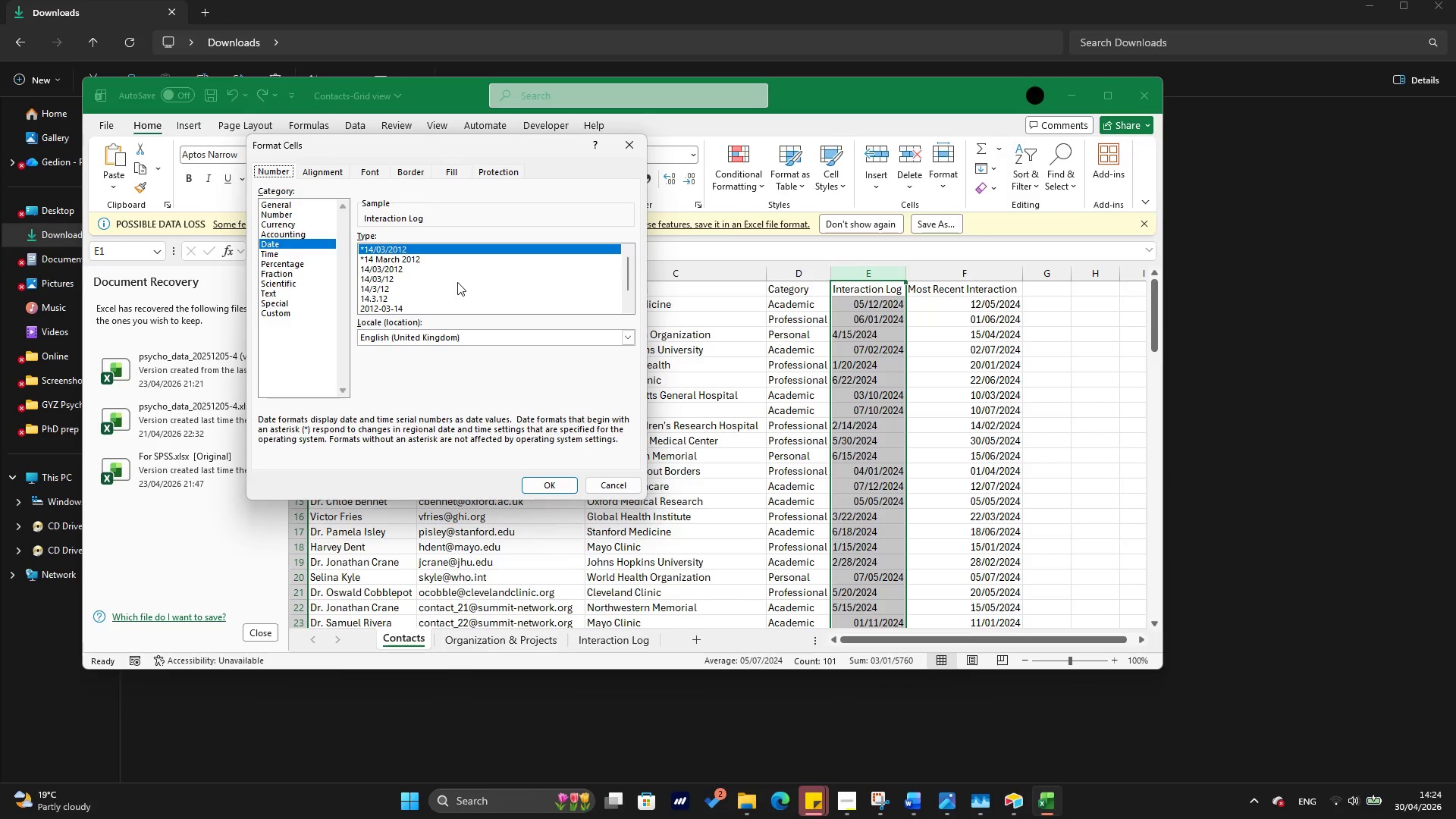 
scroll: coordinate [457, 282], scroll_direction: down, amount: 1.0
 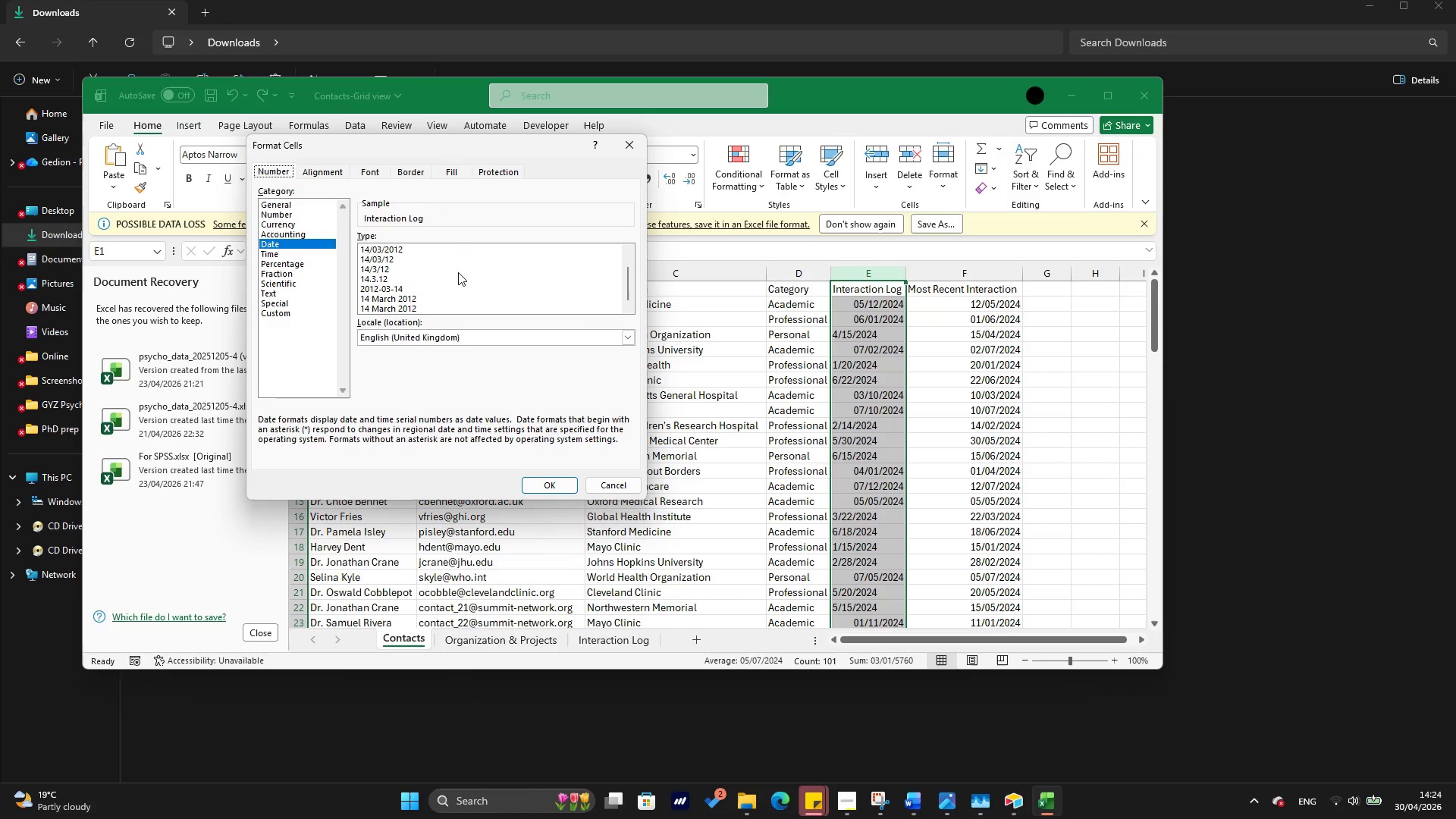 
scroll: coordinate [458, 271], scroll_direction: up, amount: 1.0
 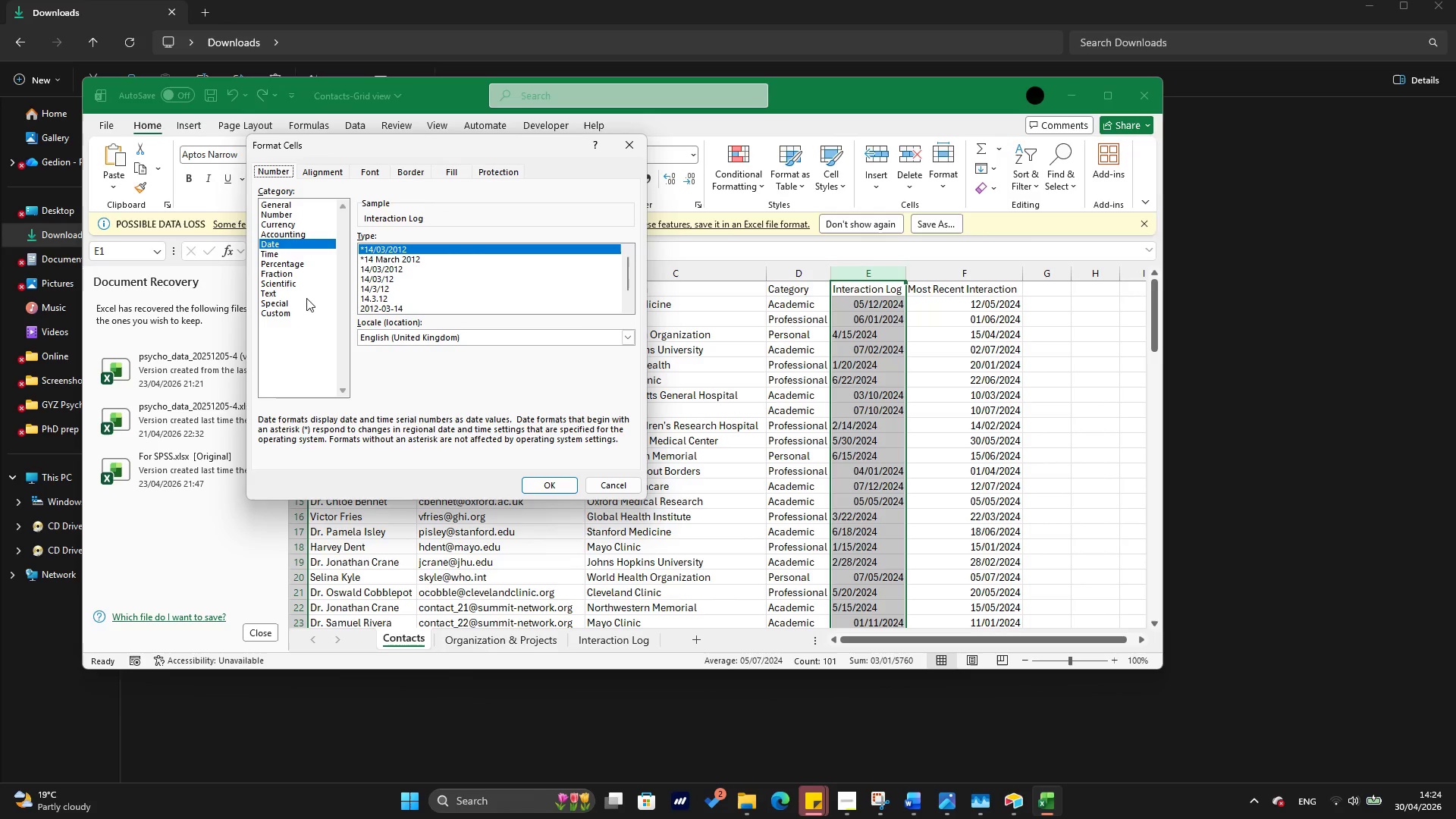 
left_click([302, 310])
 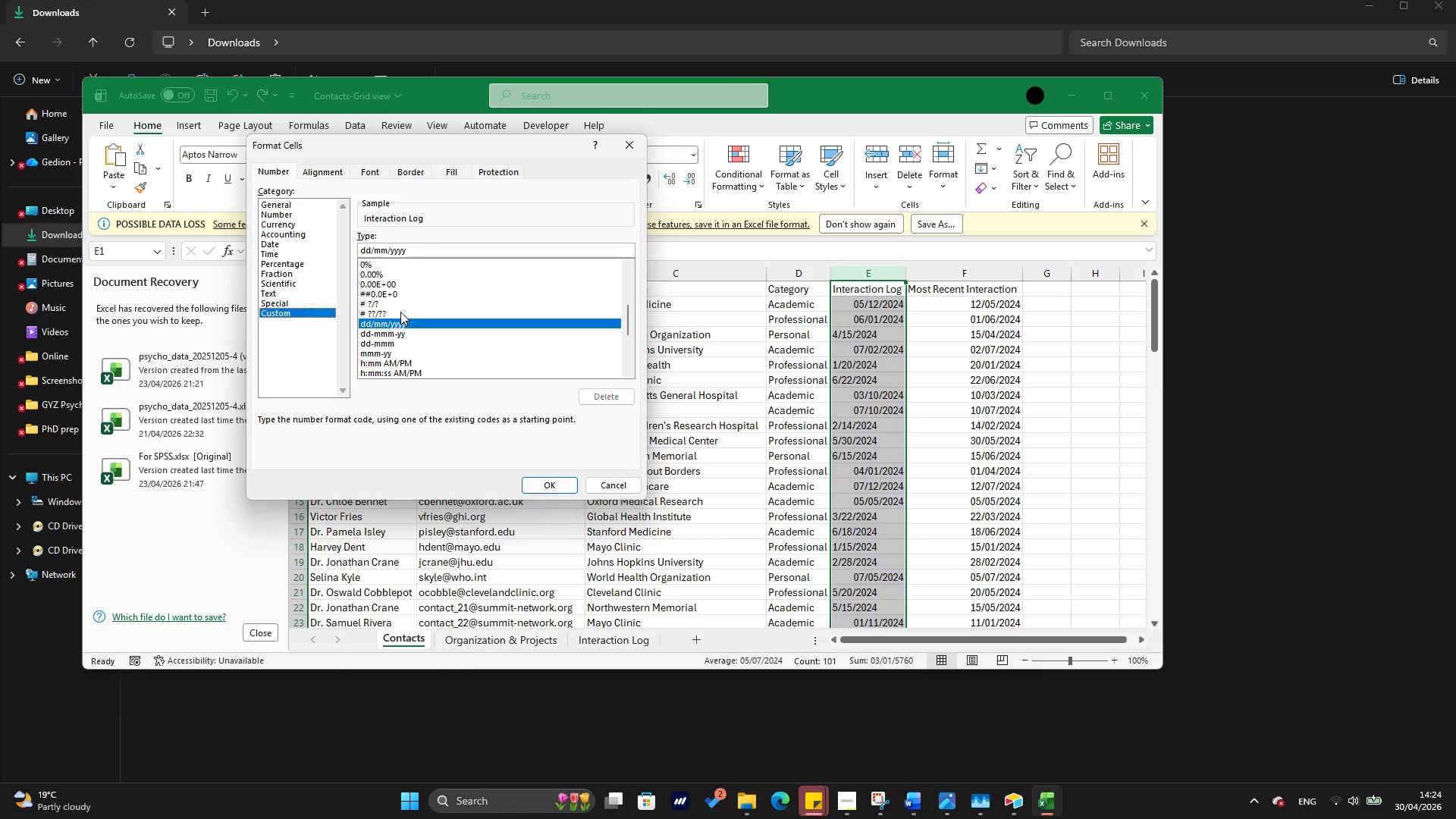 
wait(6.84)
 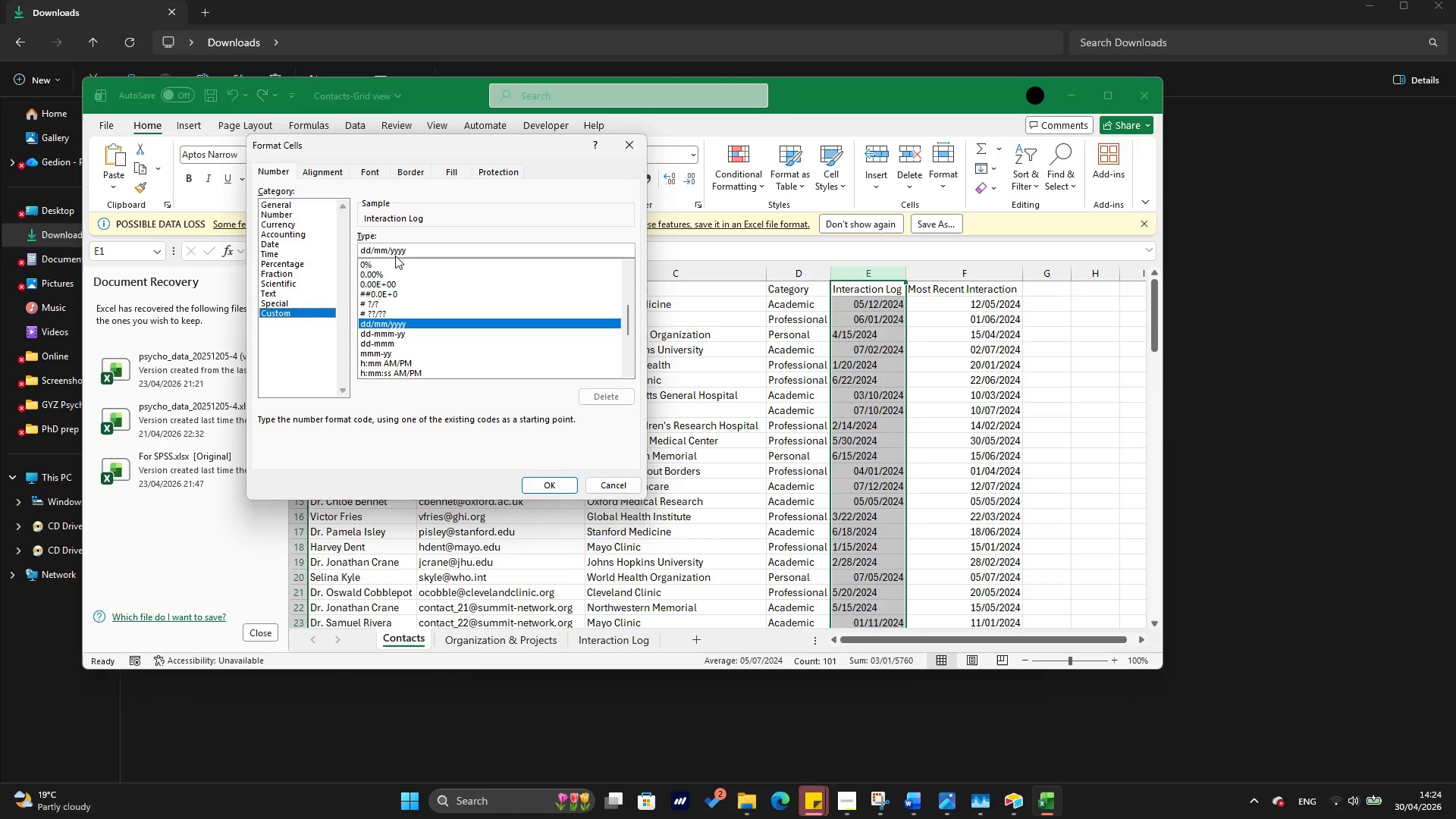 
left_click([417, 247])
 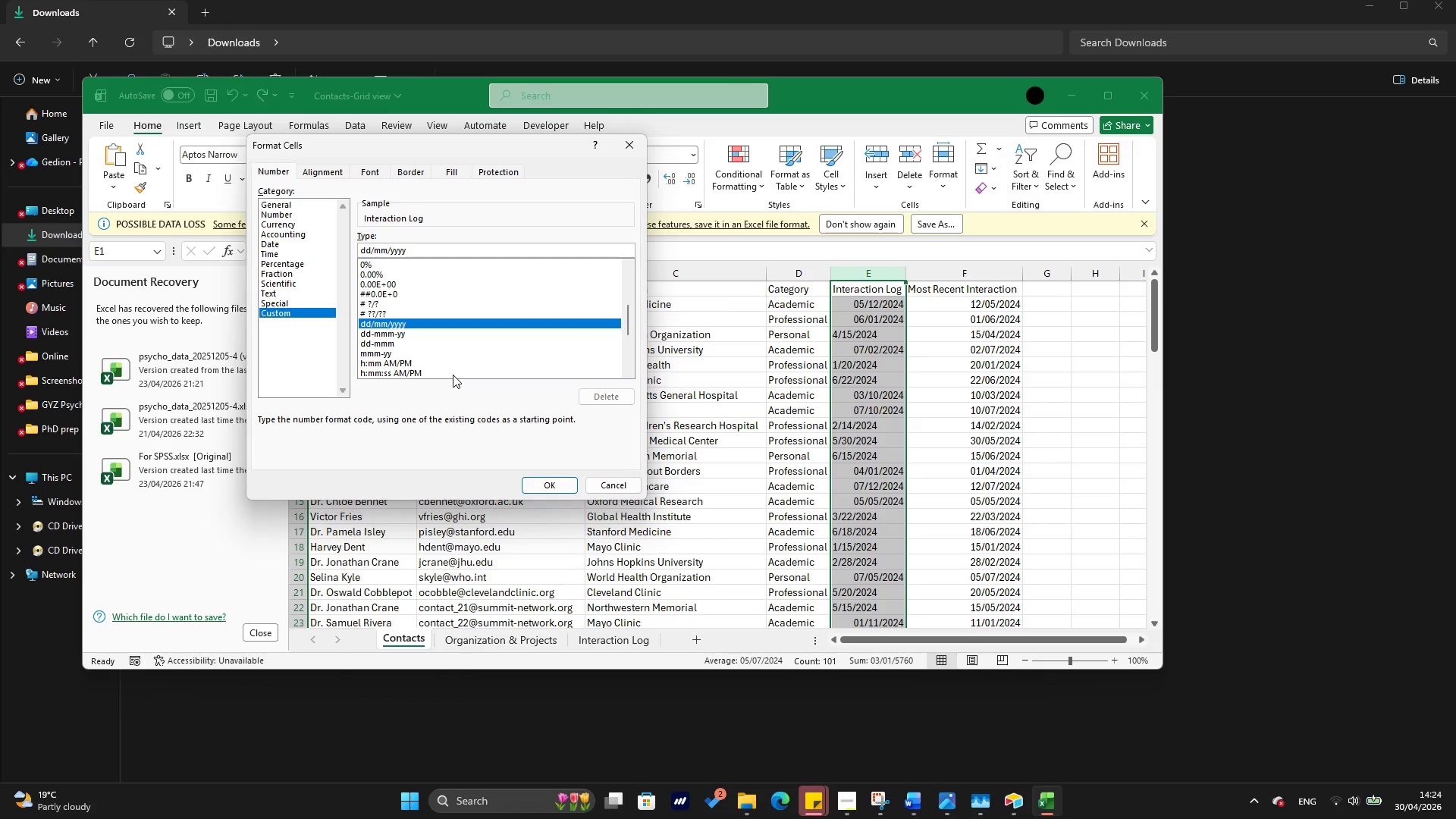 
wait(9.11)
 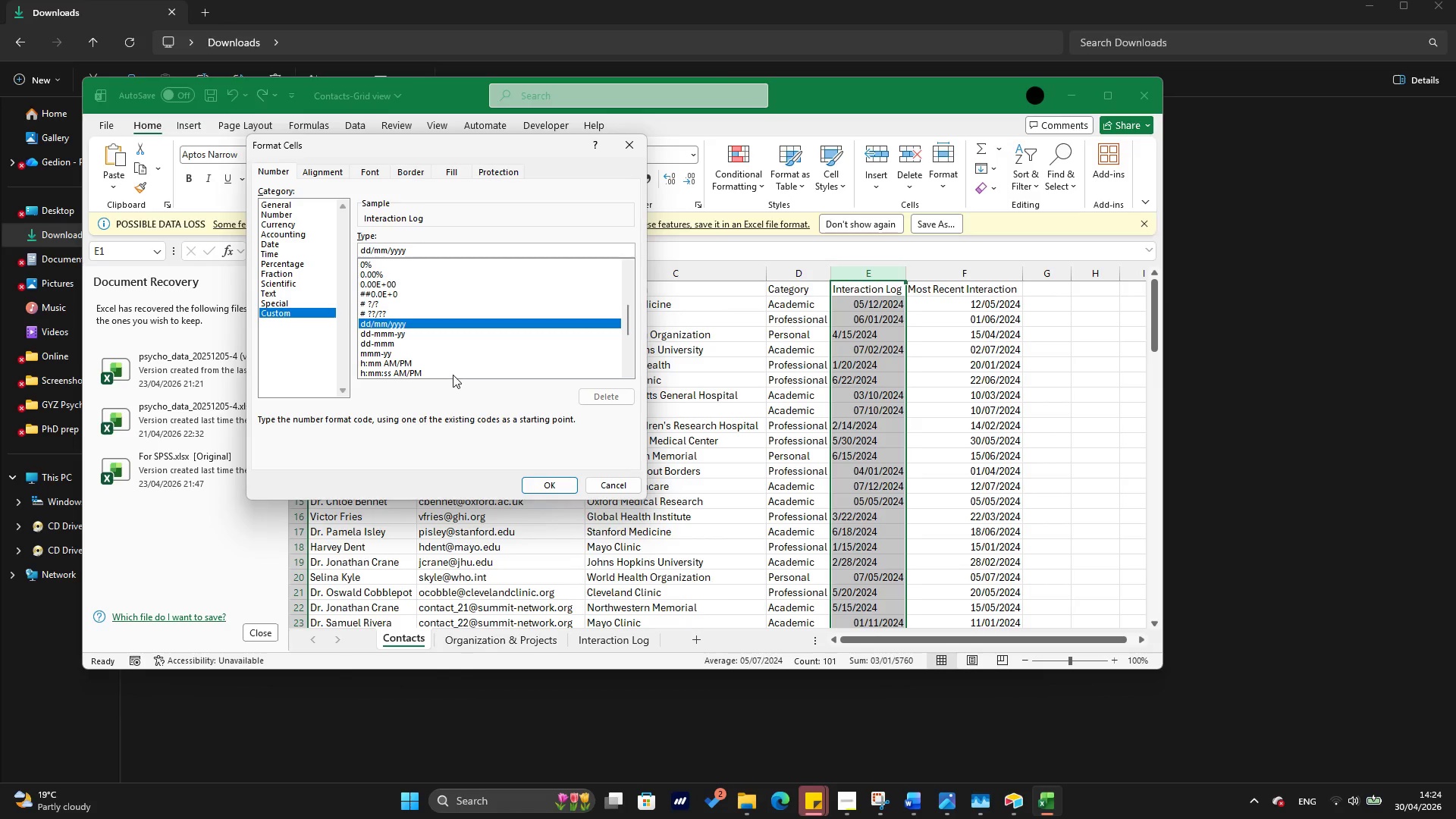 
left_click([548, 480])
 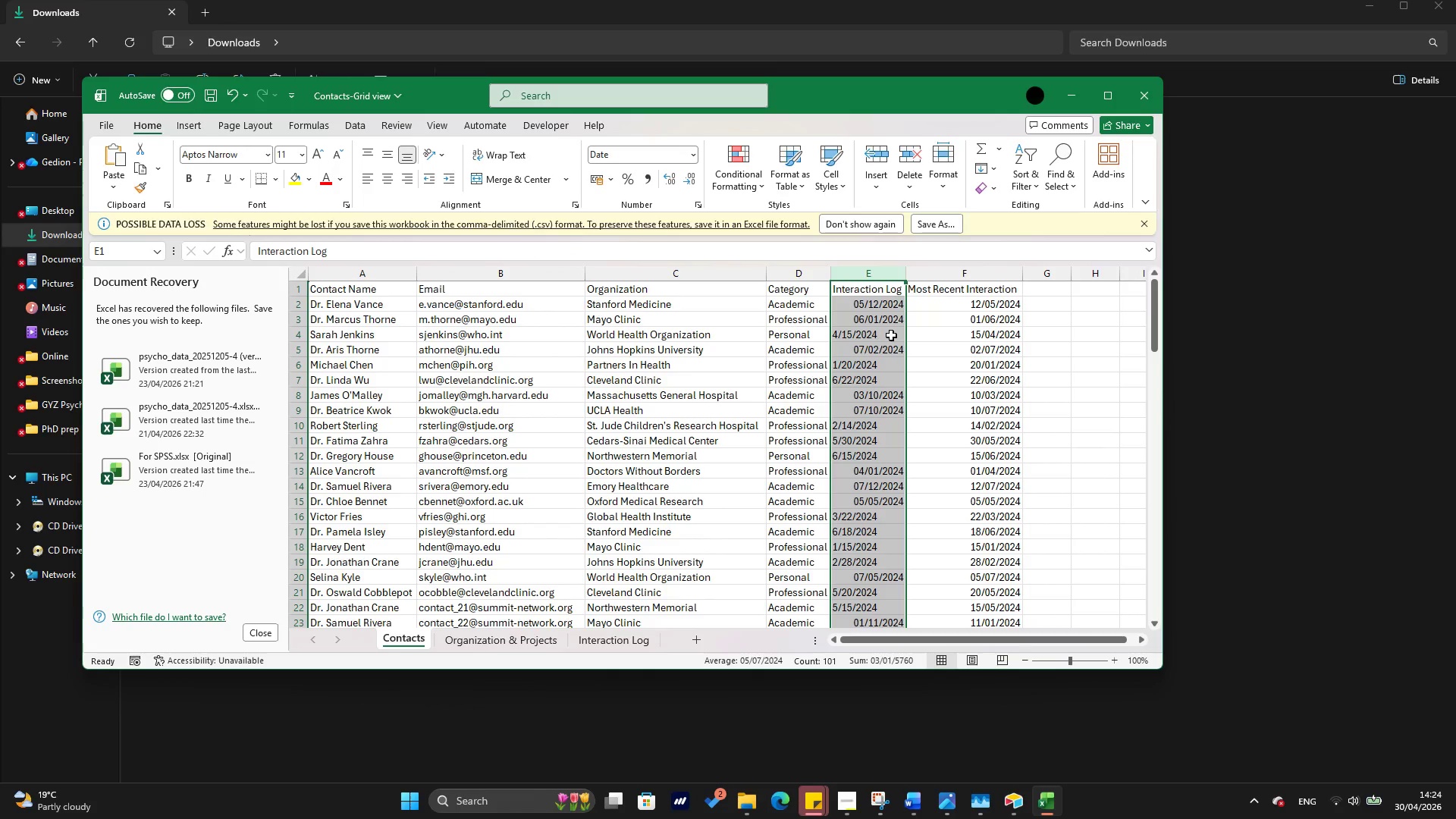 
left_click([899, 332])
 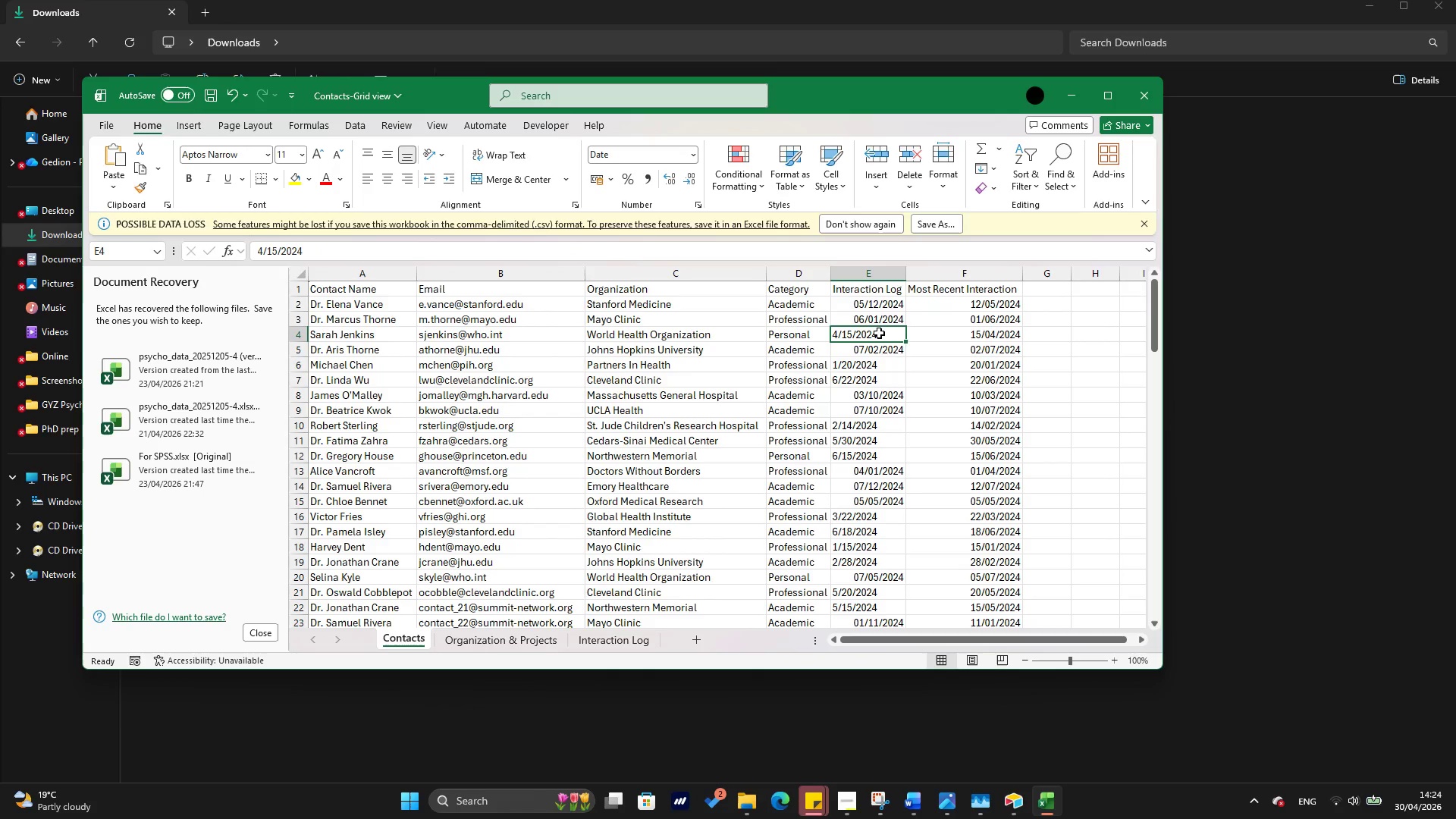 
key(Enter)
 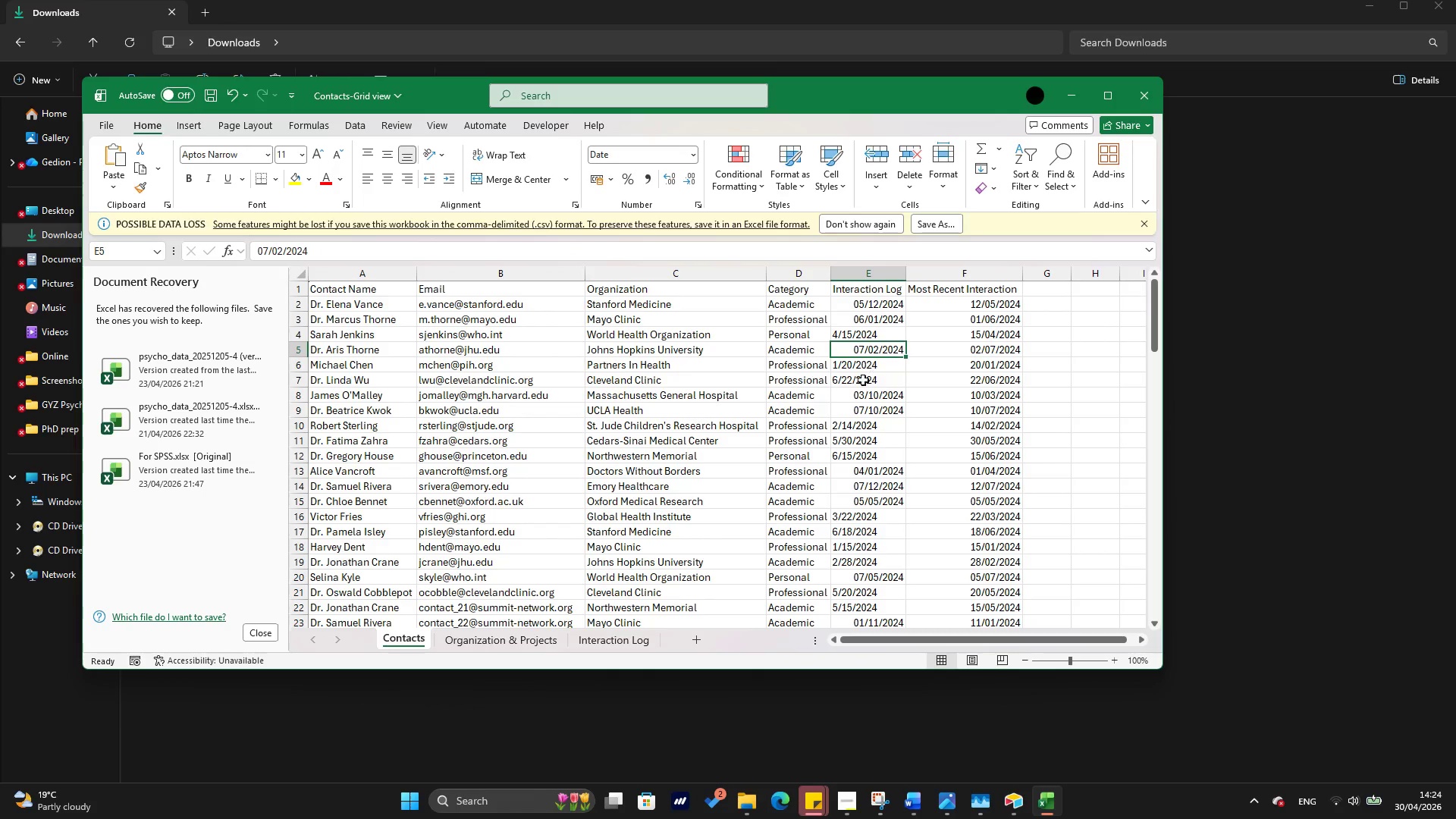 
scroll: coordinate [809, 375], scroll_direction: up, amount: 8.0
 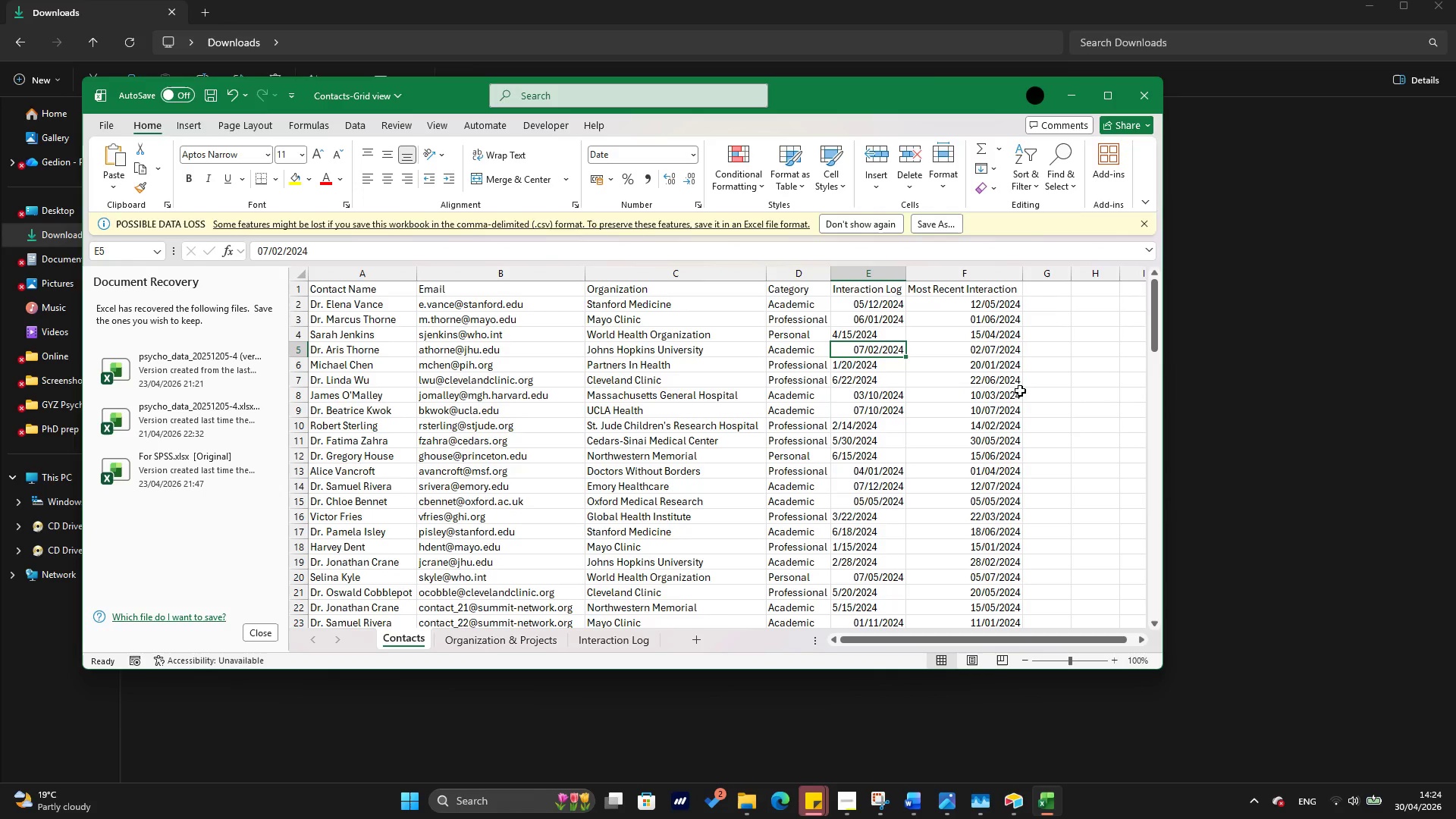 
left_click([1131, 417])
 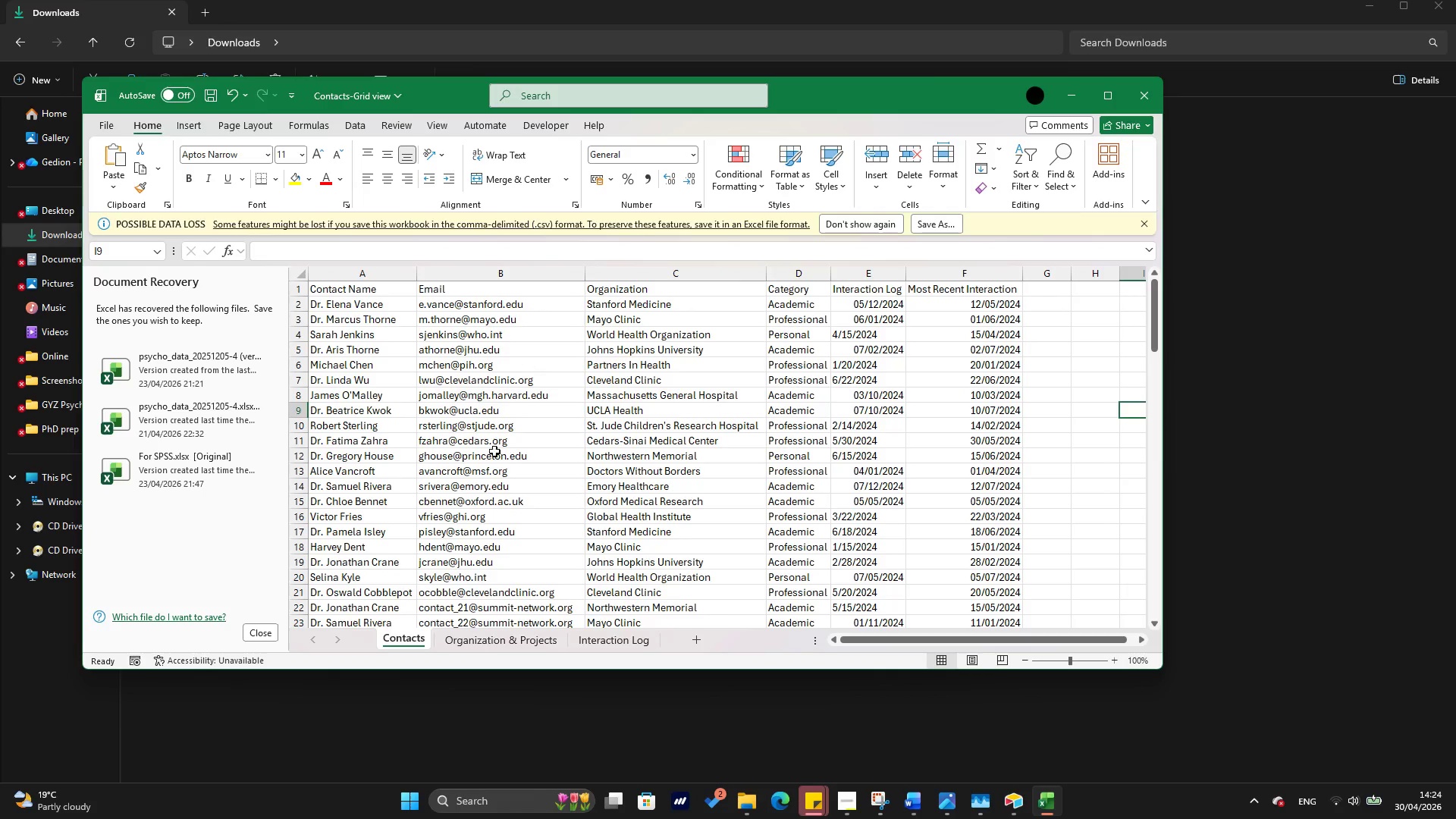 
left_click([478, 641])
 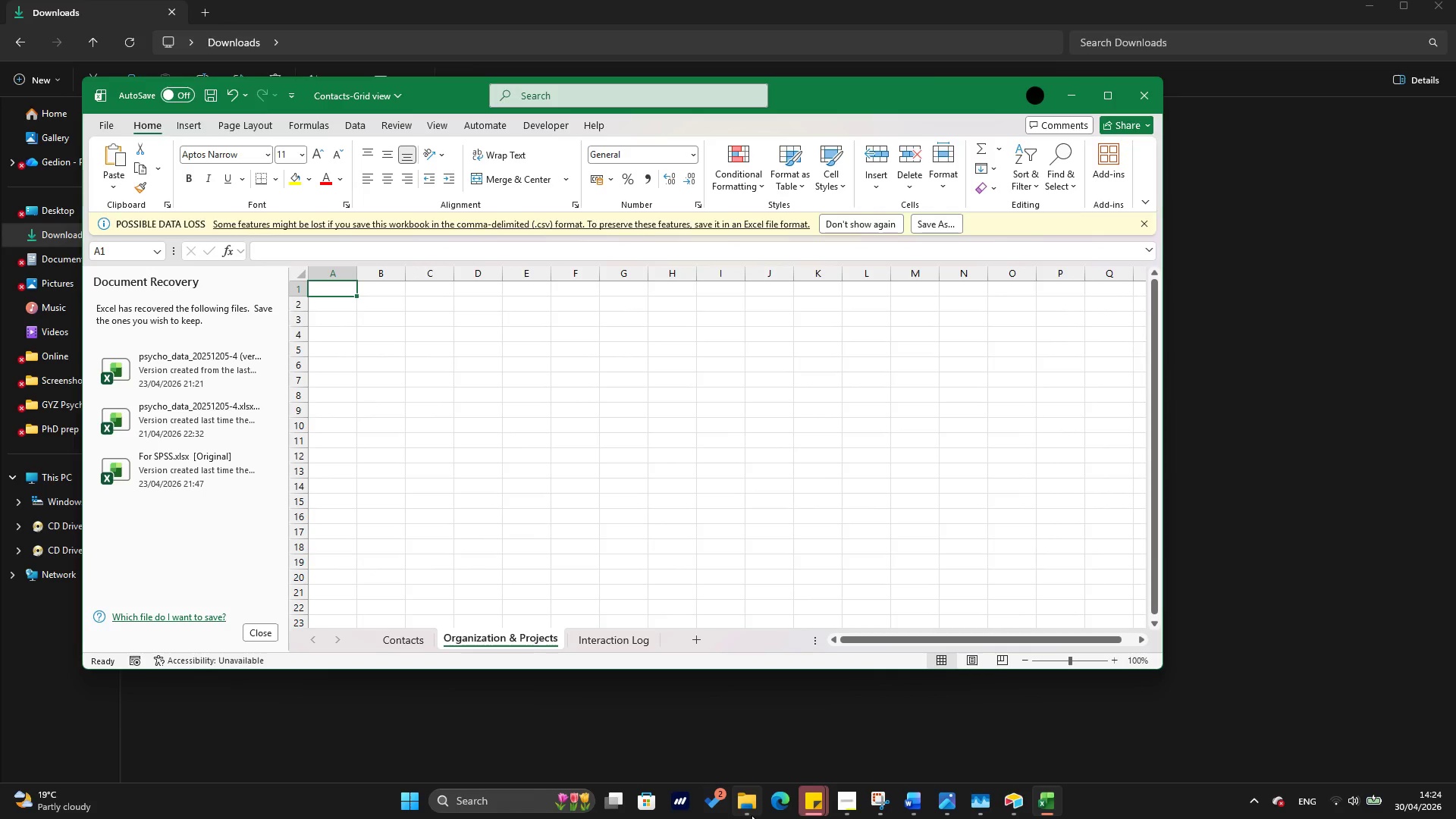 
left_click([748, 736])
 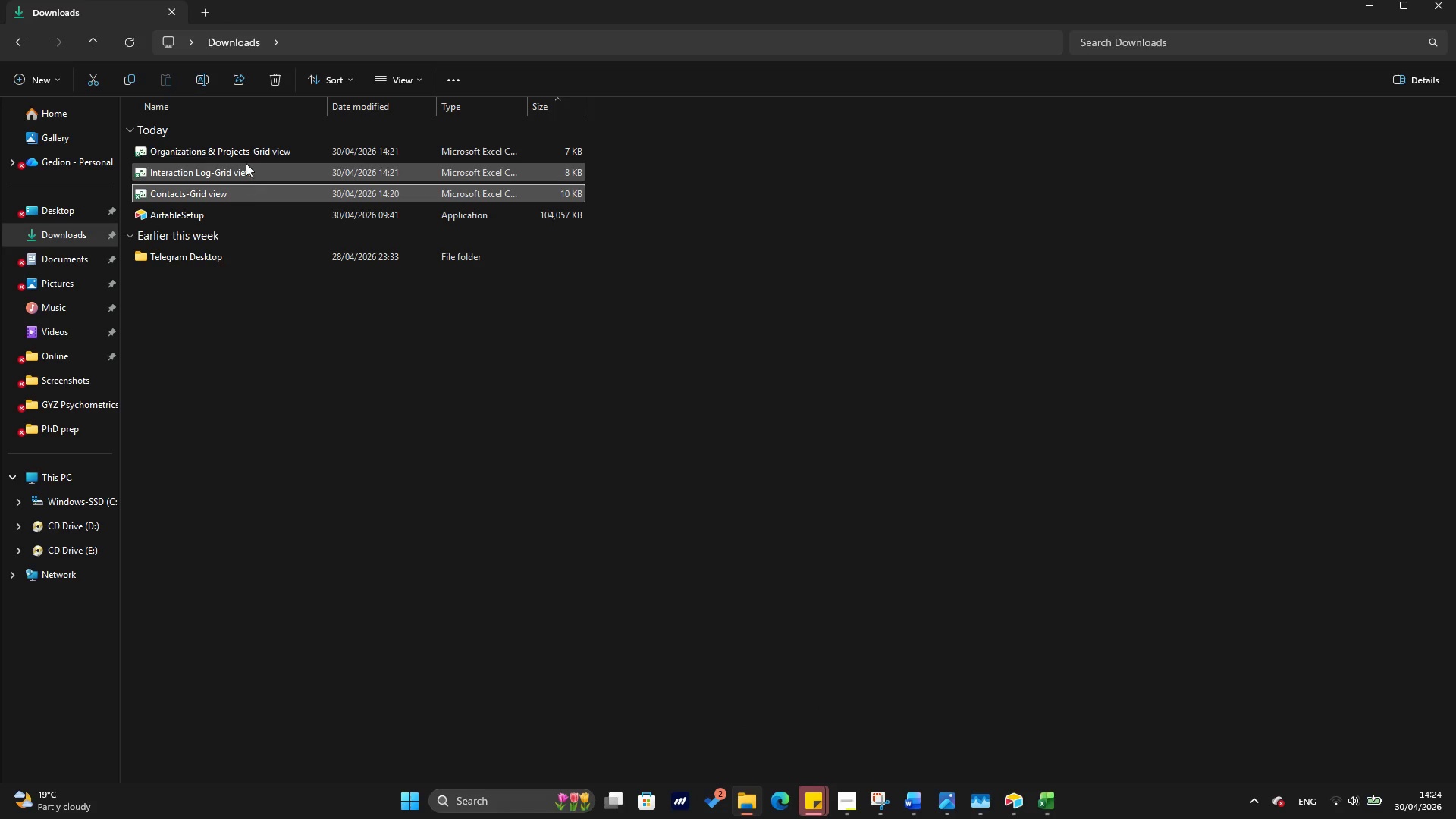 
left_click([246, 162])
 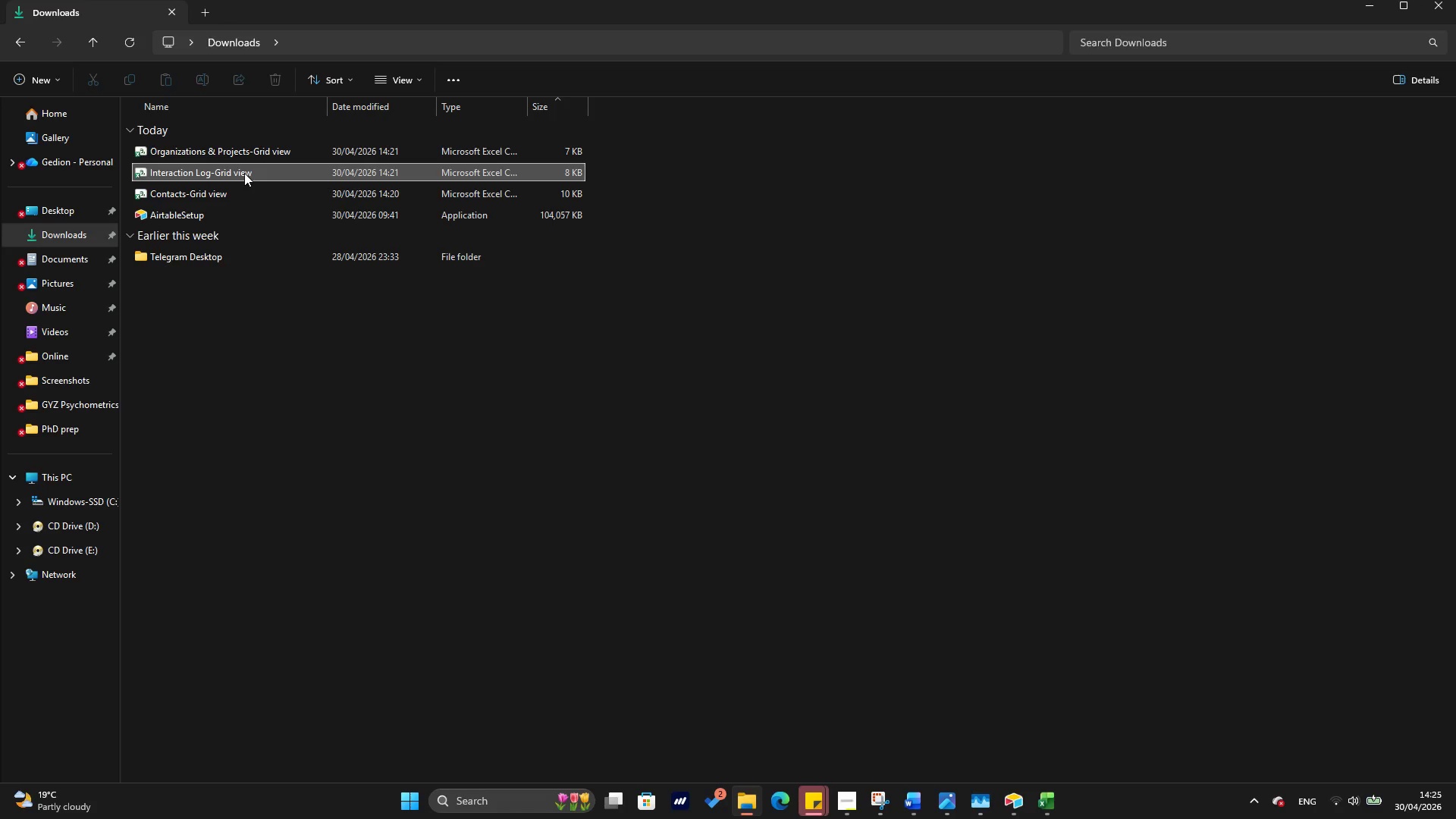 
double_click([244, 173])
 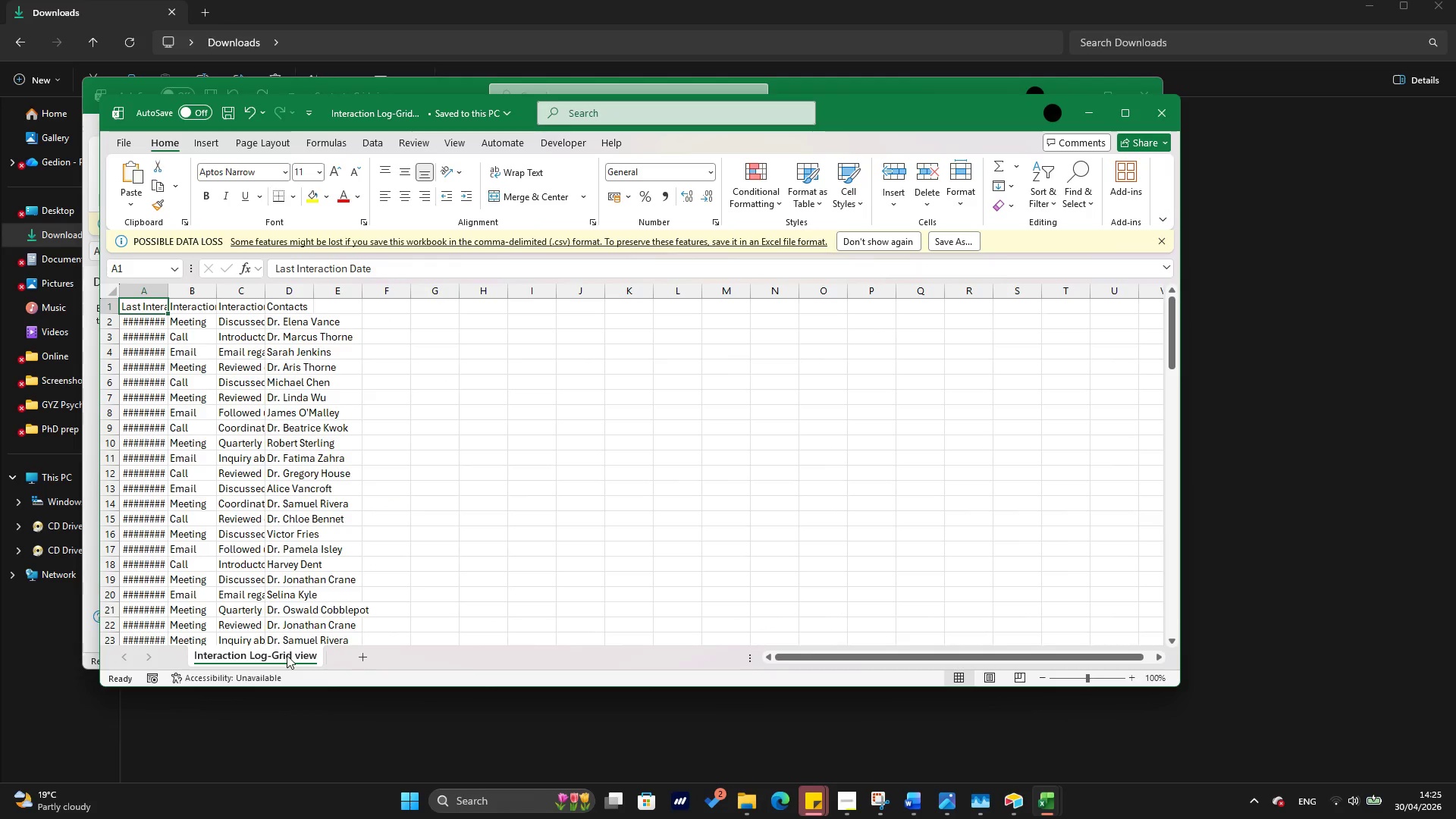 
wait(8.14)
 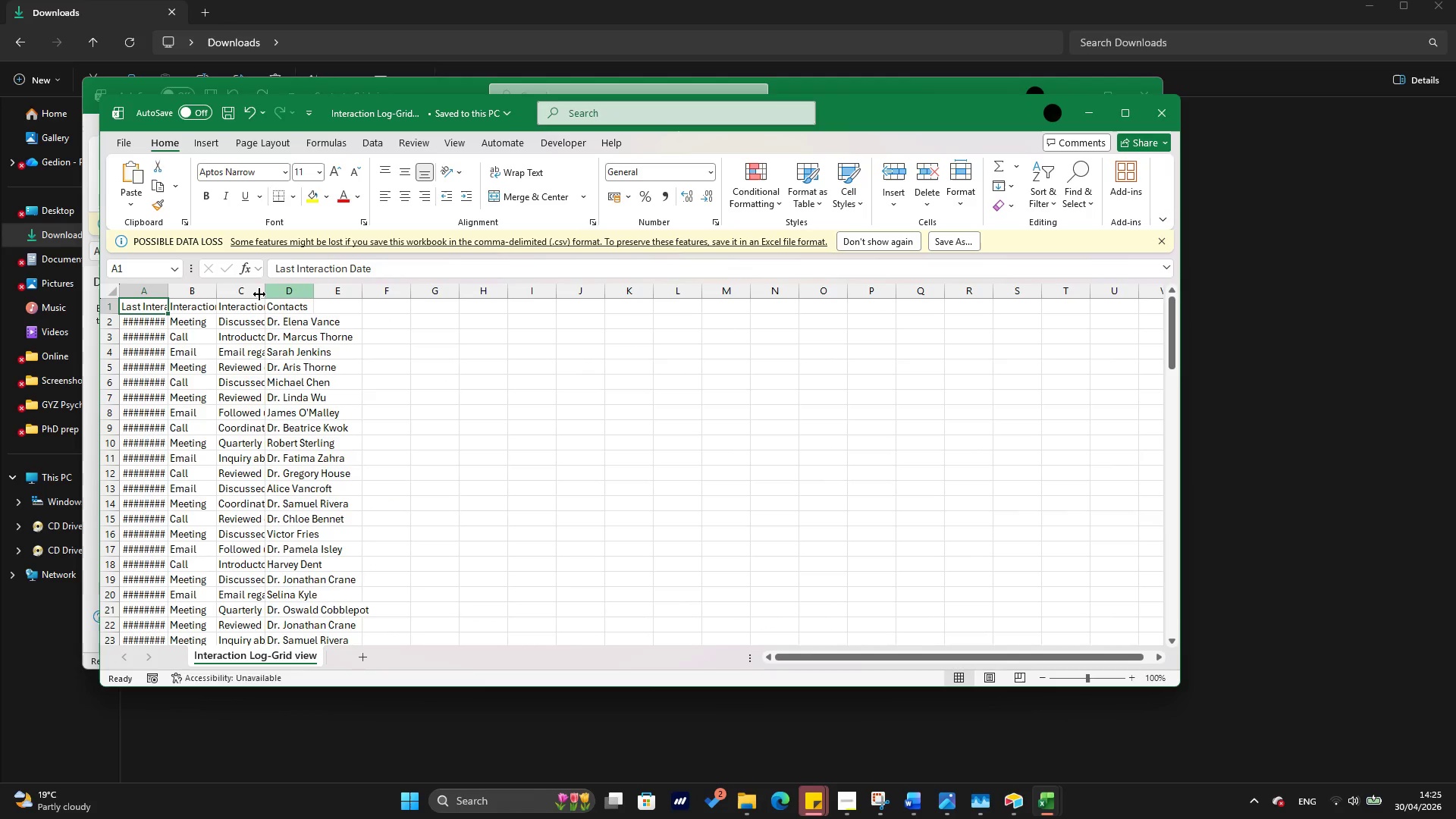 
key(Shift+ArrowRight)
 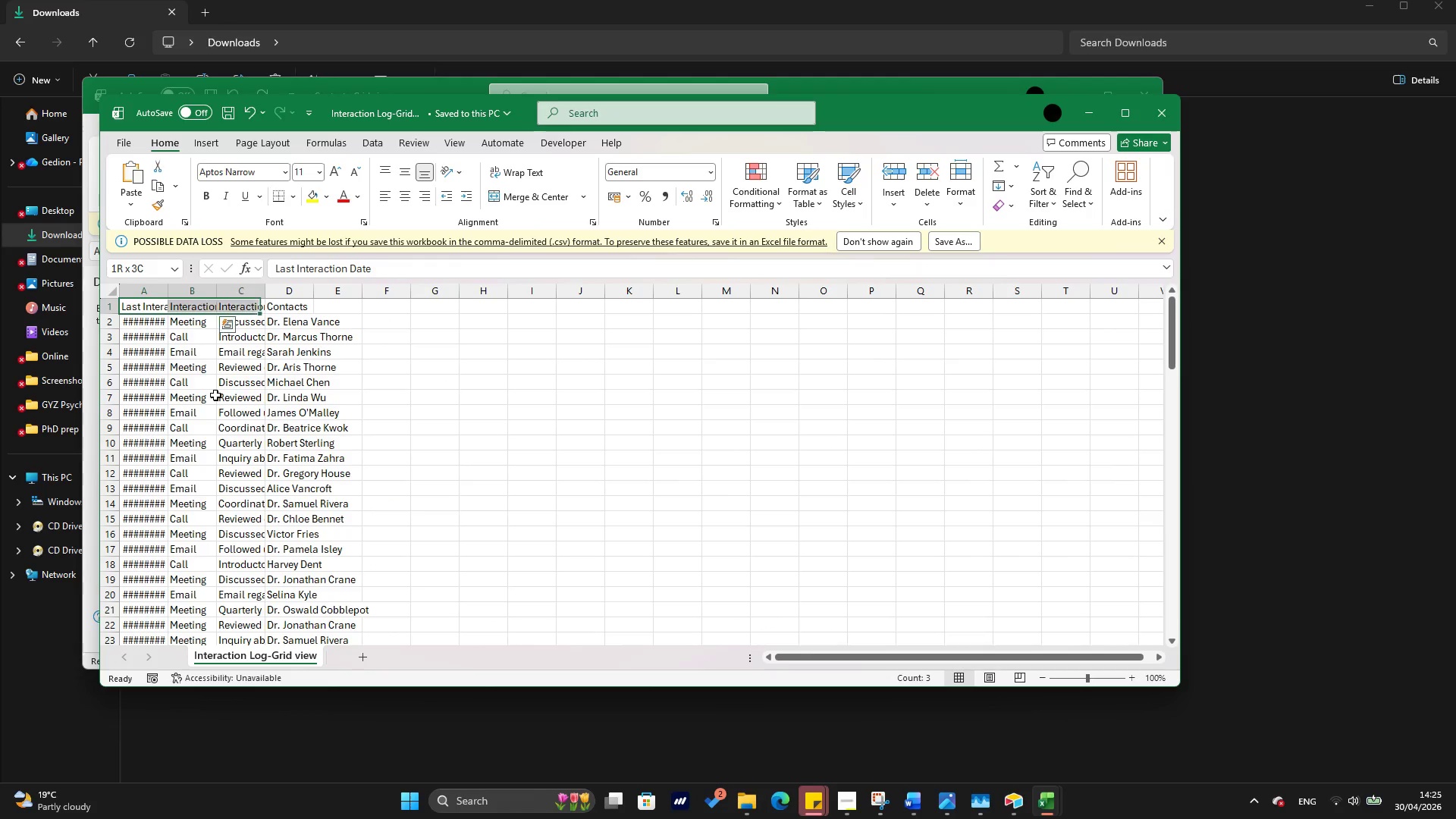 
key(Shift+ArrowRight)
 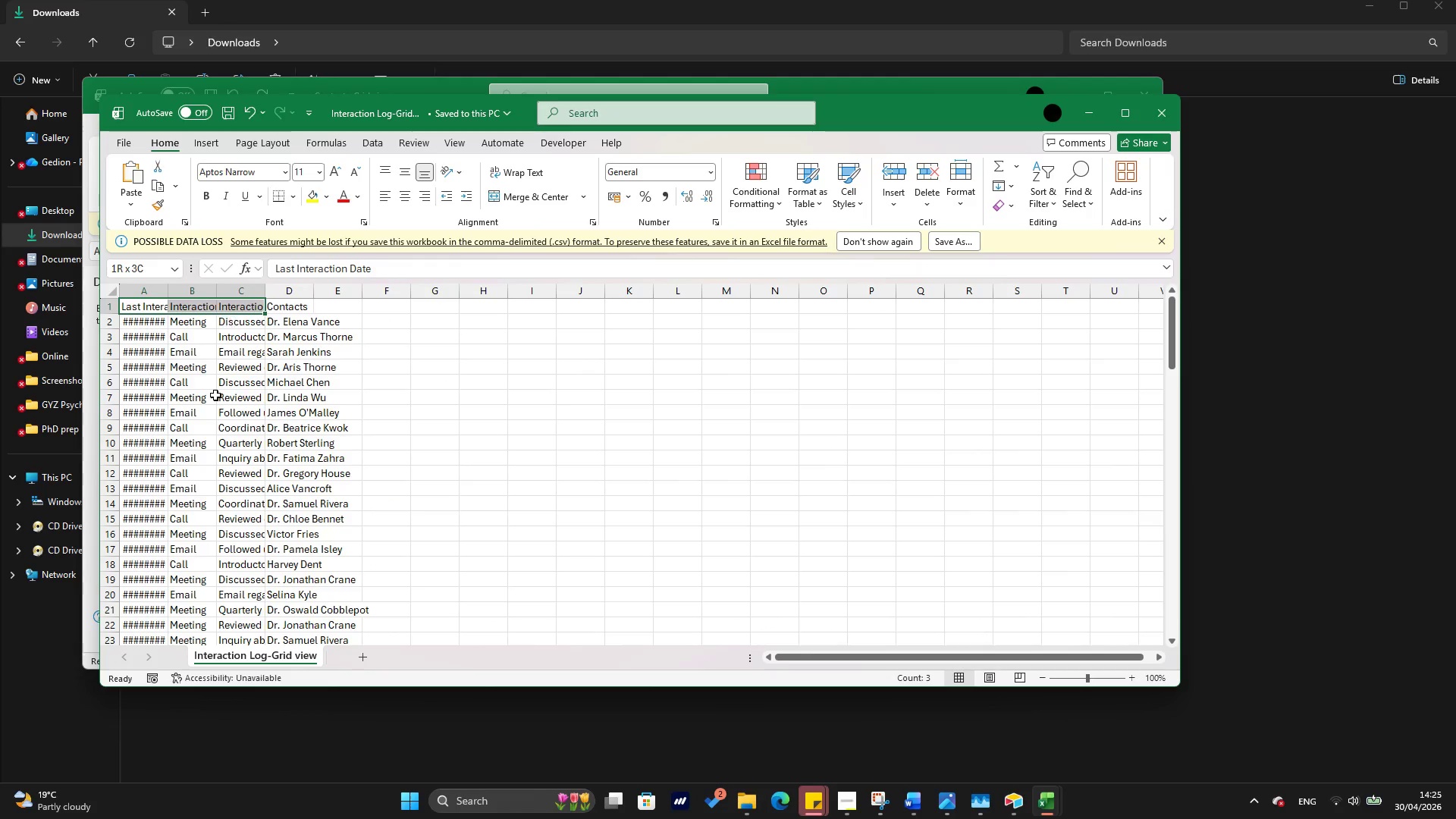 
key(Shift+ArrowRight)
 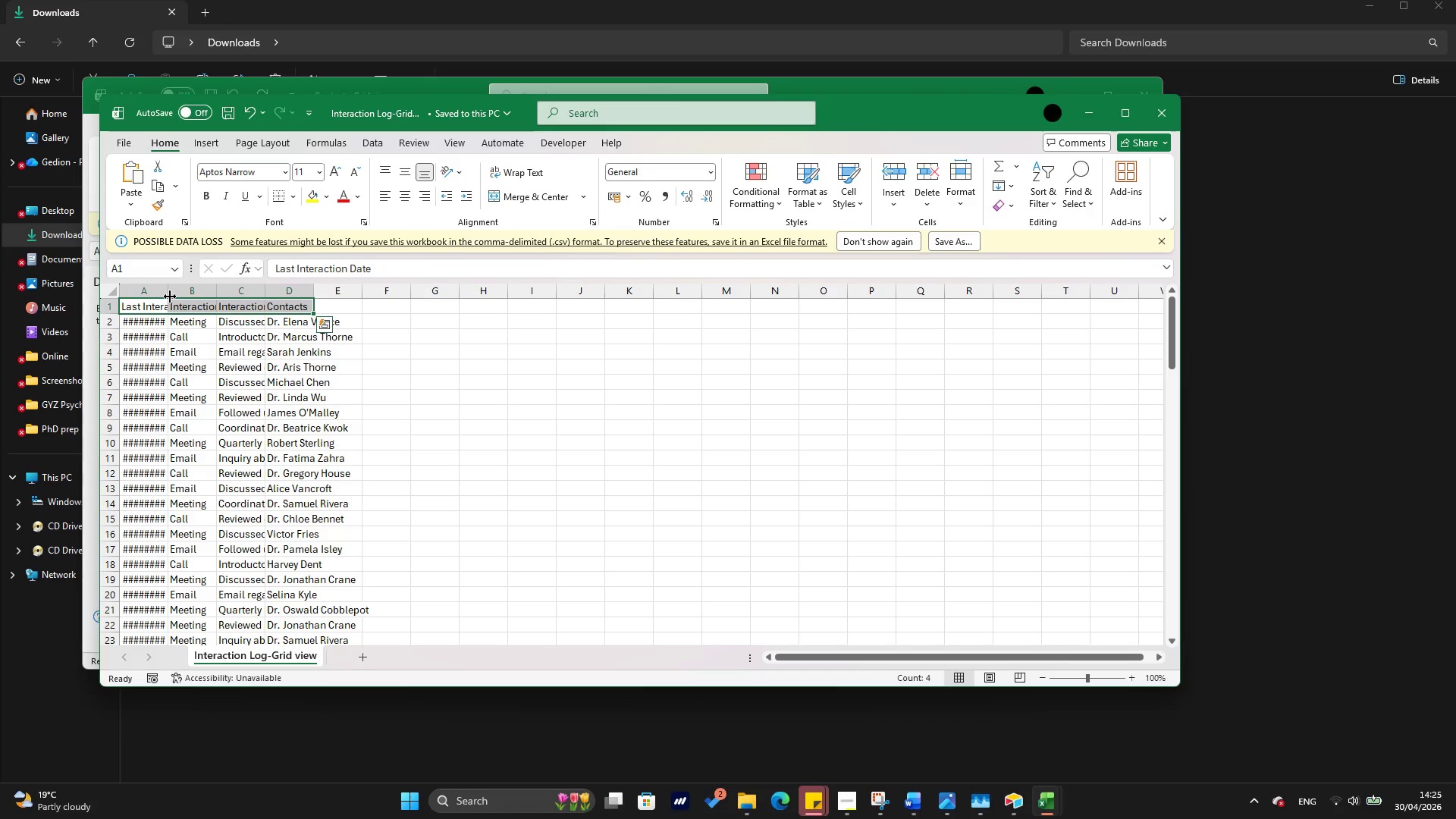 
double_click([169, 291])
 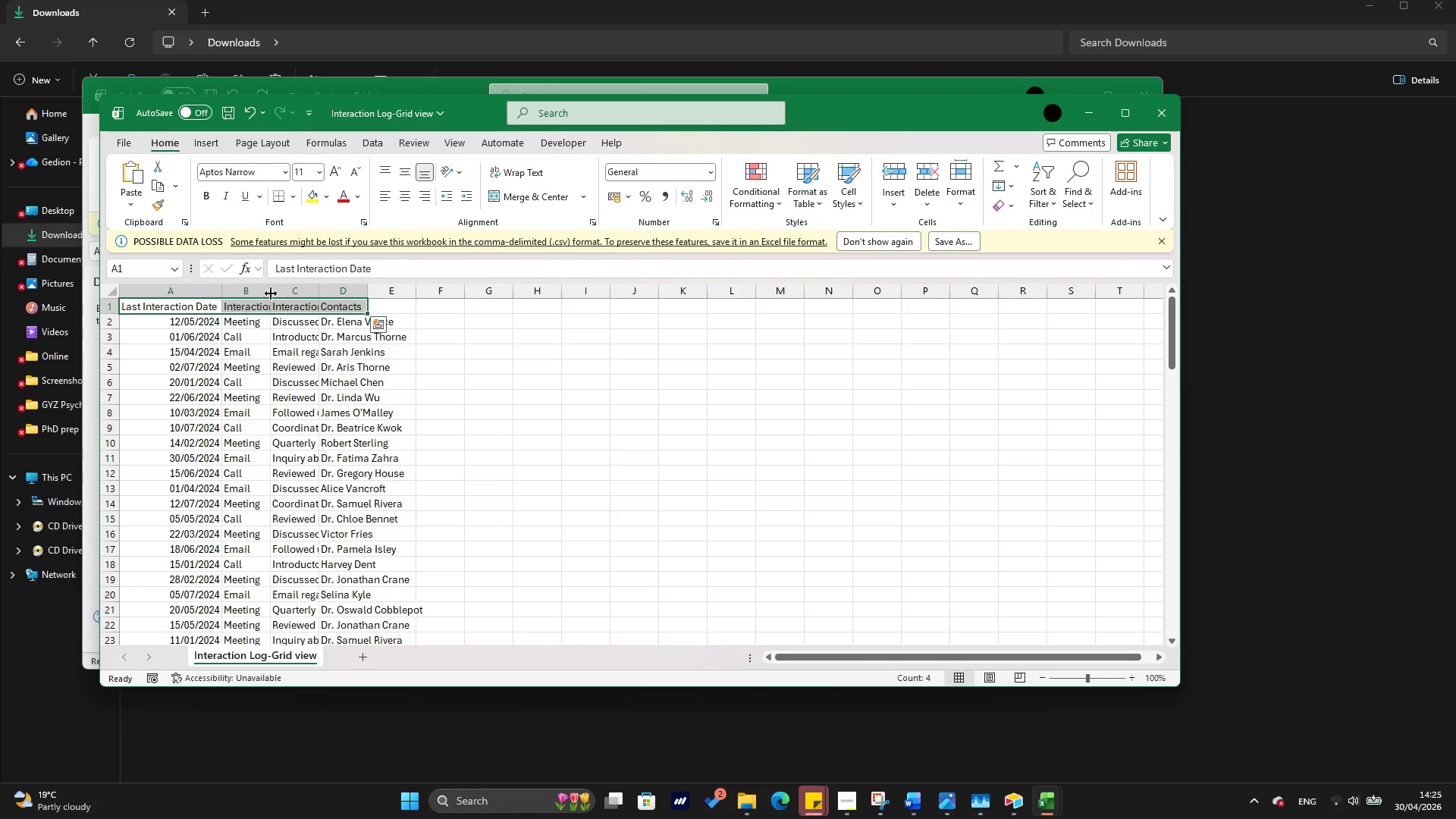 
left_click([270, 294])
 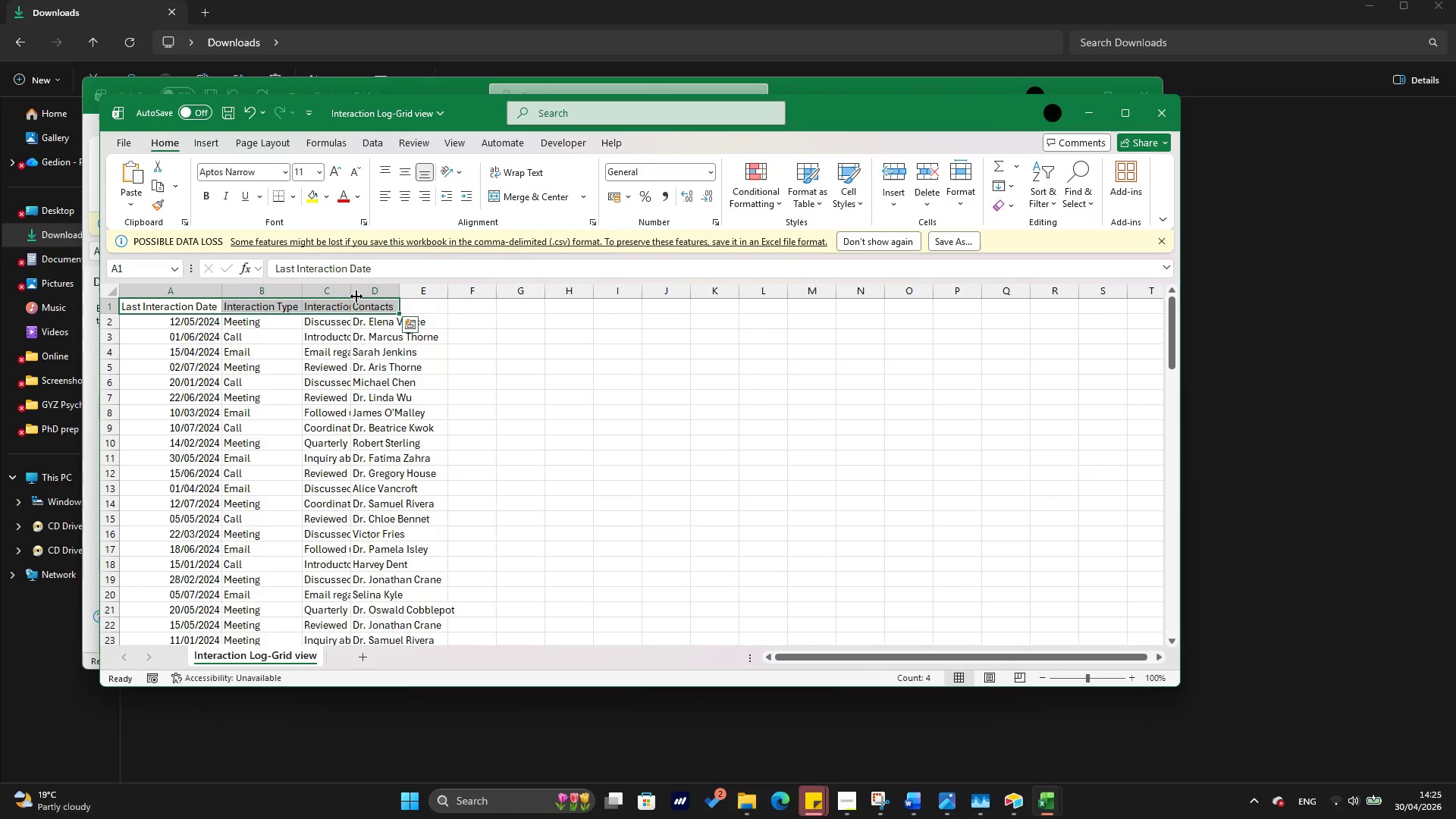 
double_click([356, 297])
 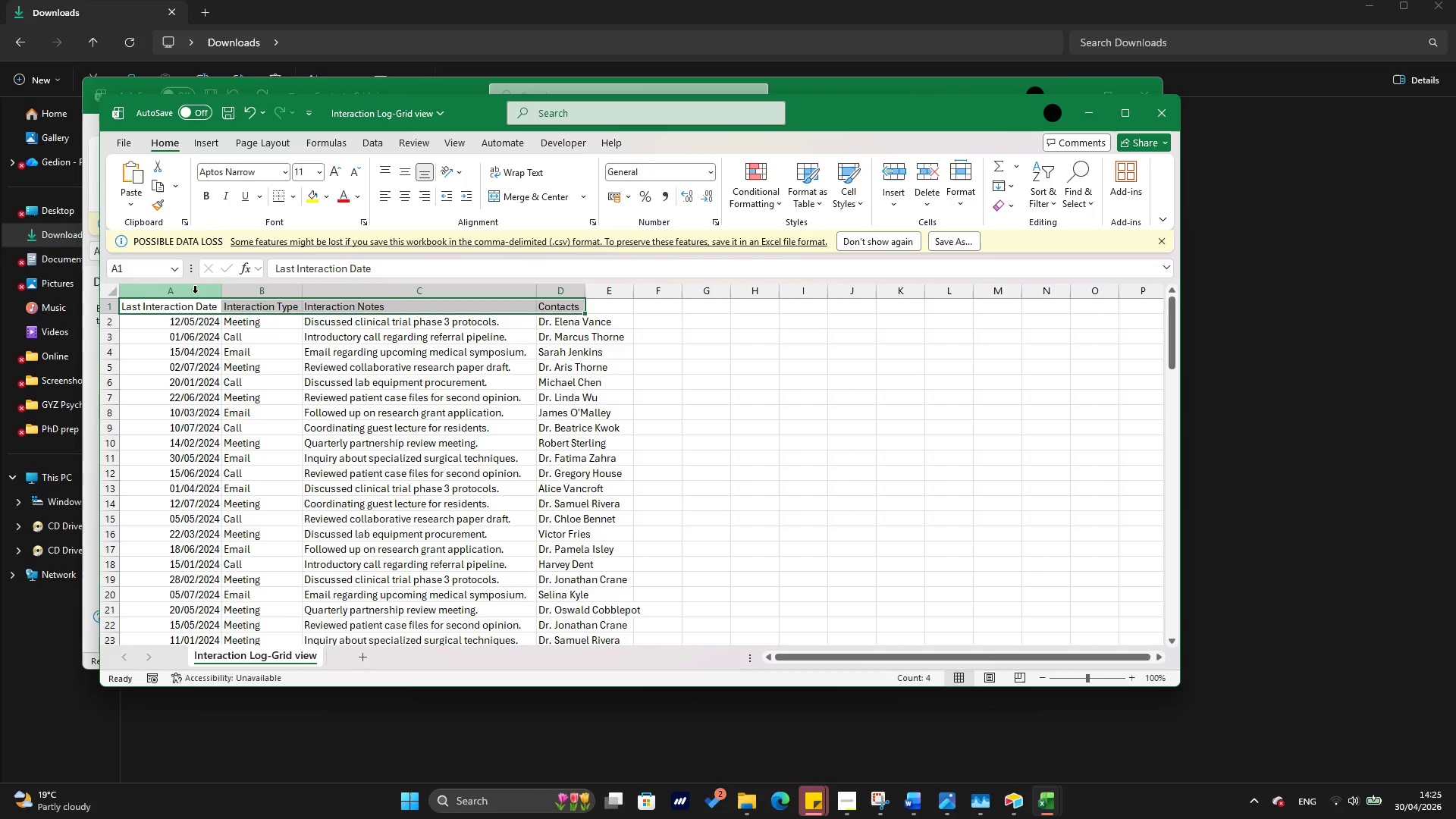 
left_click([195, 303])
 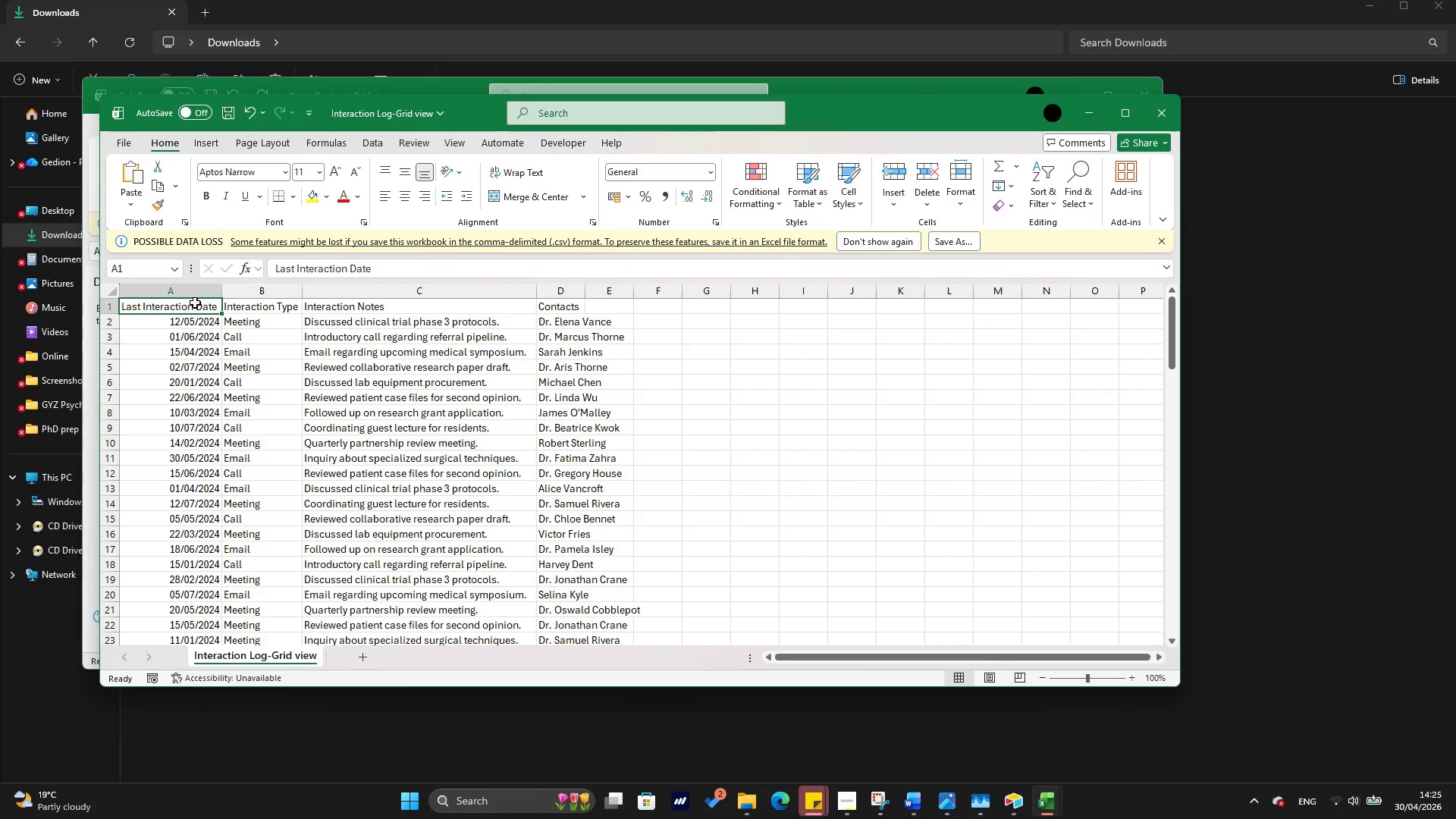 
key(Shift+ArrowRight)
 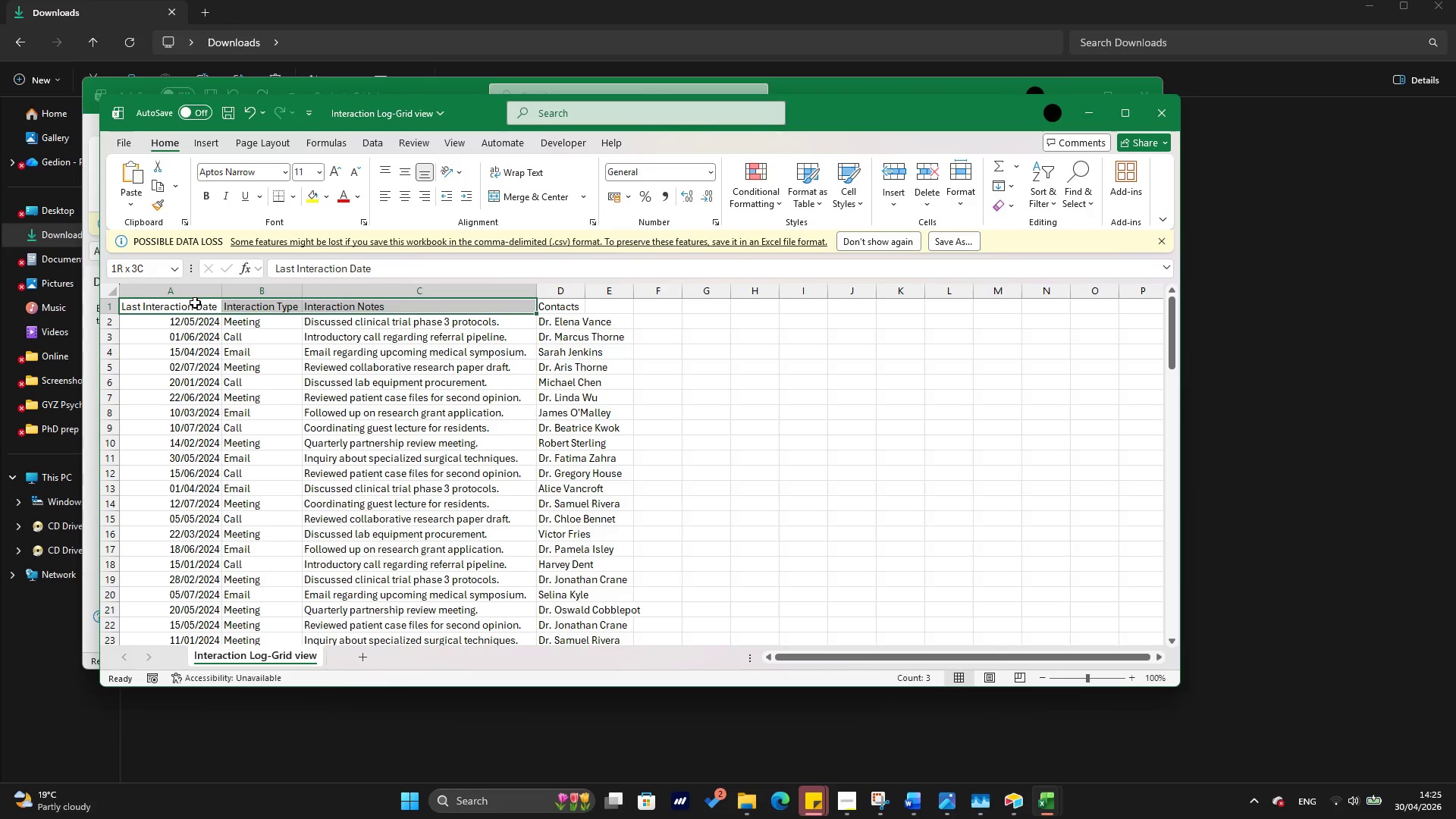 
key(Shift+ArrowRight)
 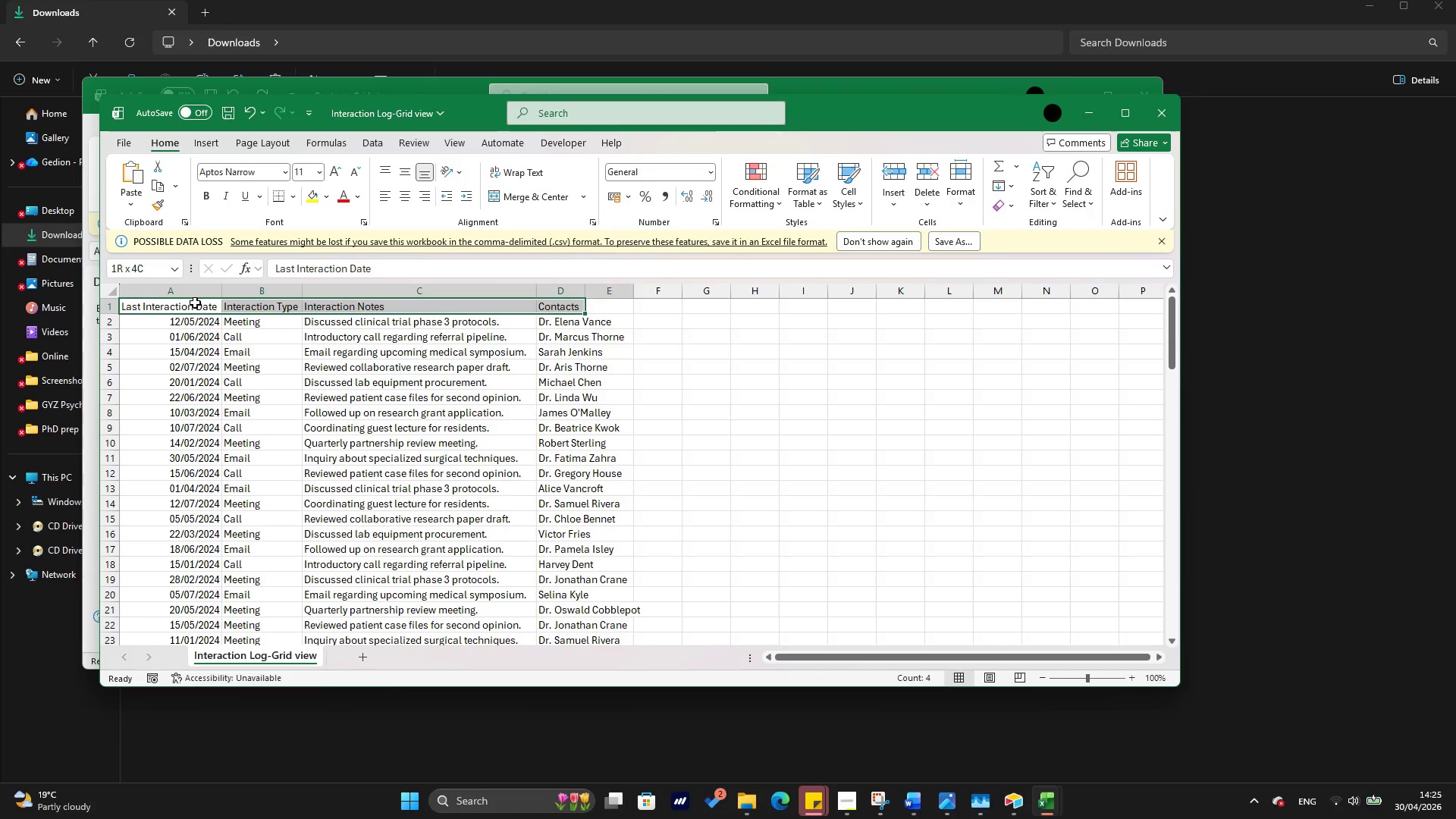 
key(Shift+ArrowRight)
 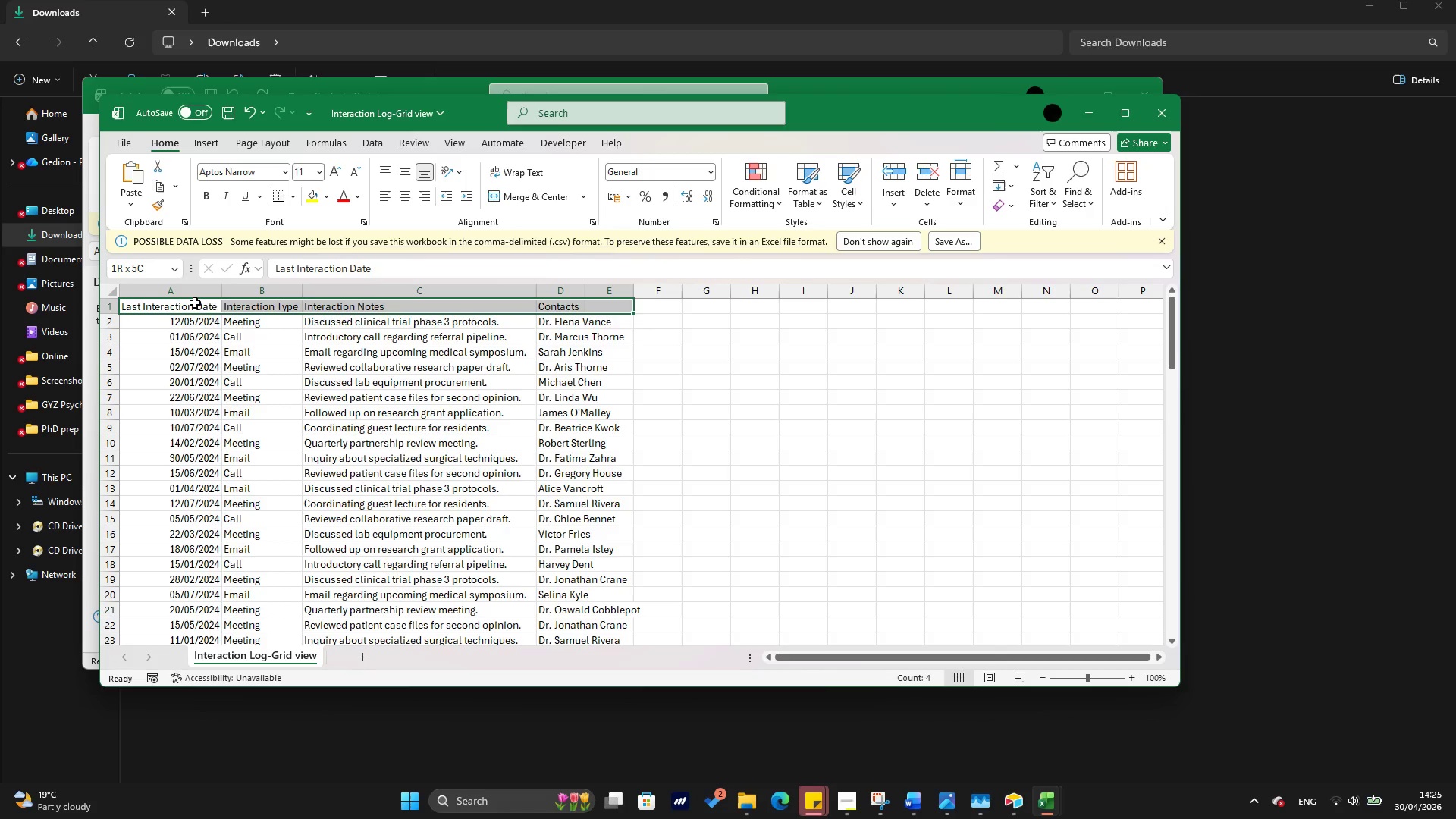 
hold_key(key=ArrowDown, duration=0.67)
 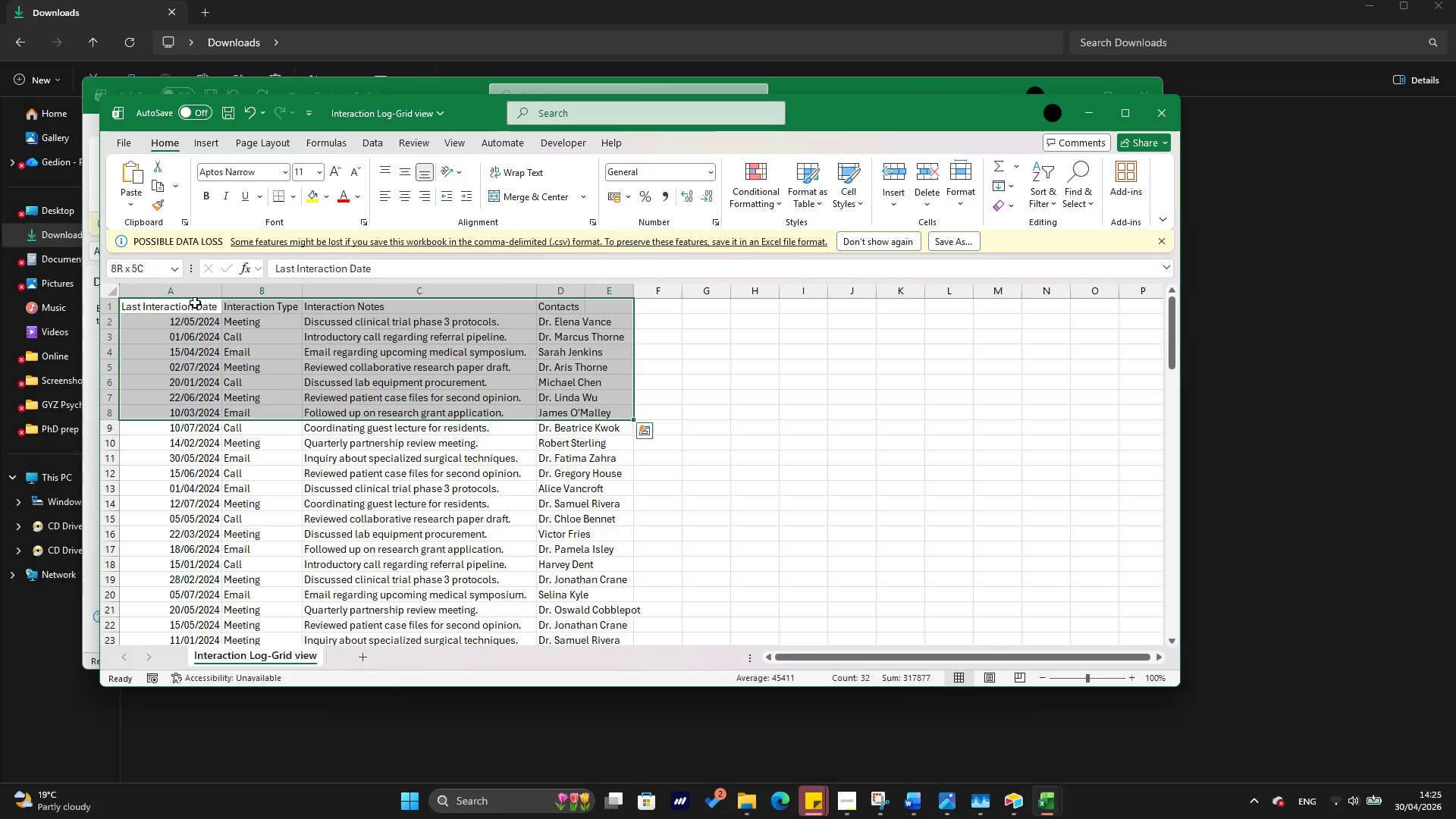 
key(ArrowLeft)
 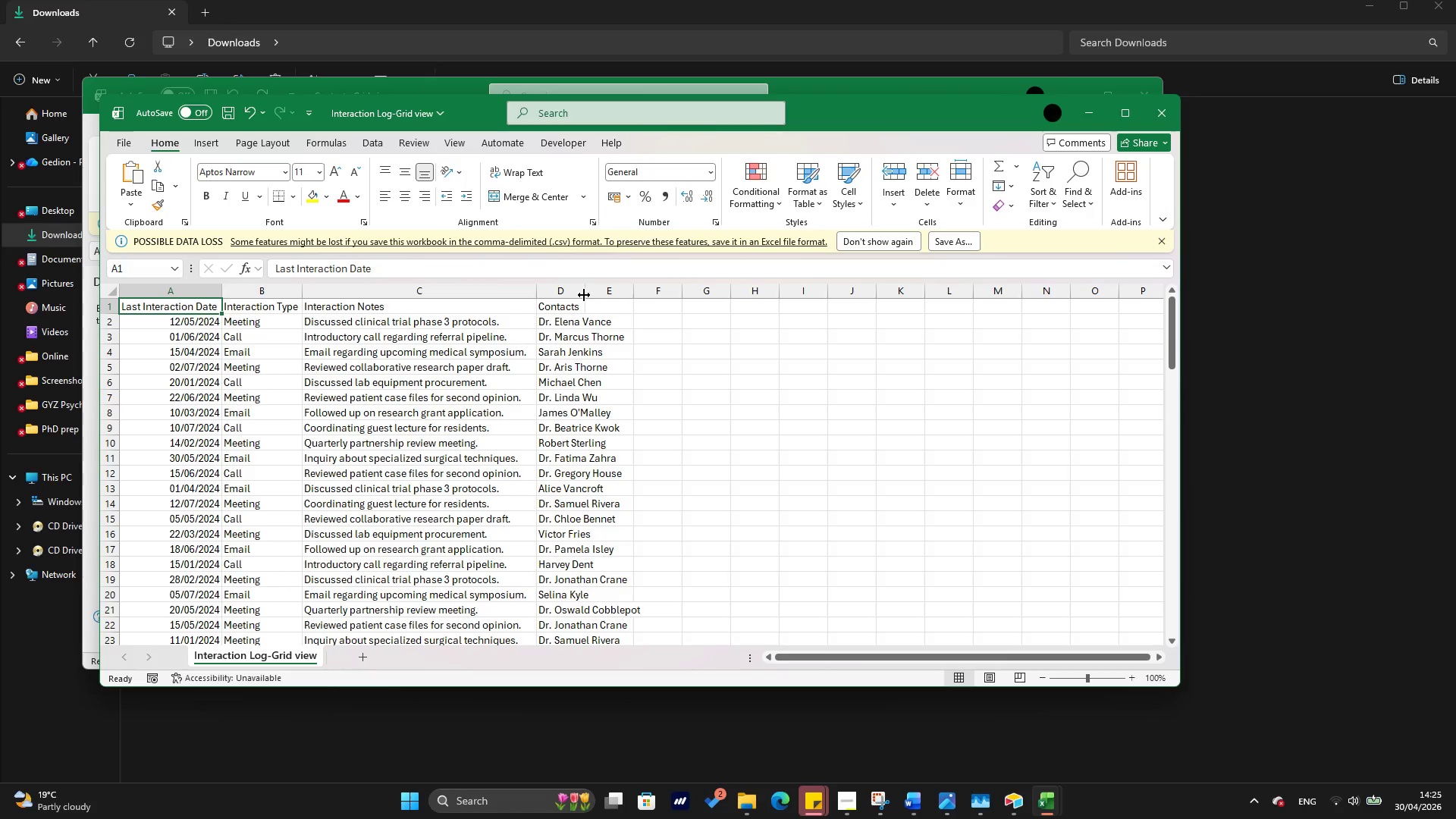 
double_click([586, 293])
 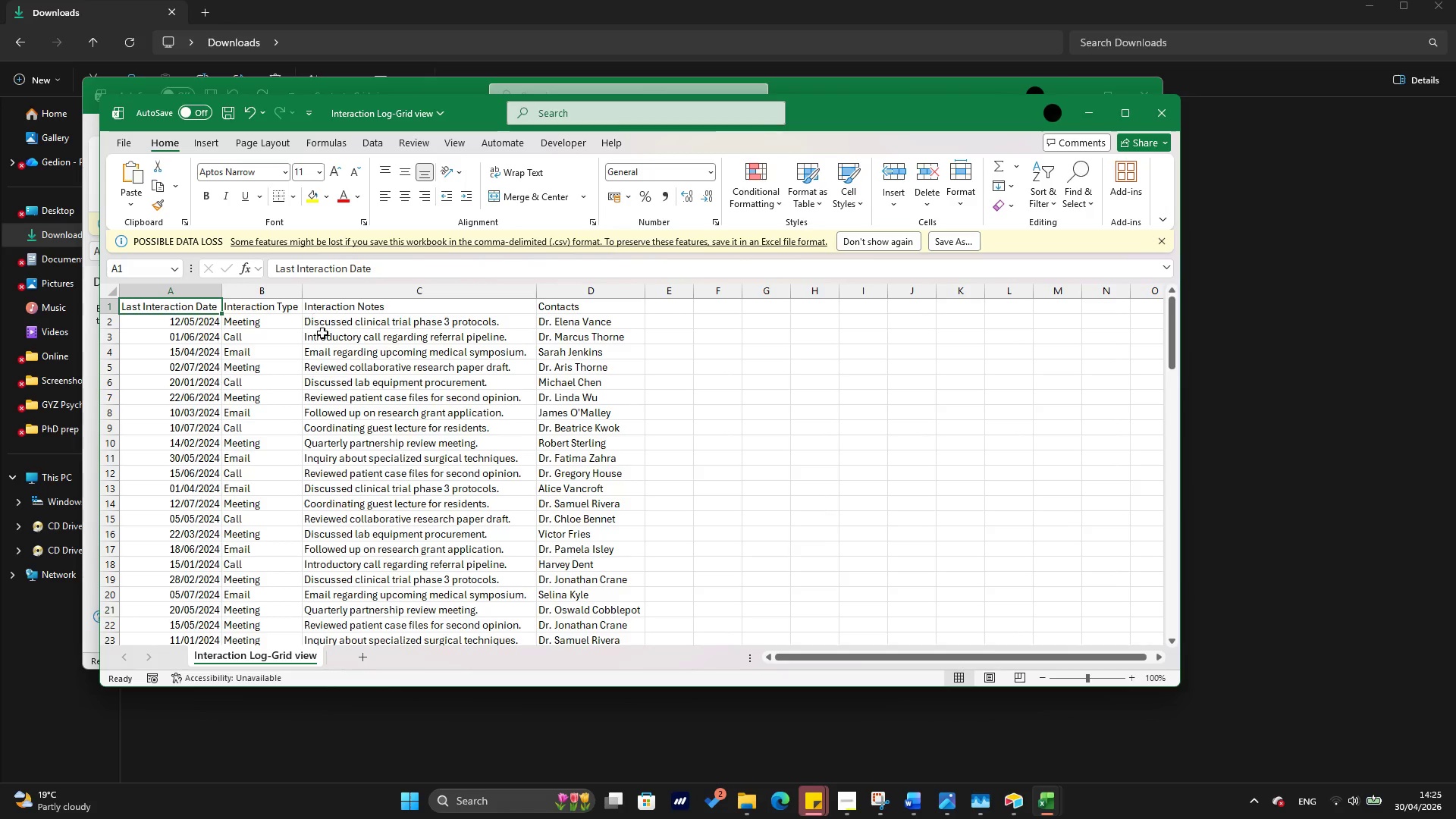 
hold_key(key=ArrowRight, duration=0.36)
 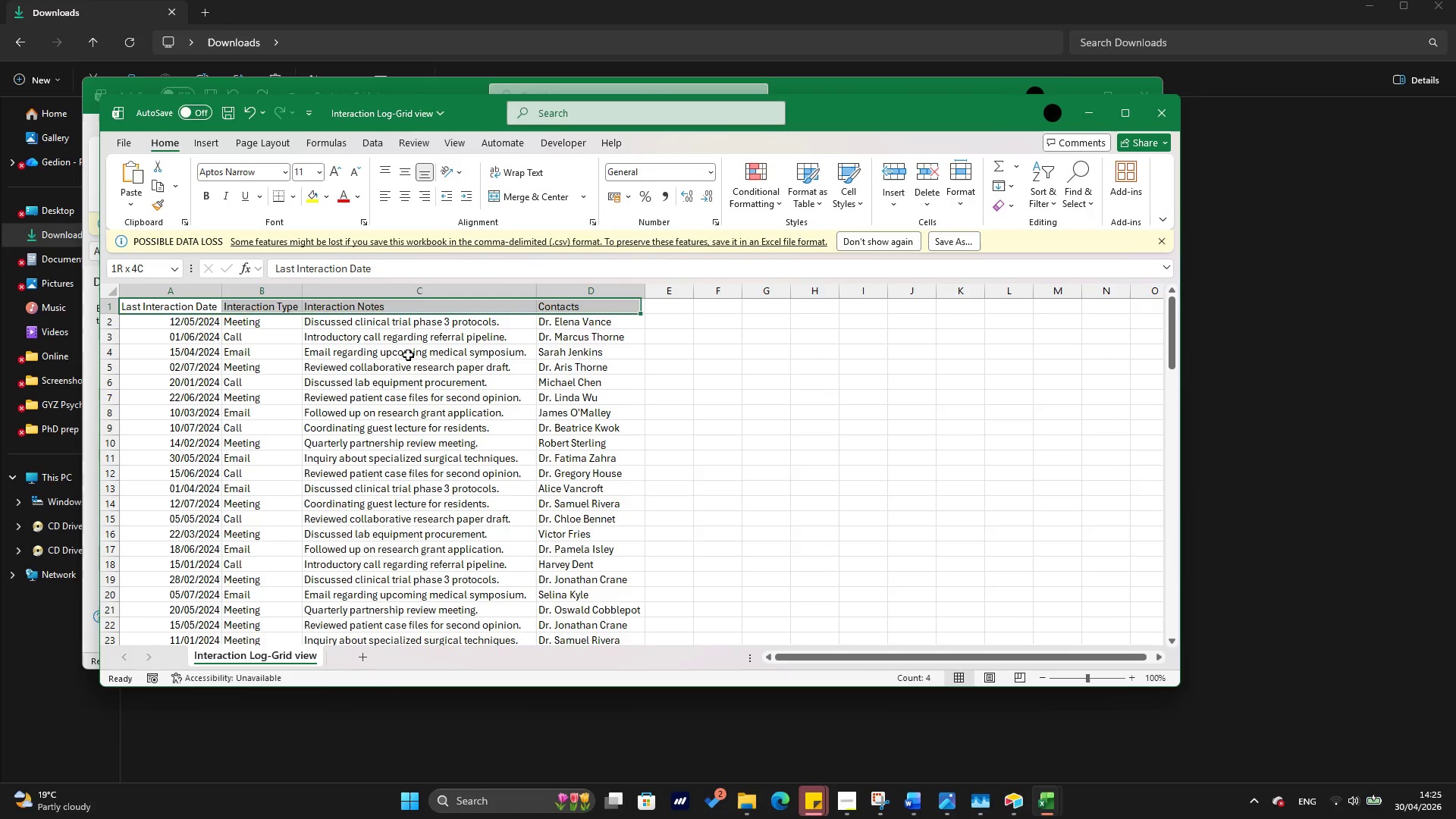 
key(Shift+ArrowRight)
 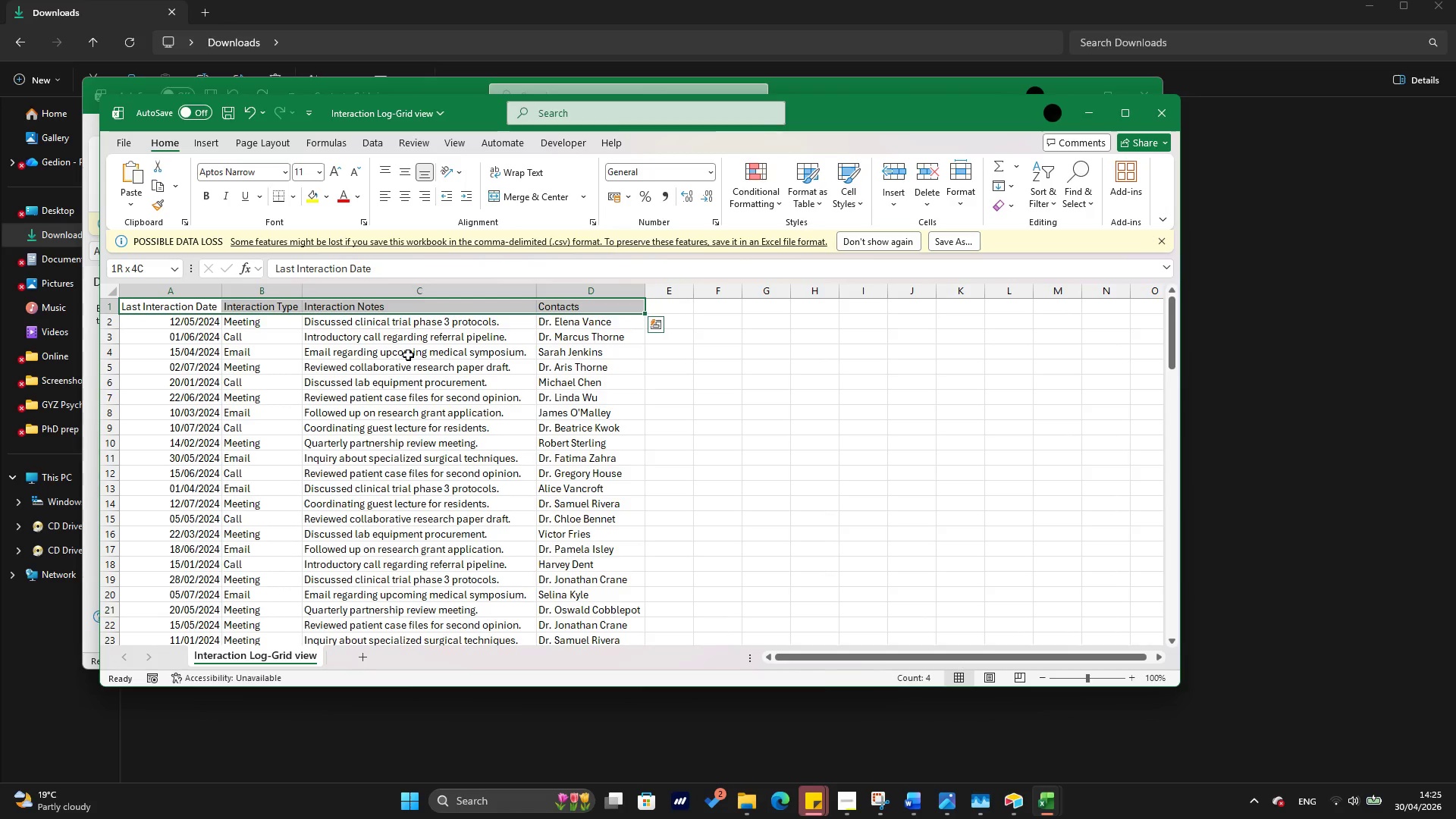 
key(Shift+ArrowDown)
 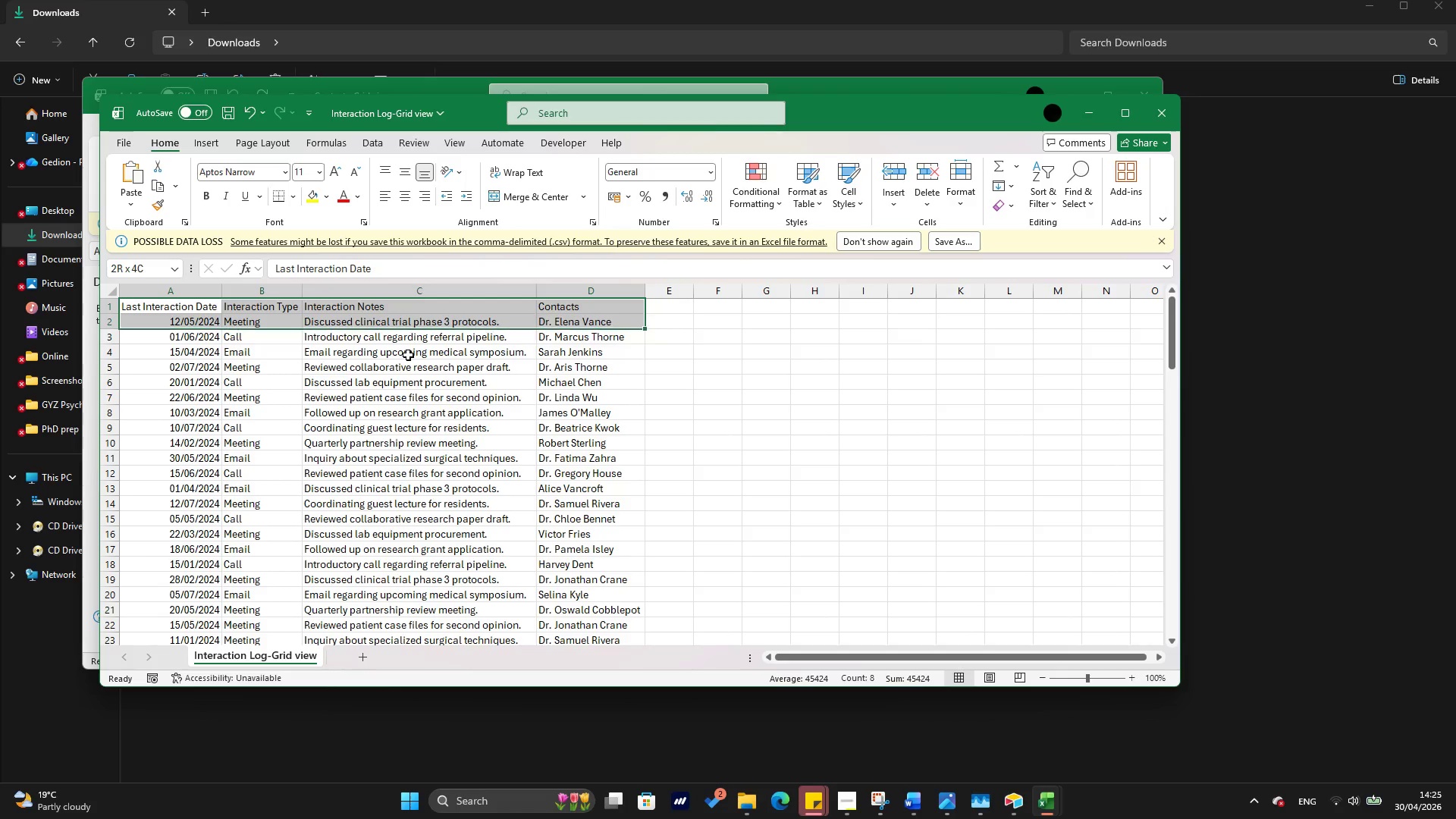 
hold_key(key=ArrowDown, duration=1.5)
 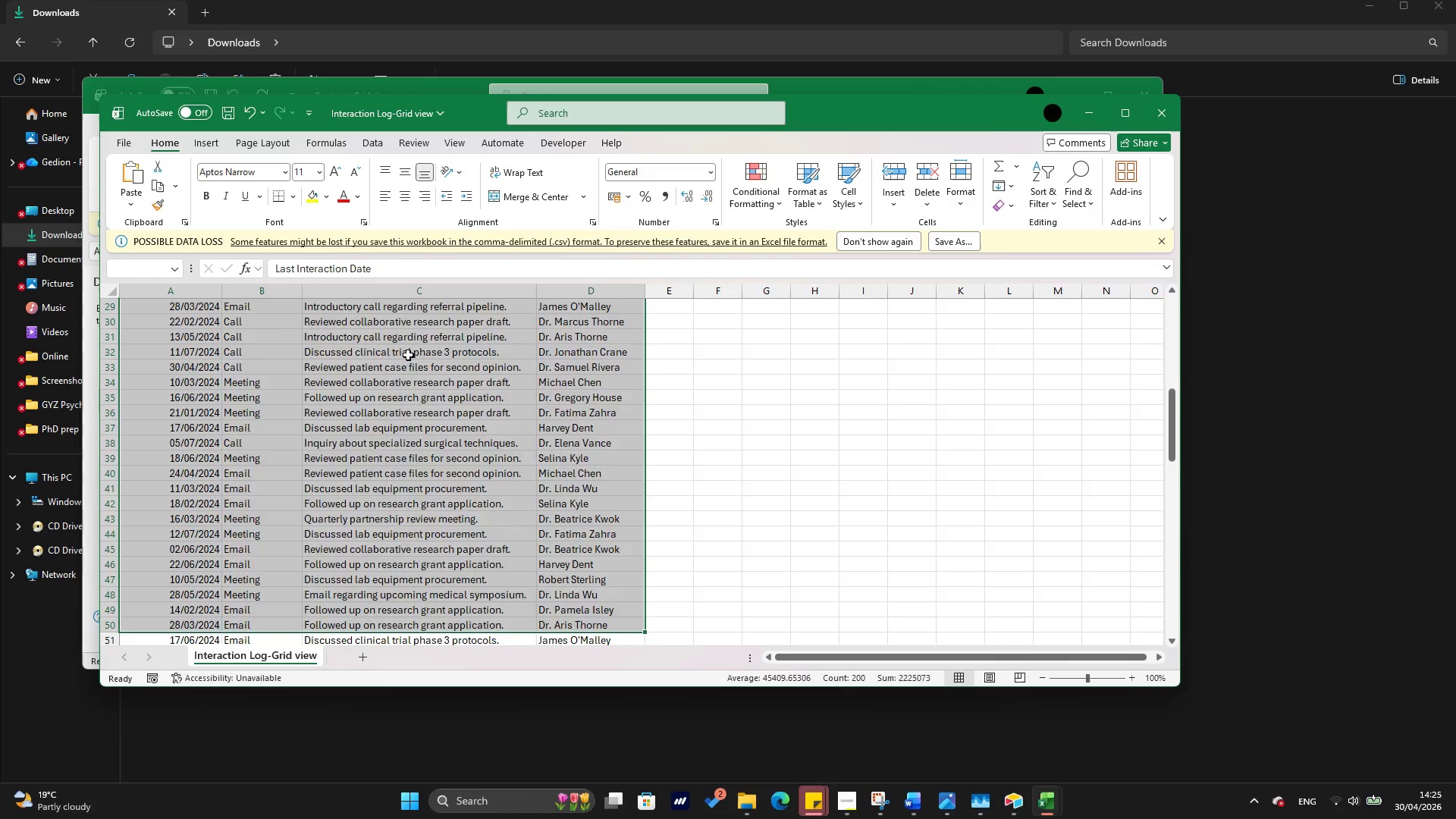 
hold_key(key=ArrowDown, duration=1.5)
 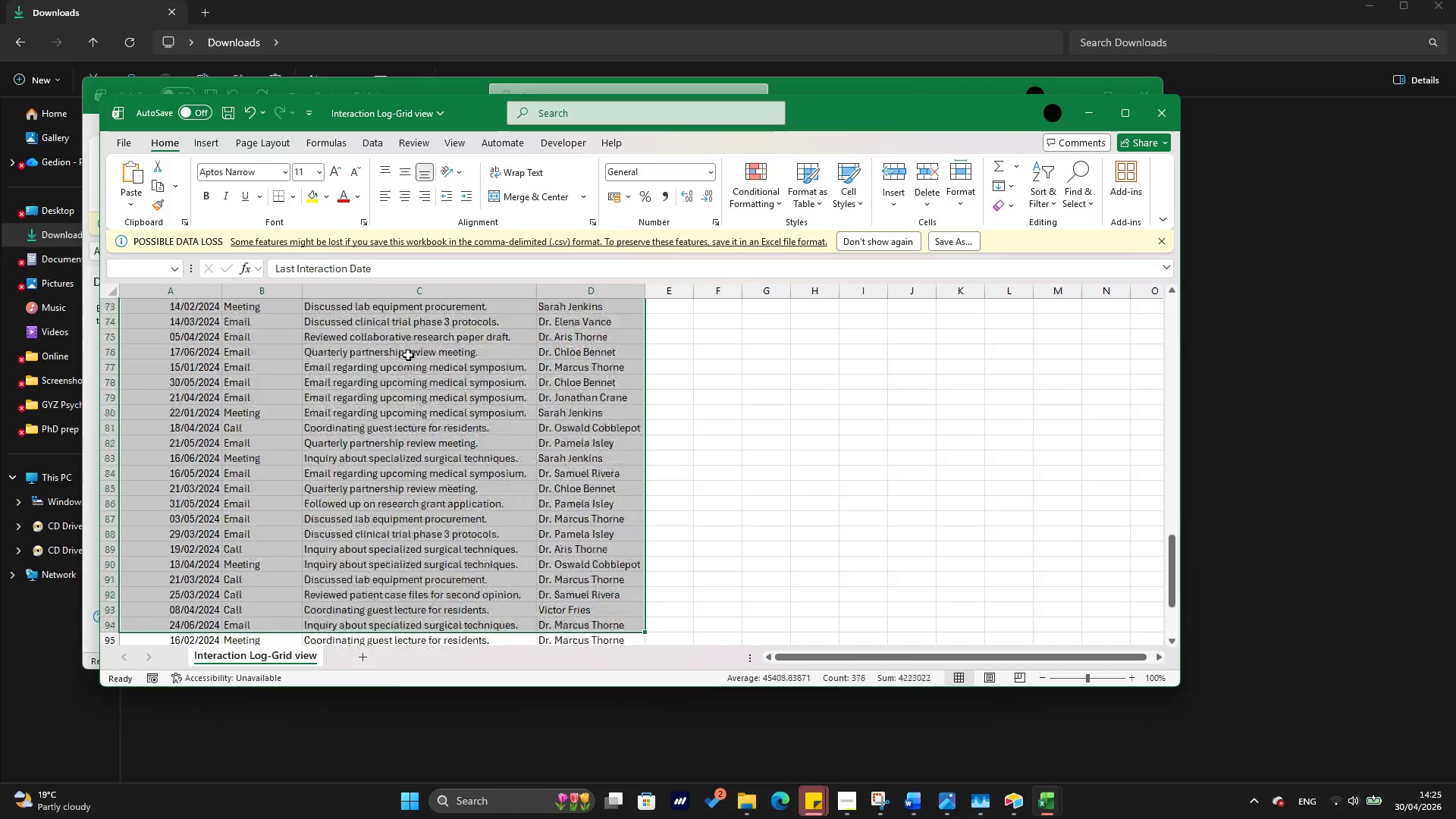 
hold_key(key=ArrowDown, duration=0.62)
 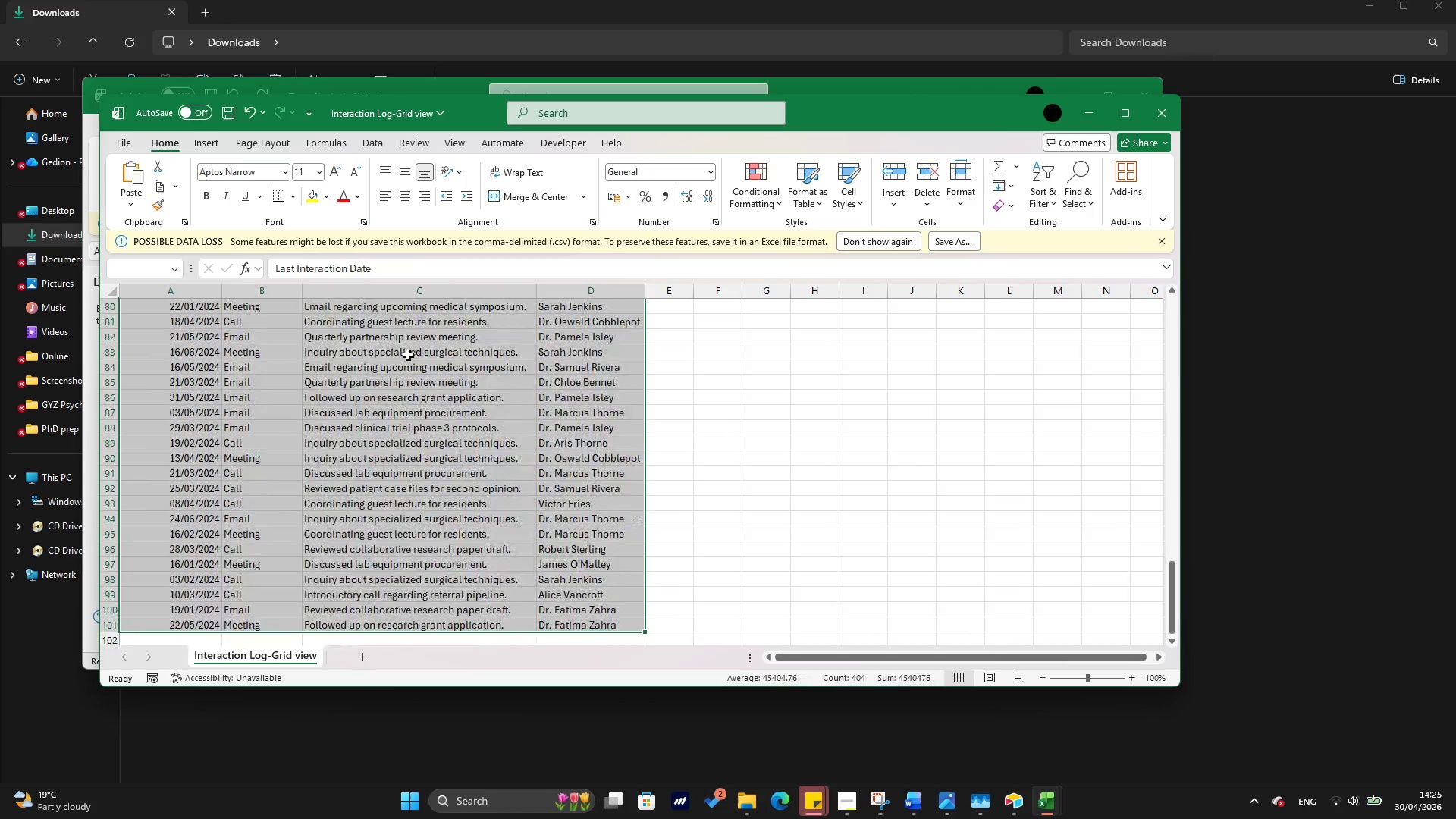 
key(Shift+ArrowDown)
 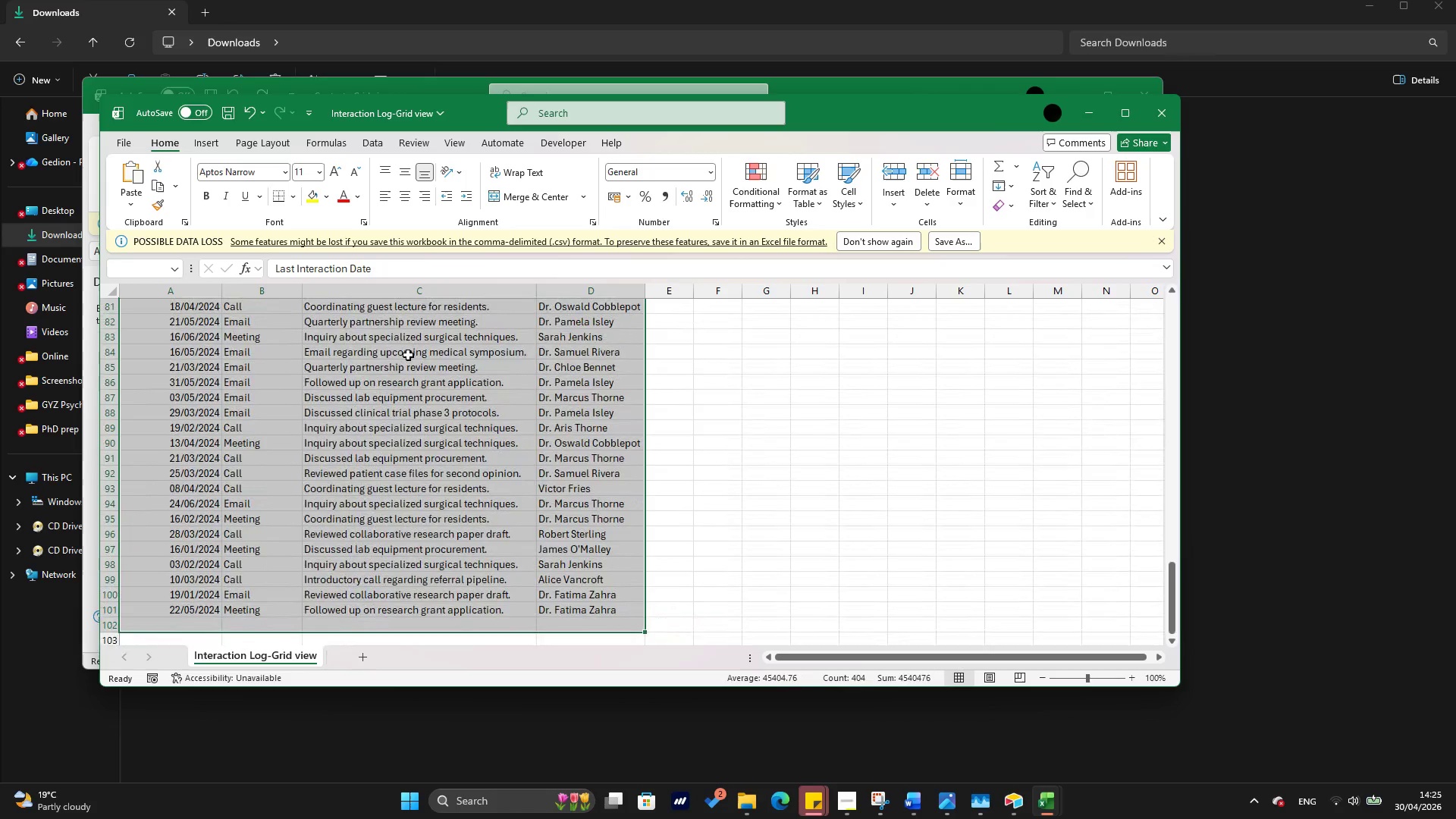 
key(Shift+ArrowUp)
 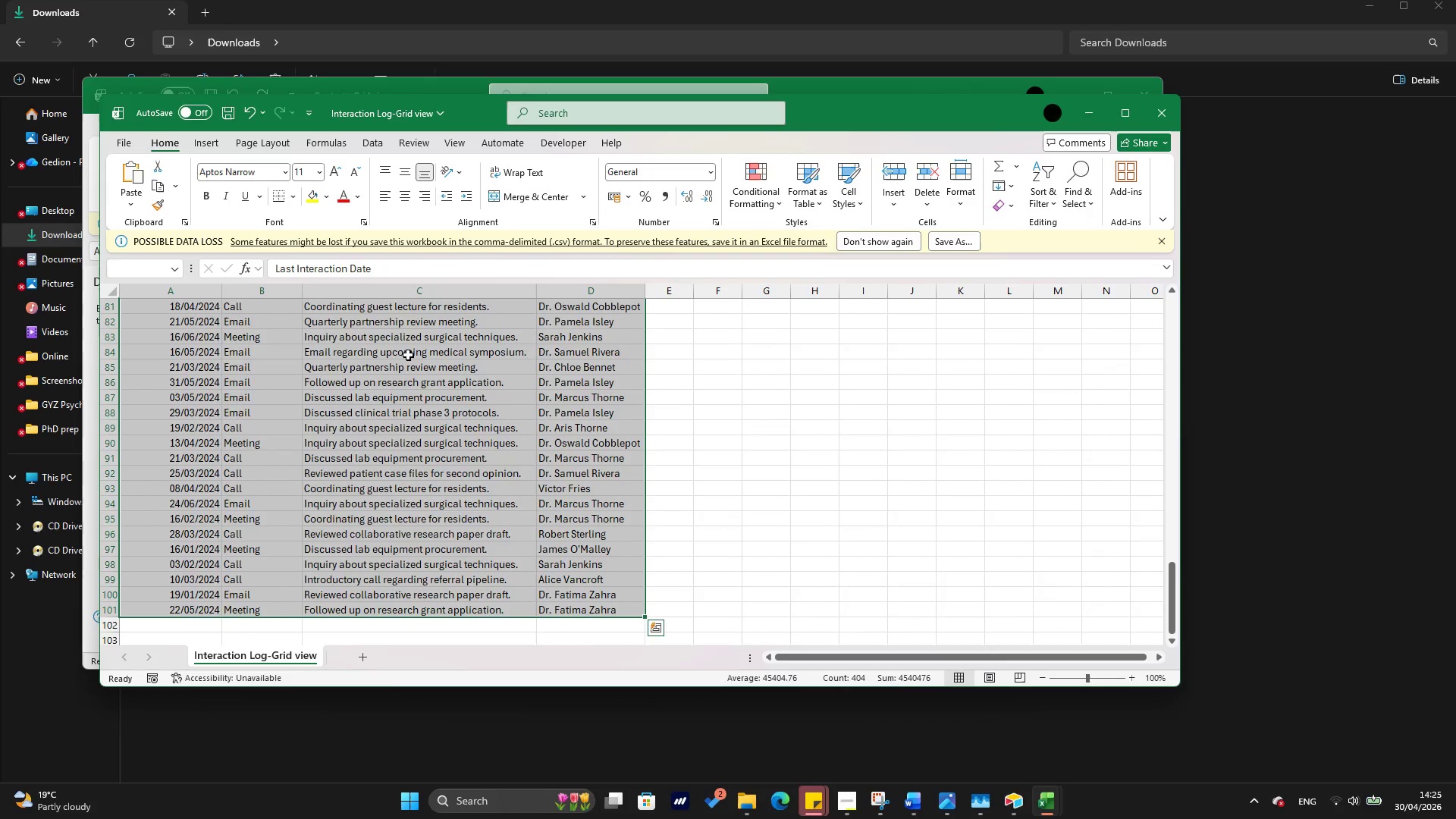 
right_click([408, 355])
 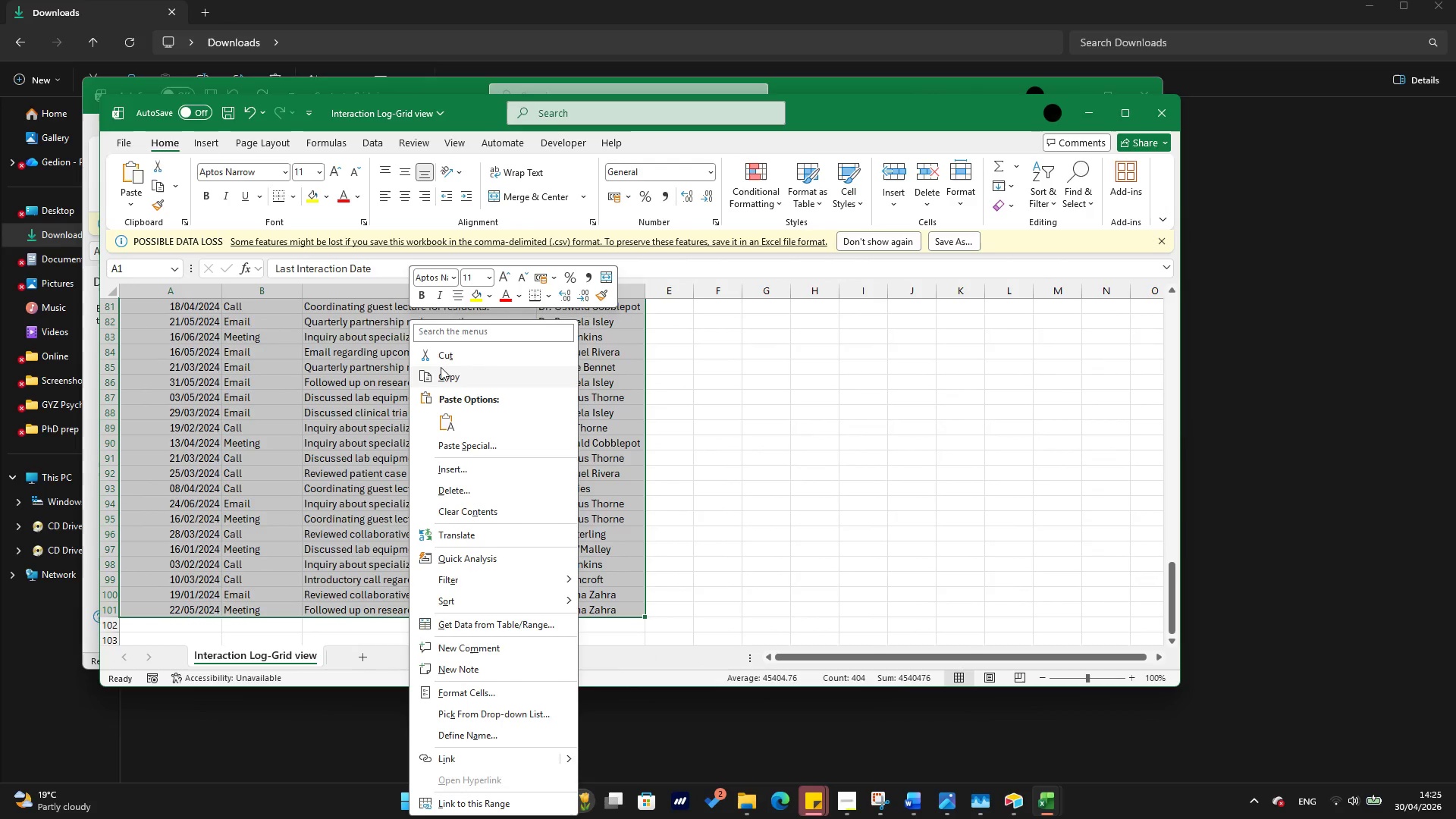 
left_click([441, 367])
 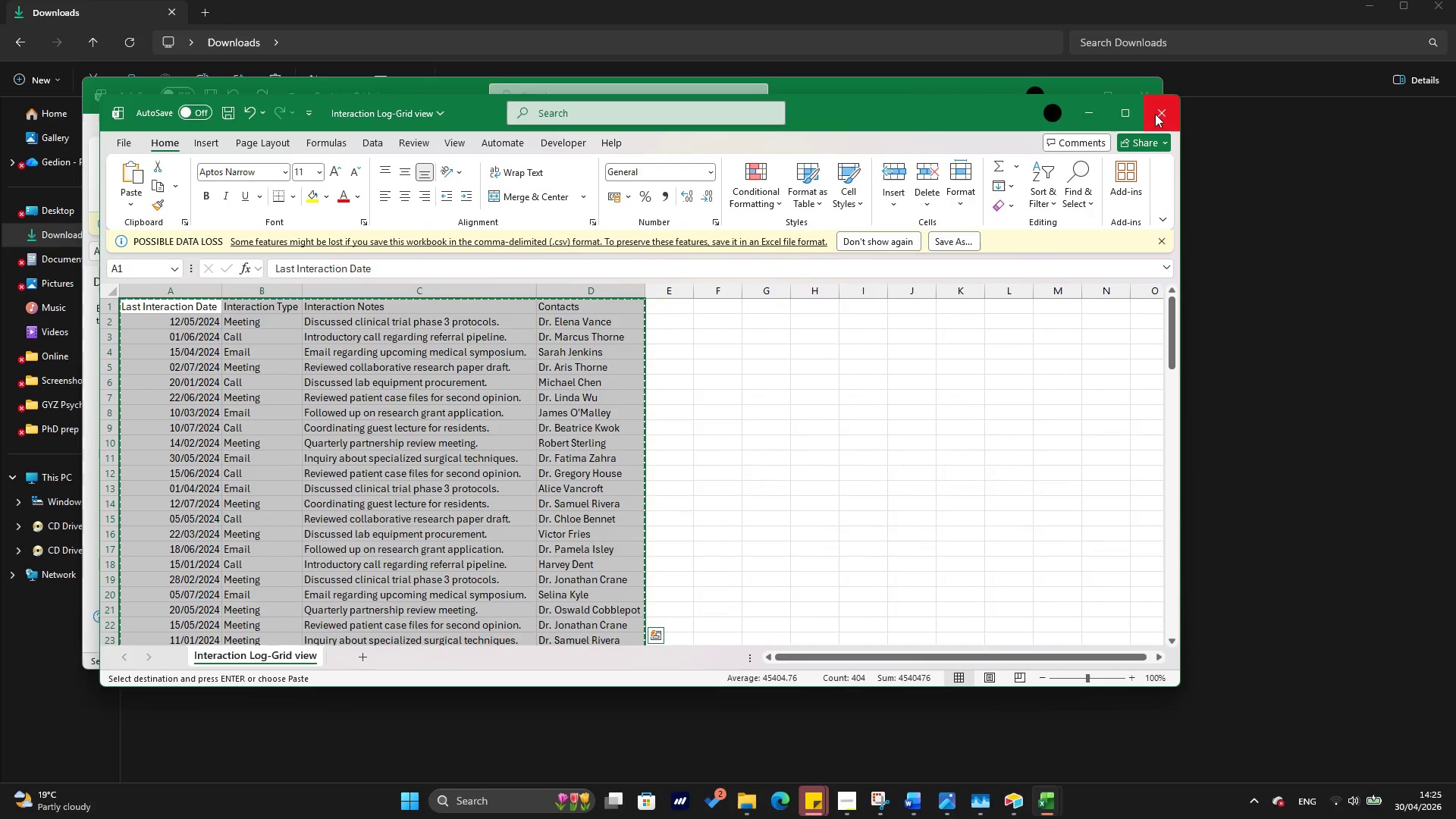 
left_click([1102, 115])
 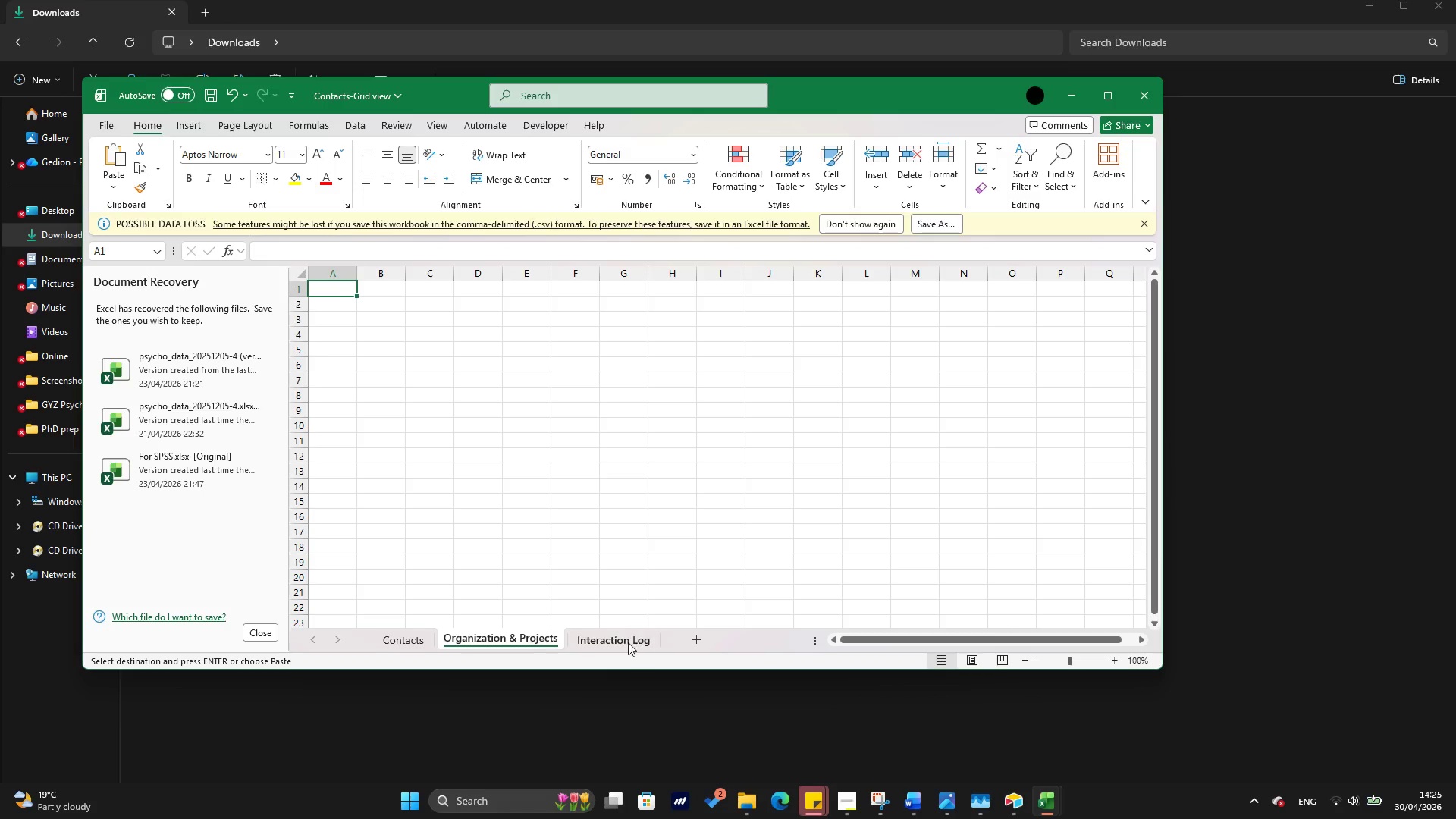 
left_click([626, 645])
 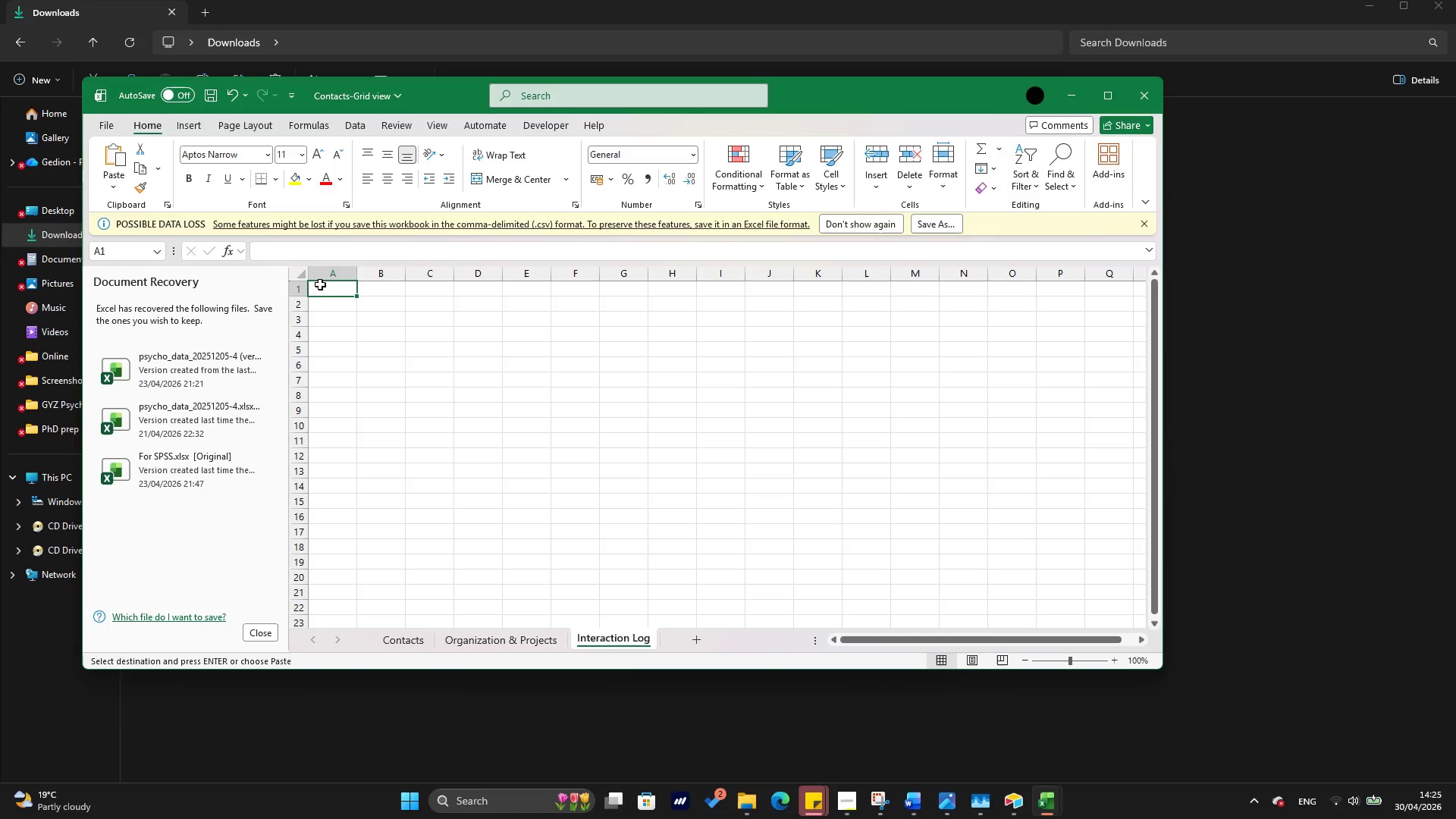 
left_click([321, 289])
 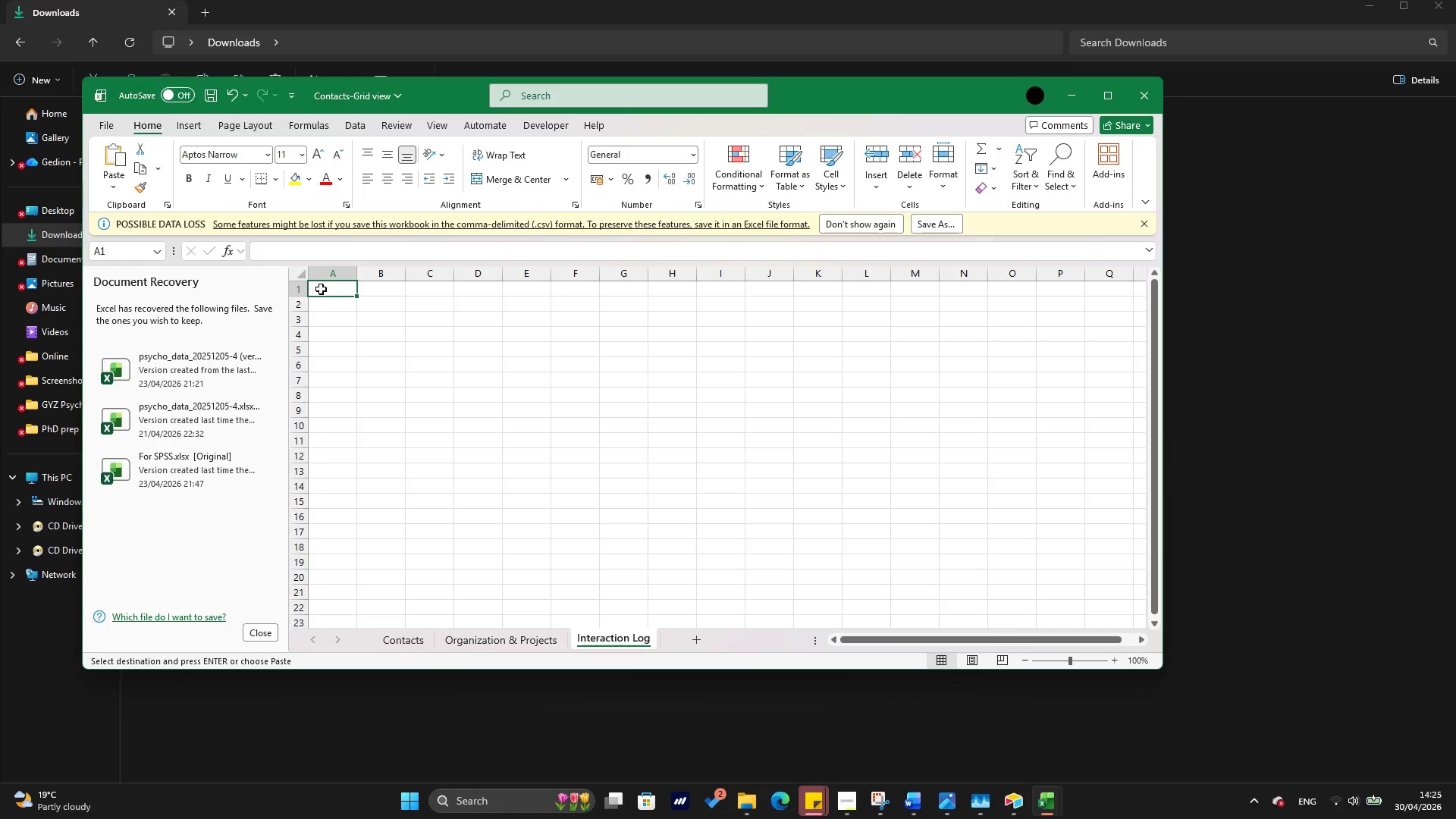 
mouse_move([340, 287])
 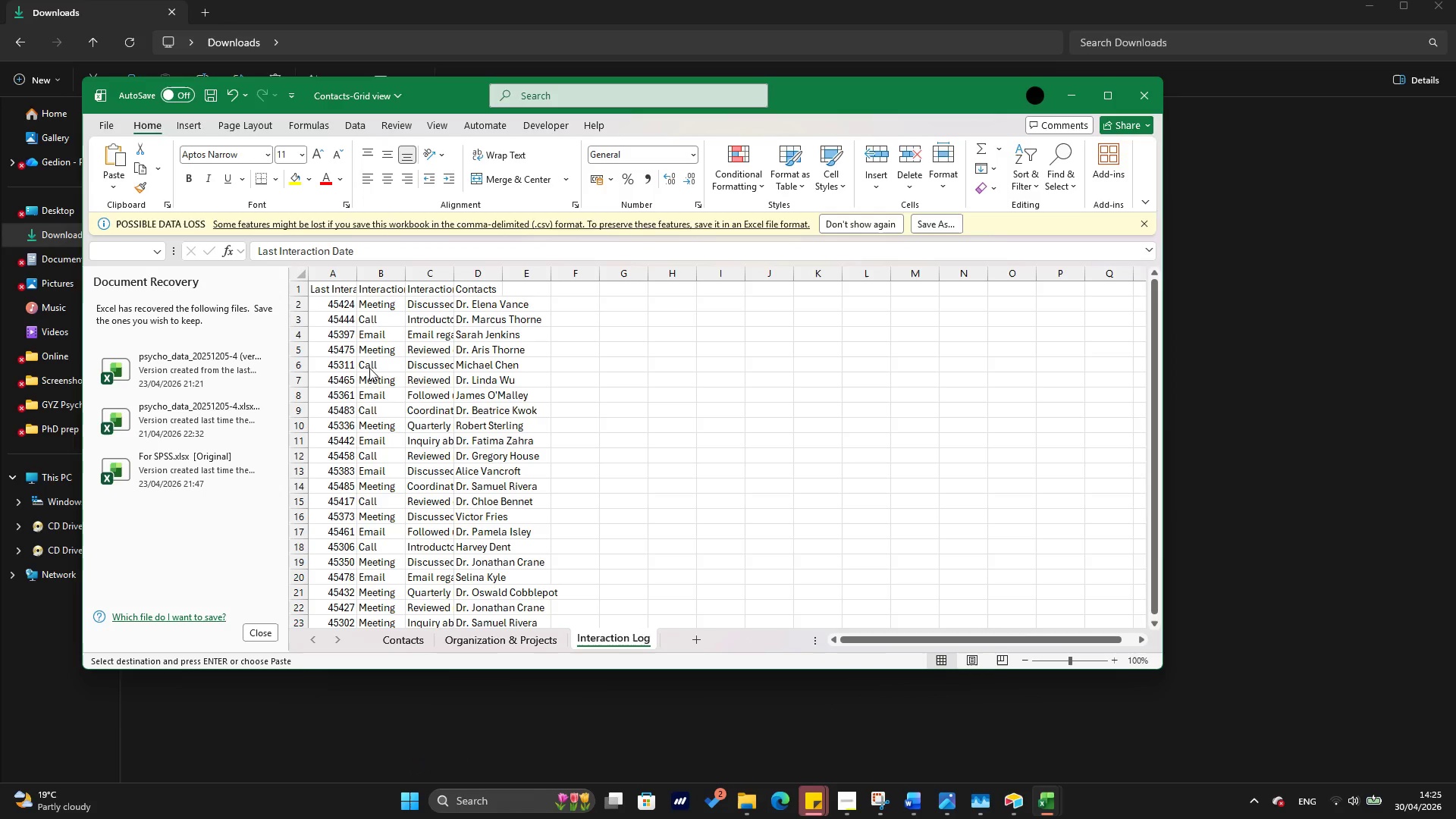 
scroll: coordinate [388, 306], scroll_direction: up, amount: 7.0
 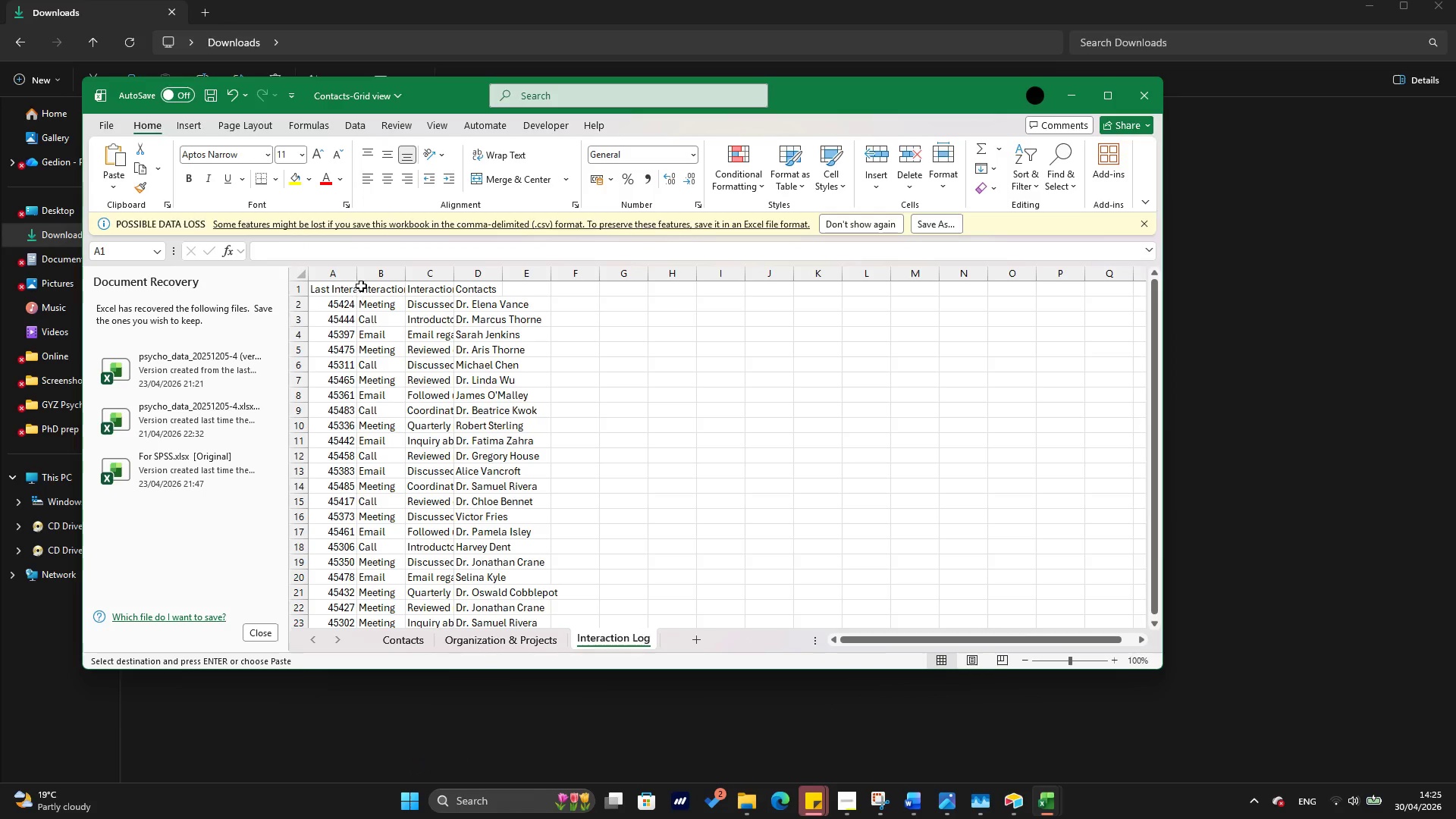 
left_click([386, 304])
 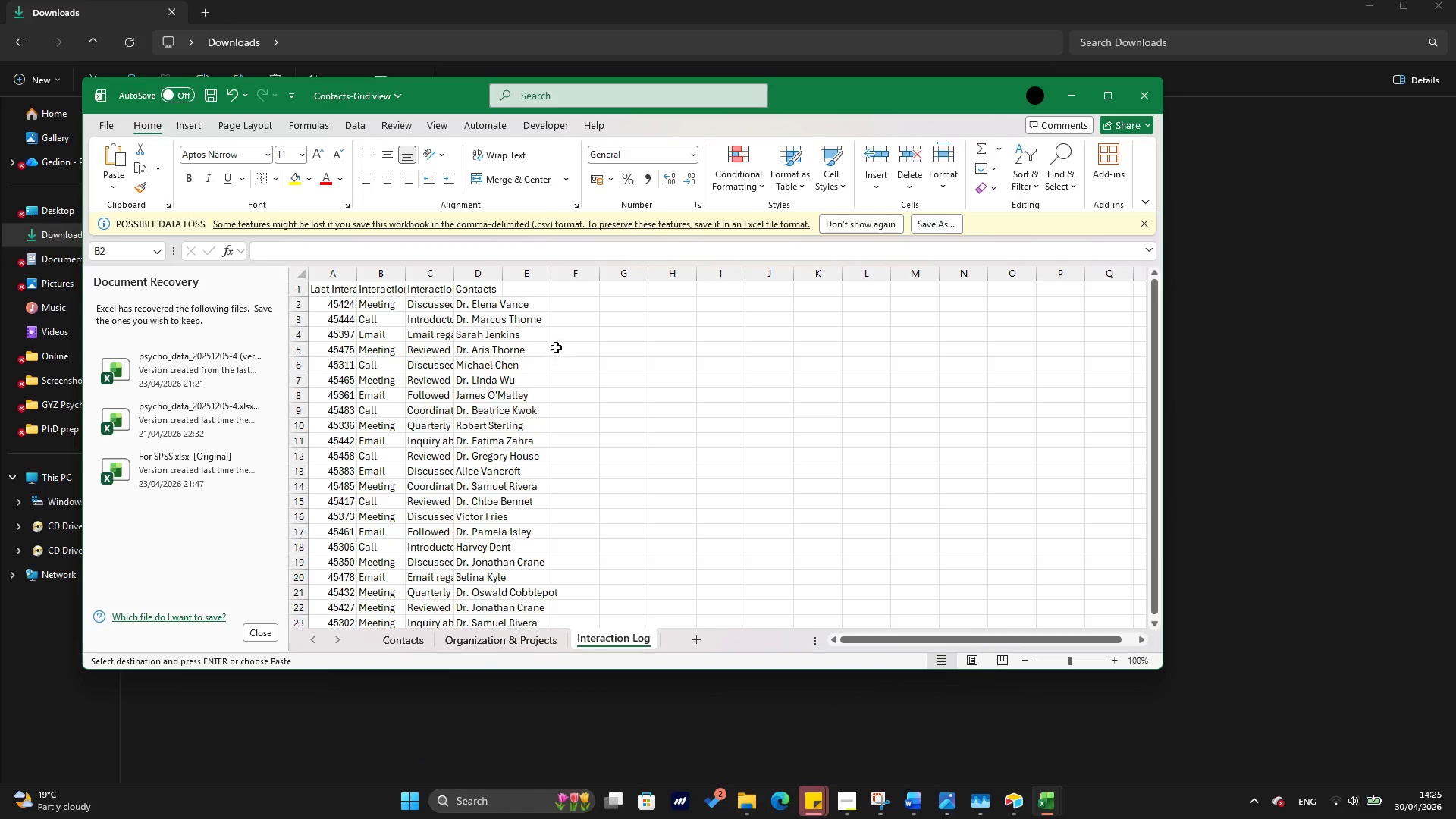 
left_click([561, 341])
 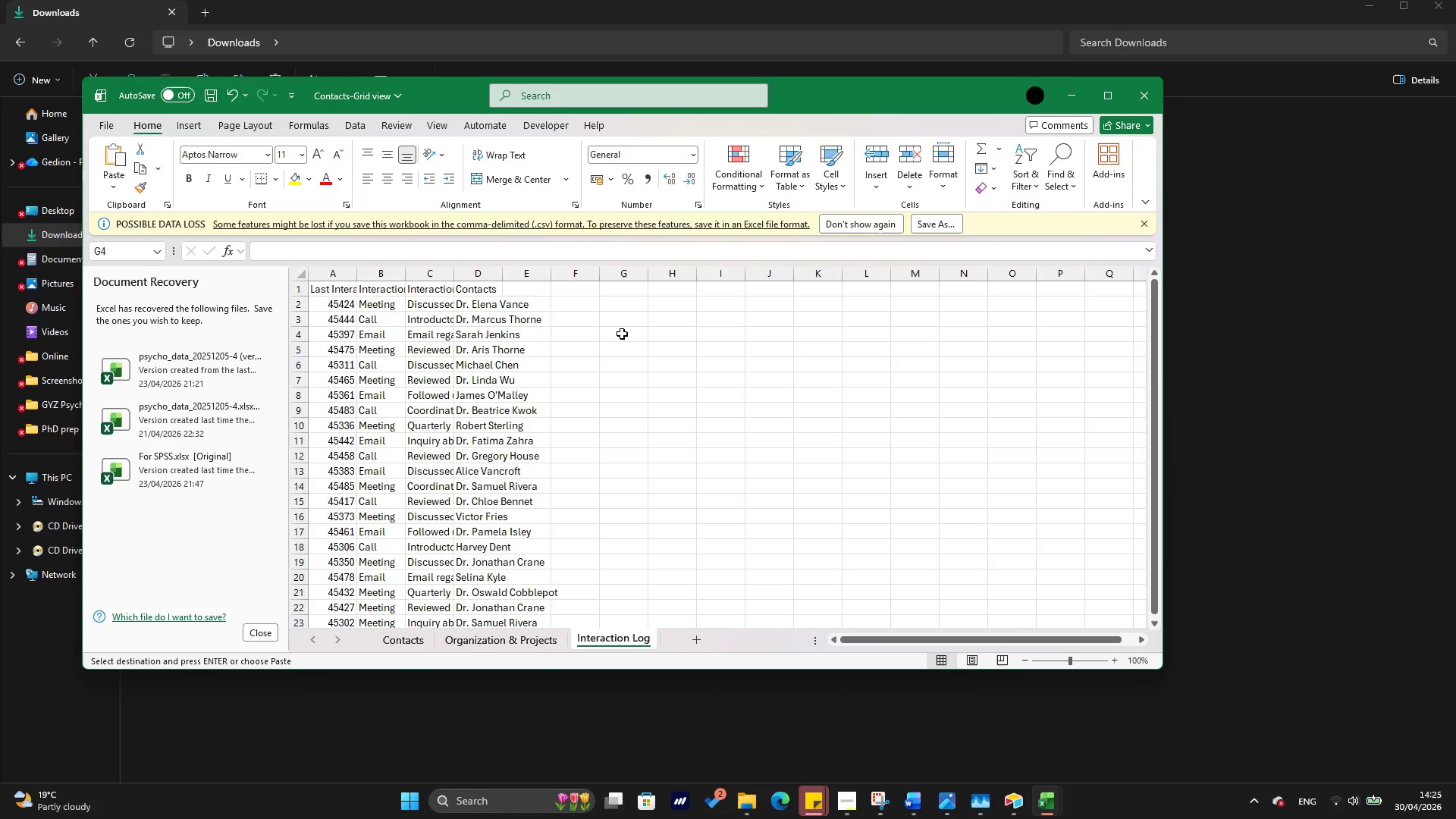 
double_click([622, 334])
 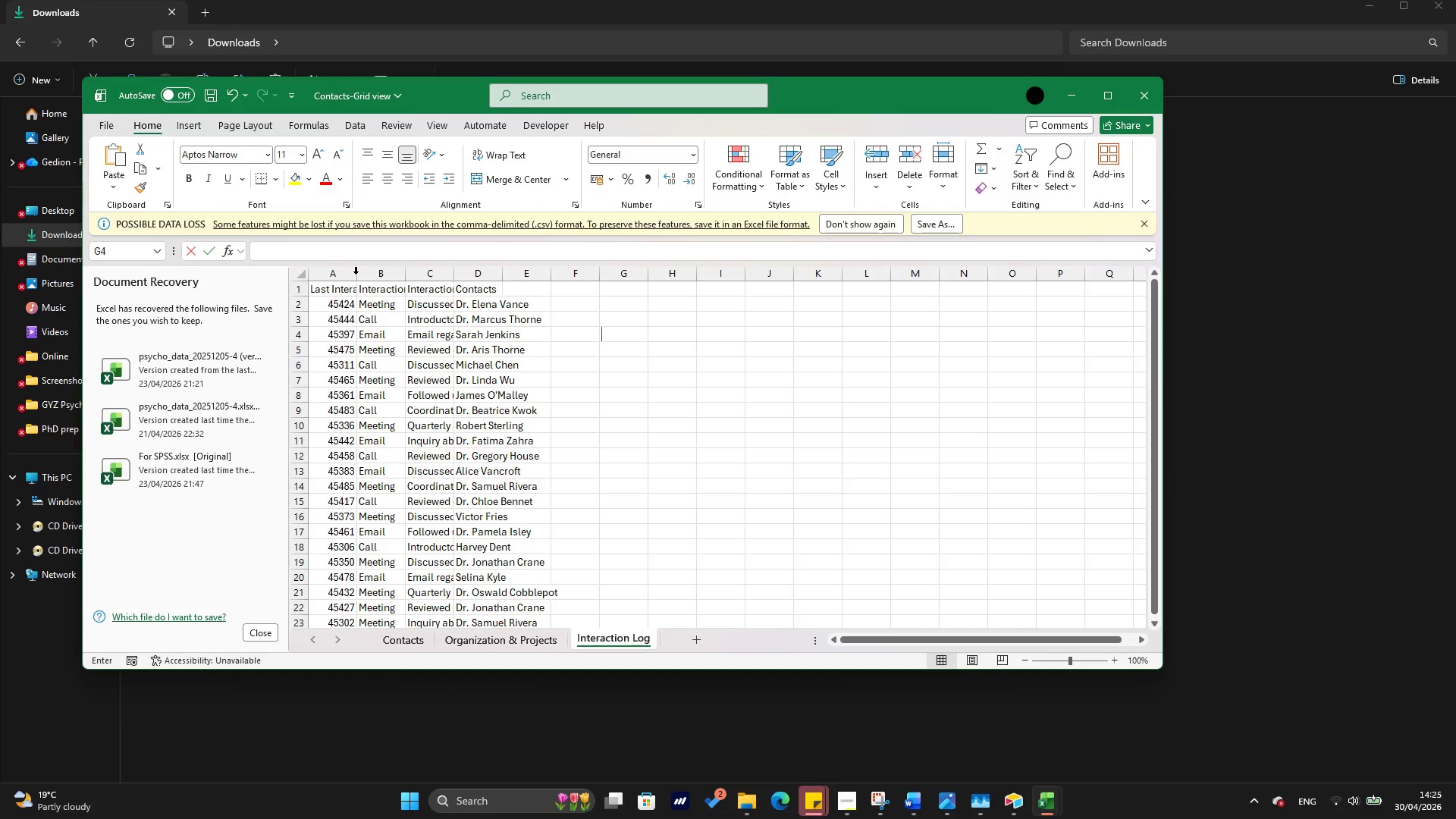 
left_click([512, 334])
 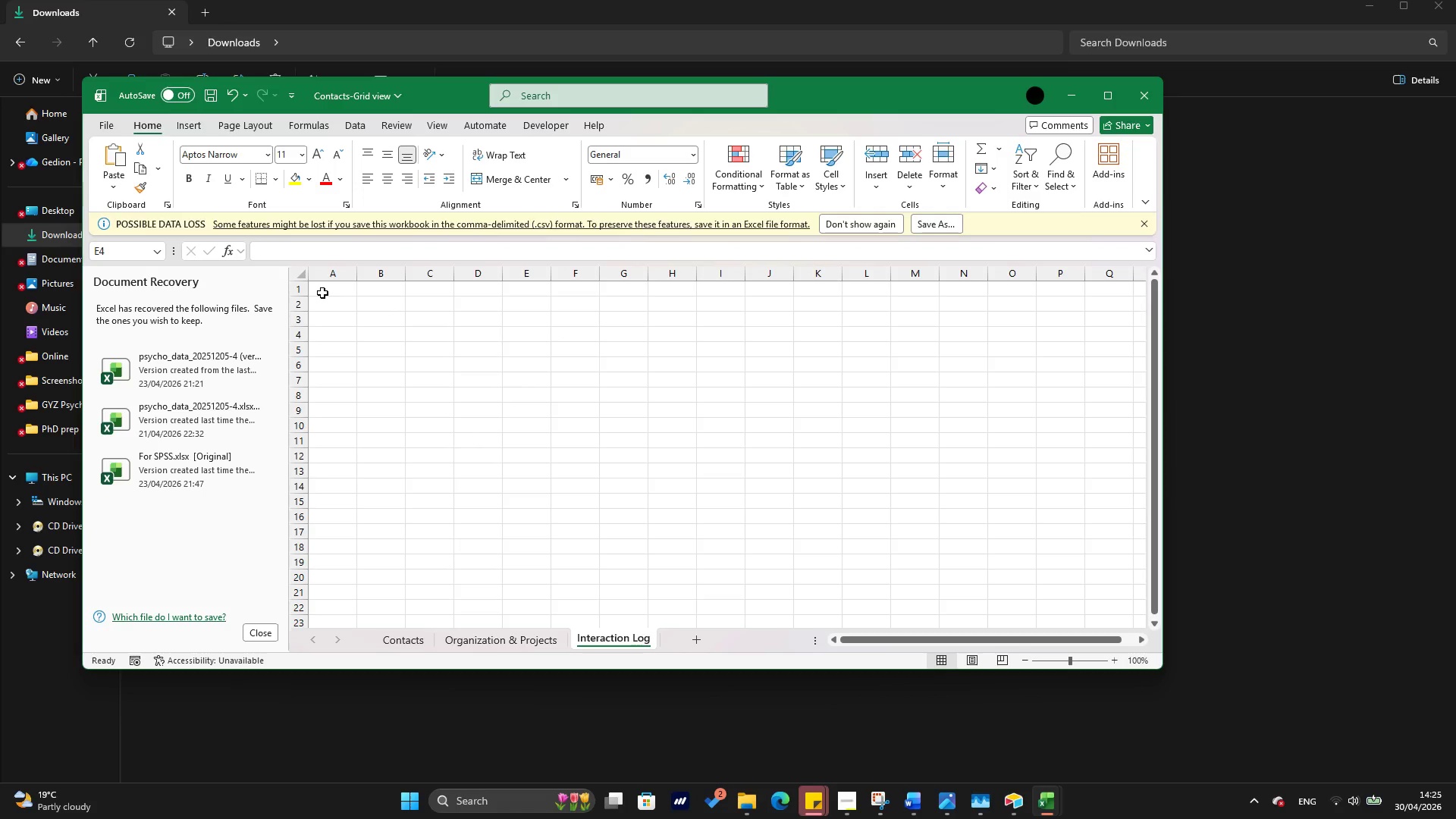 
left_click([322, 293])
 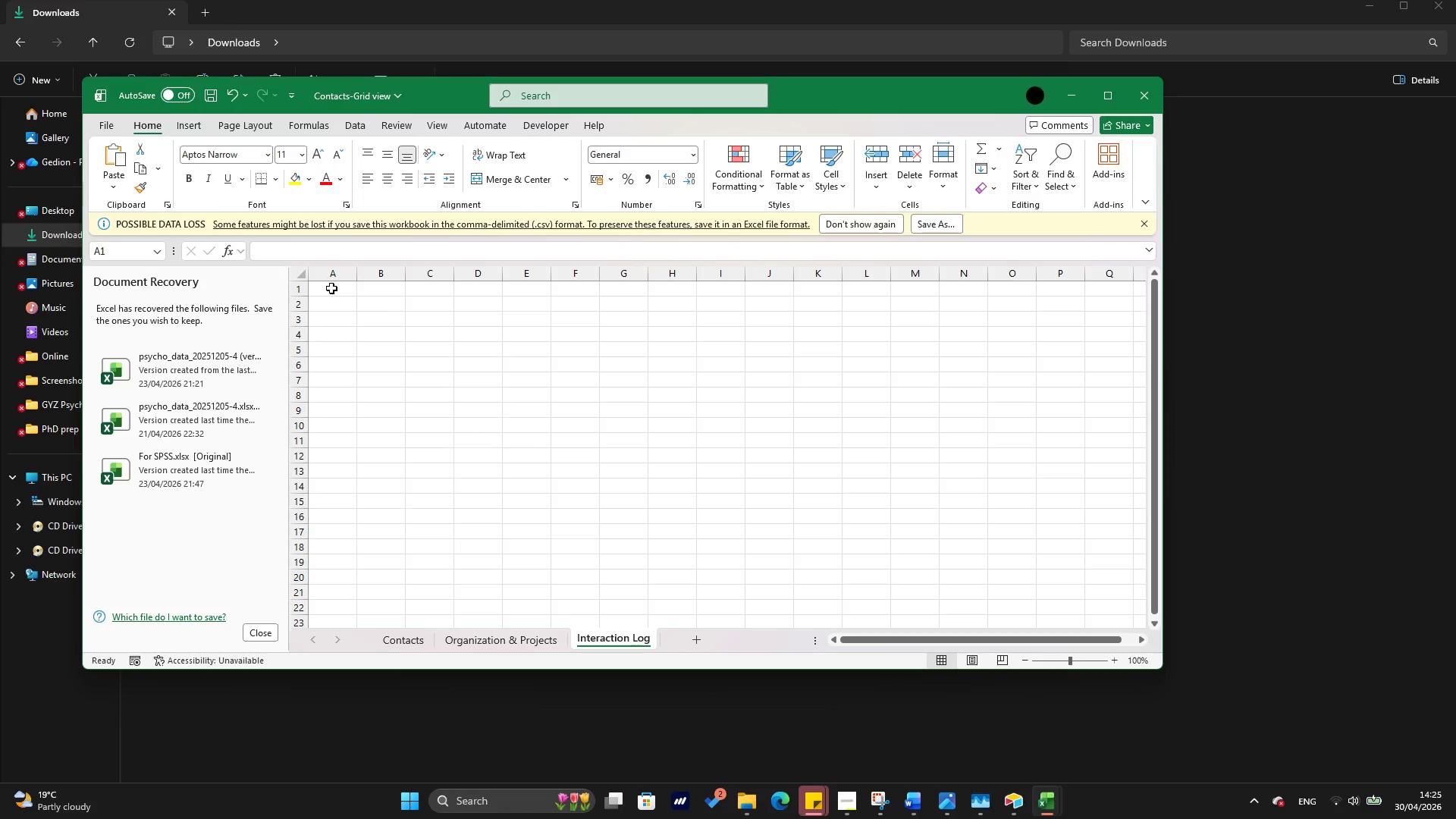 
double_click([331, 288])
 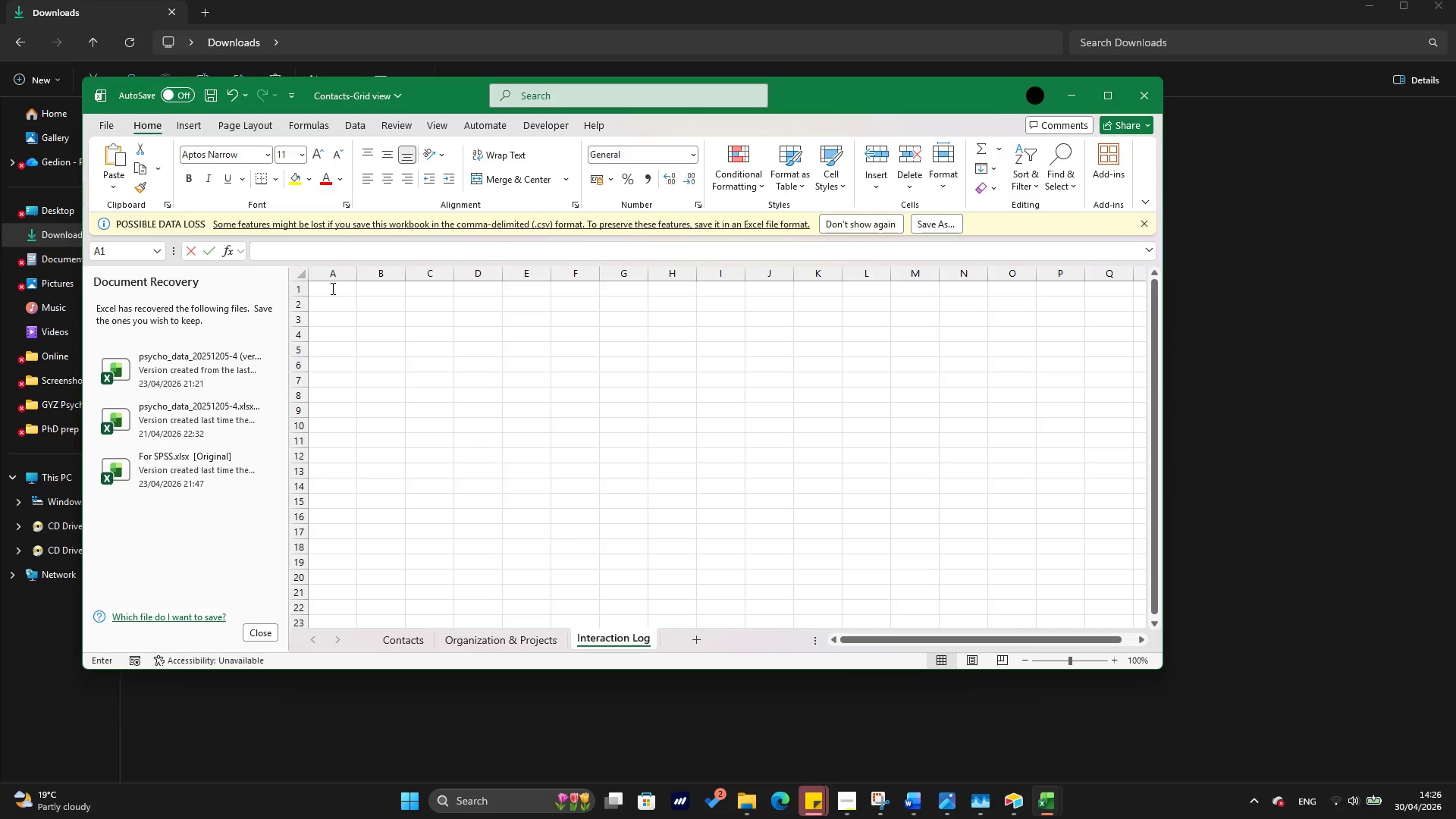 
triple_click([331, 288])
 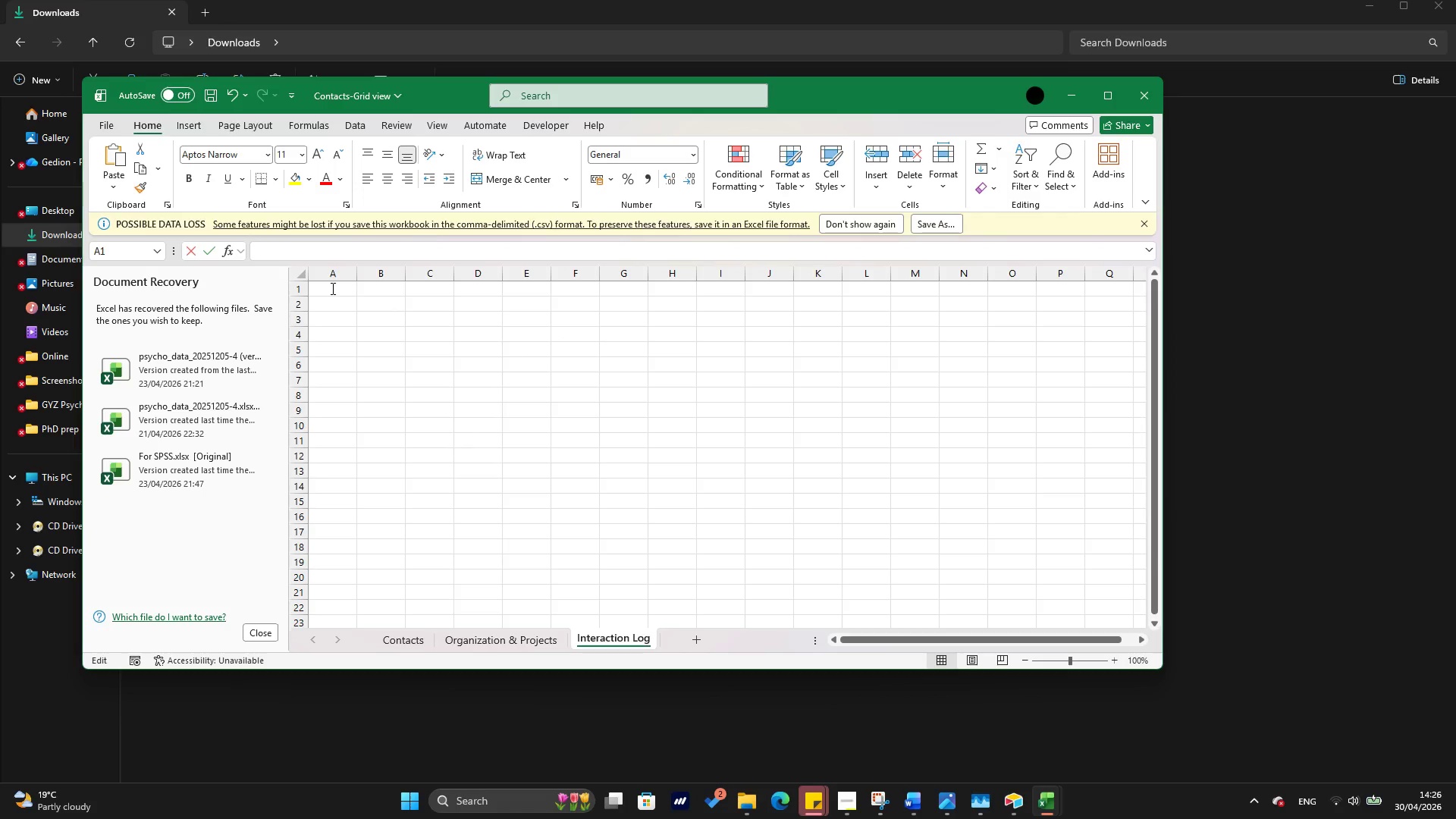 
right_click([331, 288])
 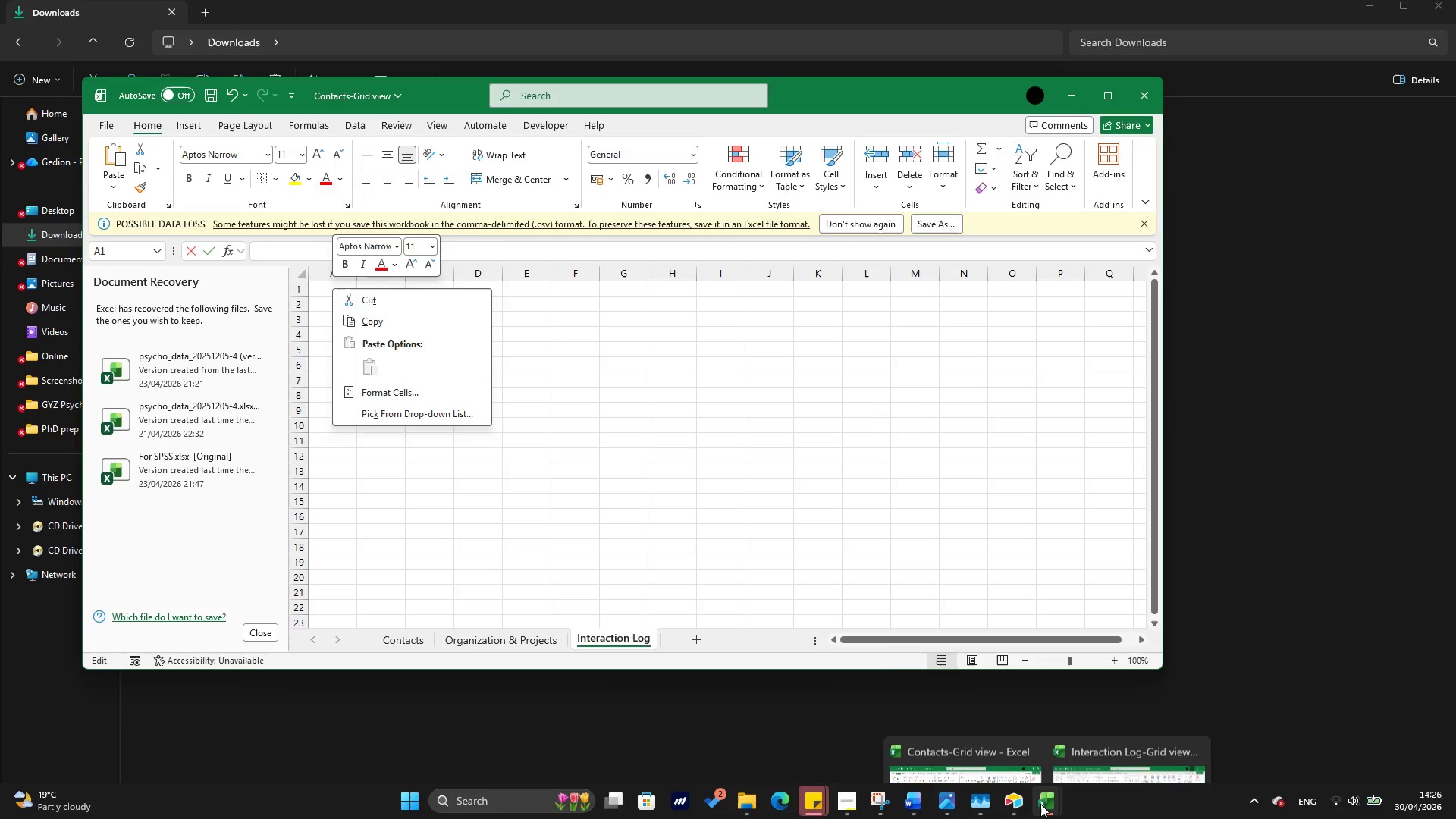 
left_click([1087, 758])
 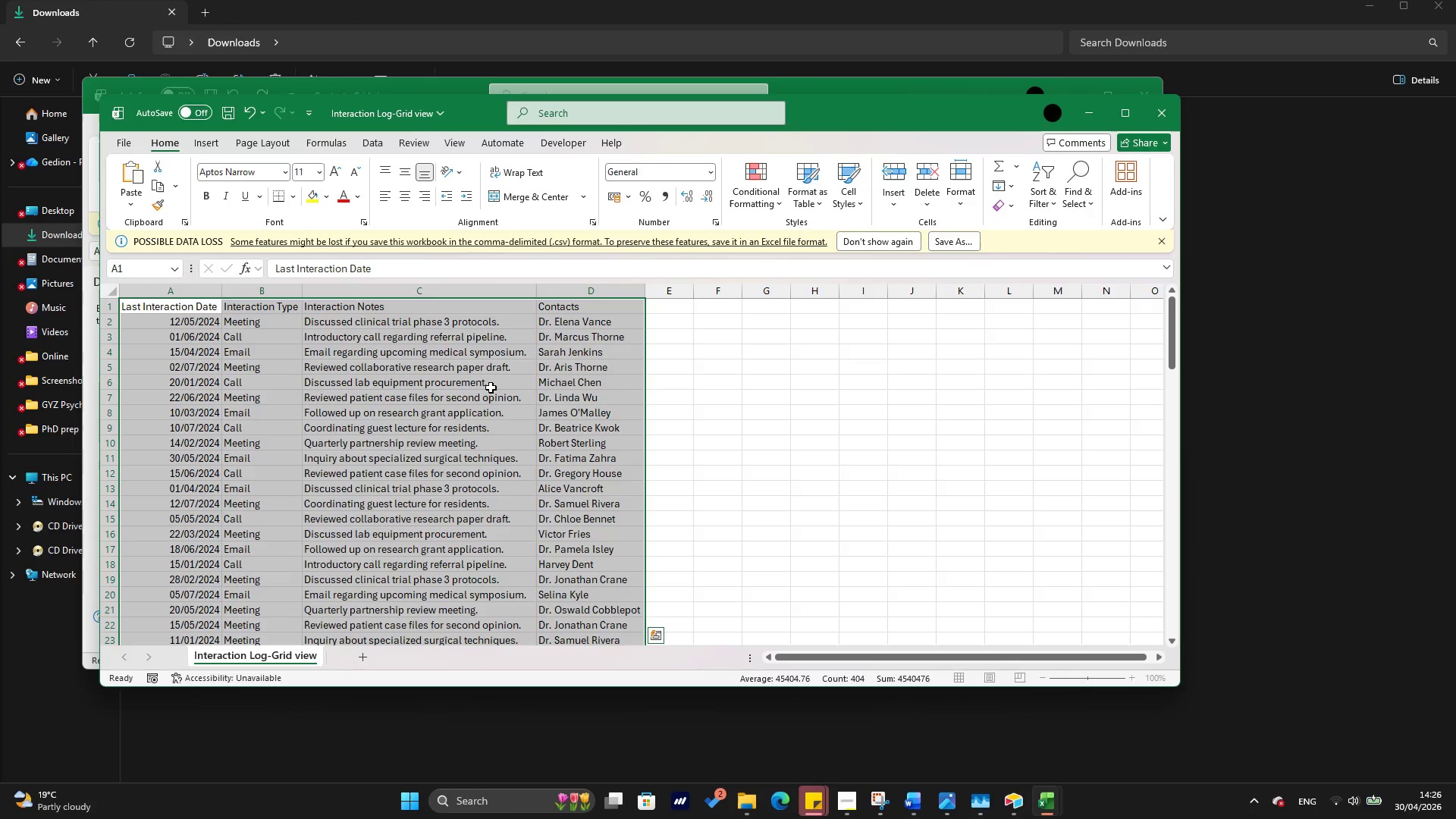 
right_click([485, 381])
 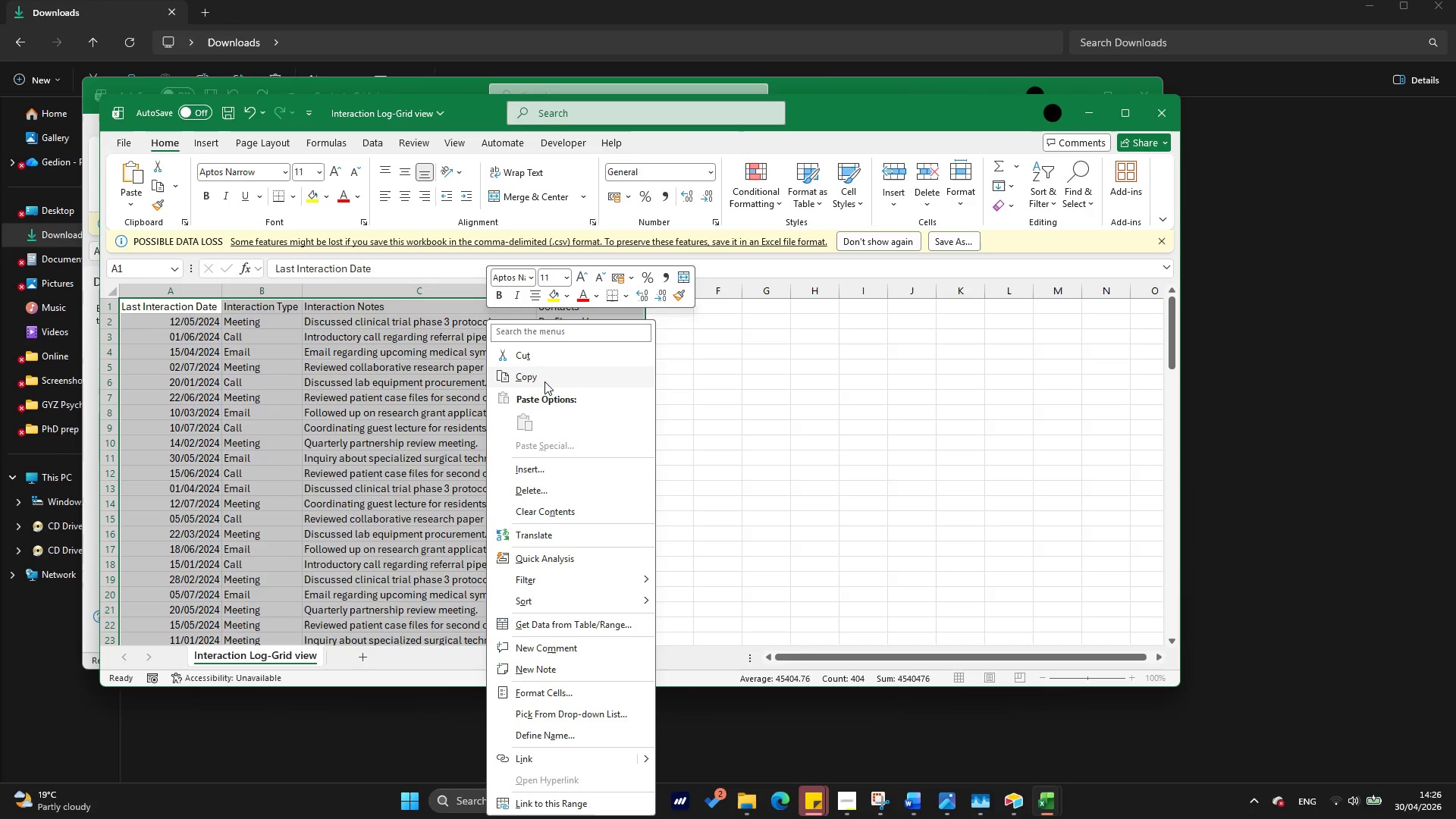 
left_click([544, 381])
 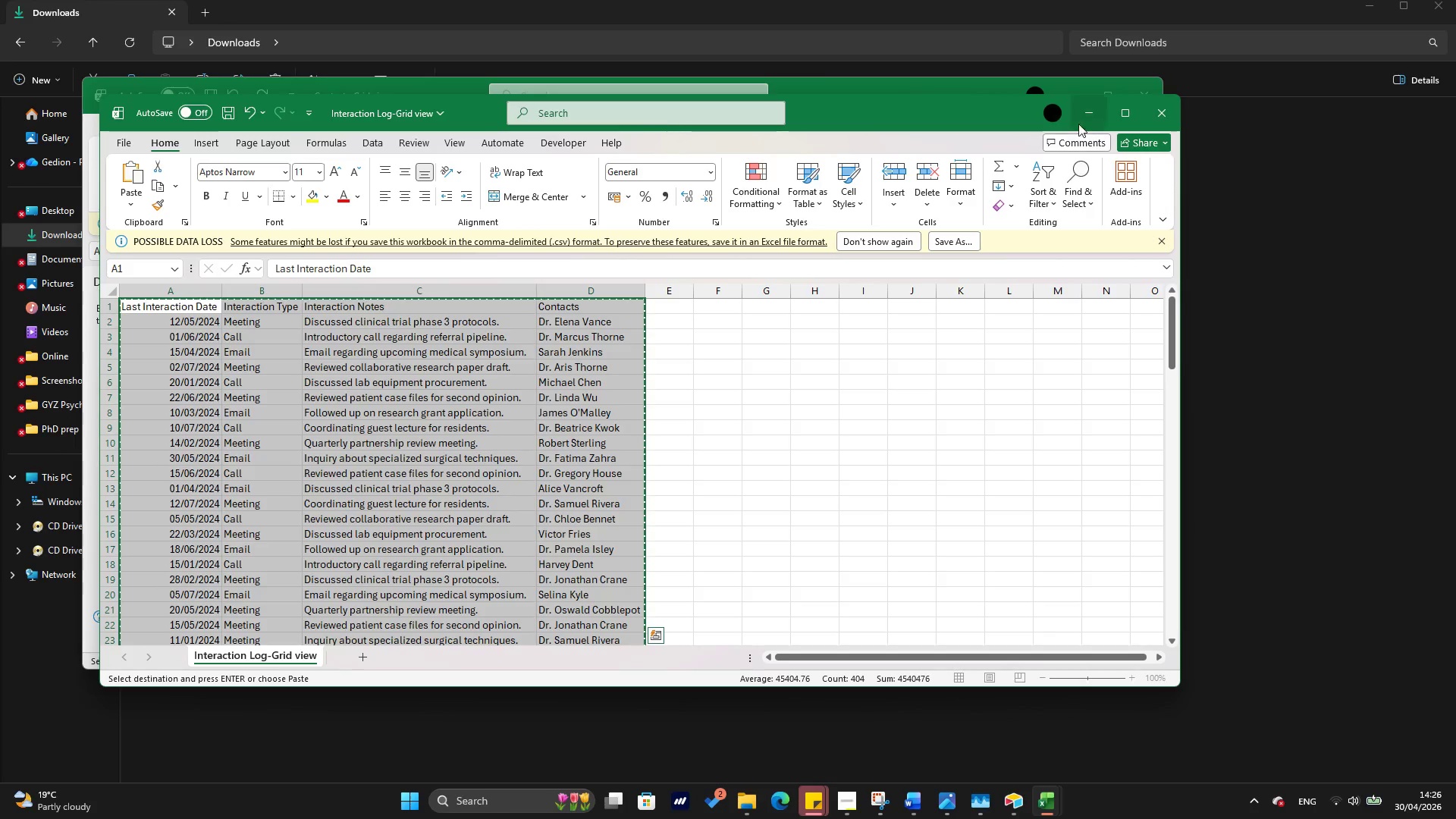 
left_click([1077, 109])
 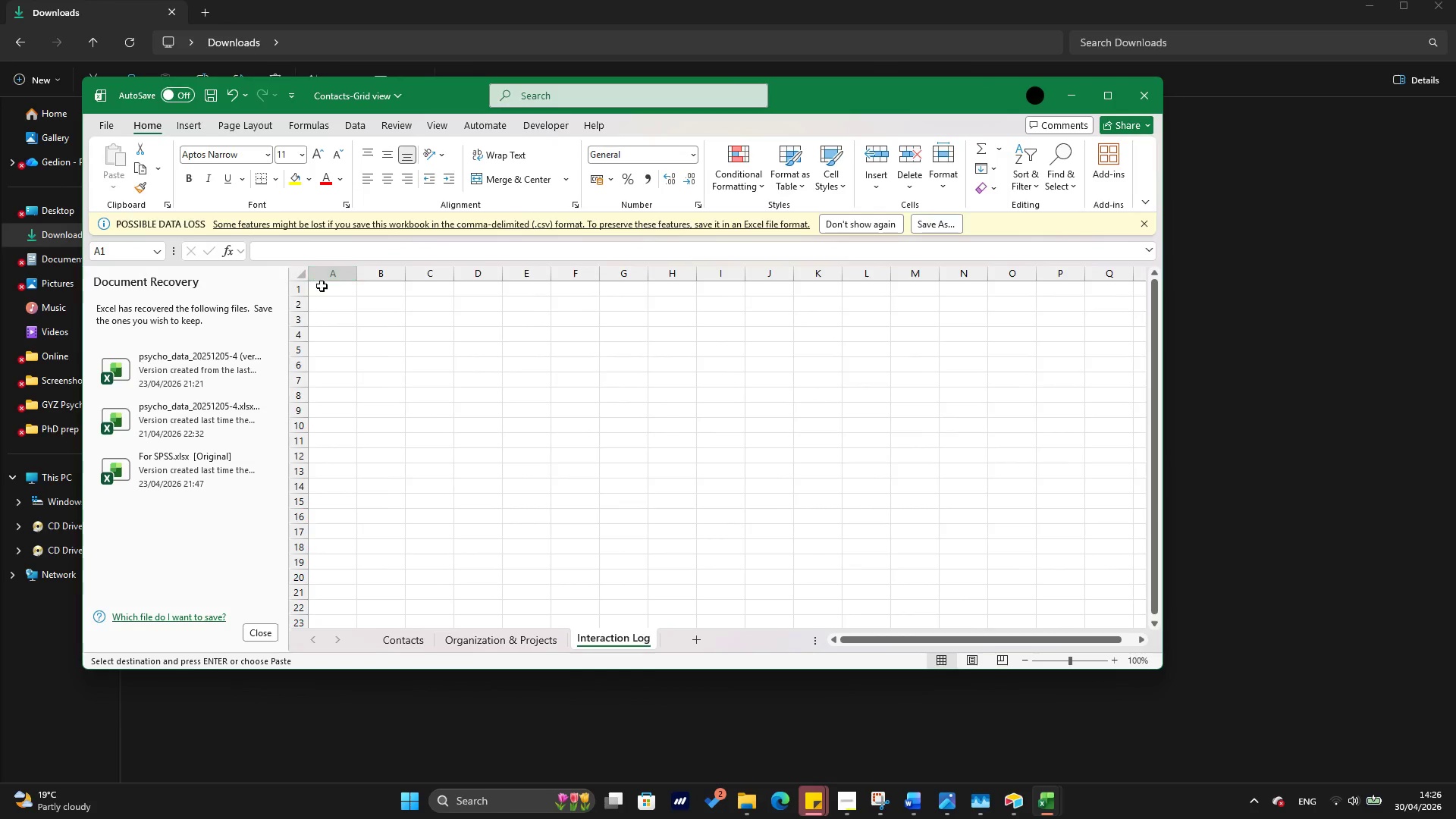 
left_click([328, 288])
 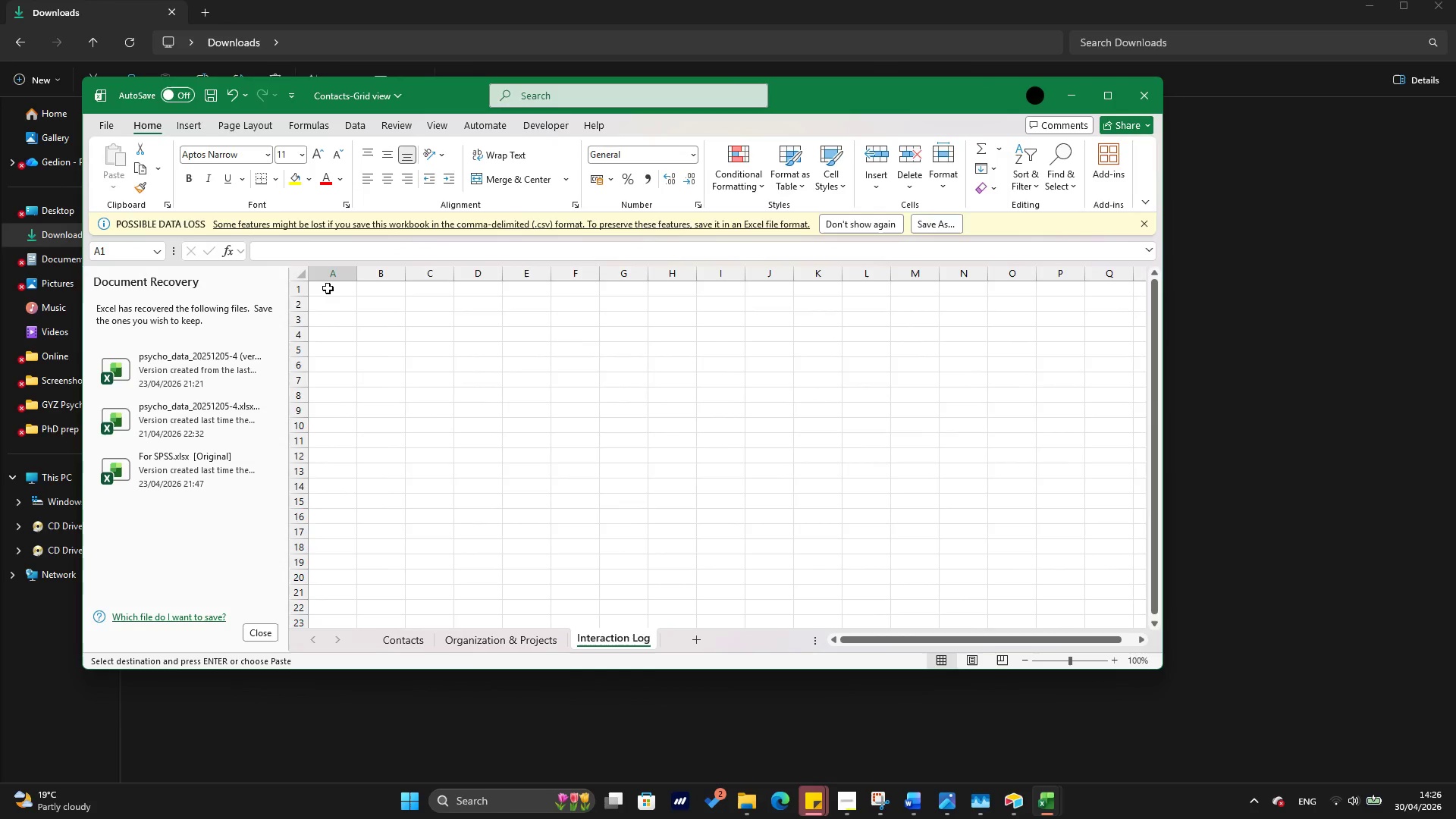 
double_click([328, 288])
 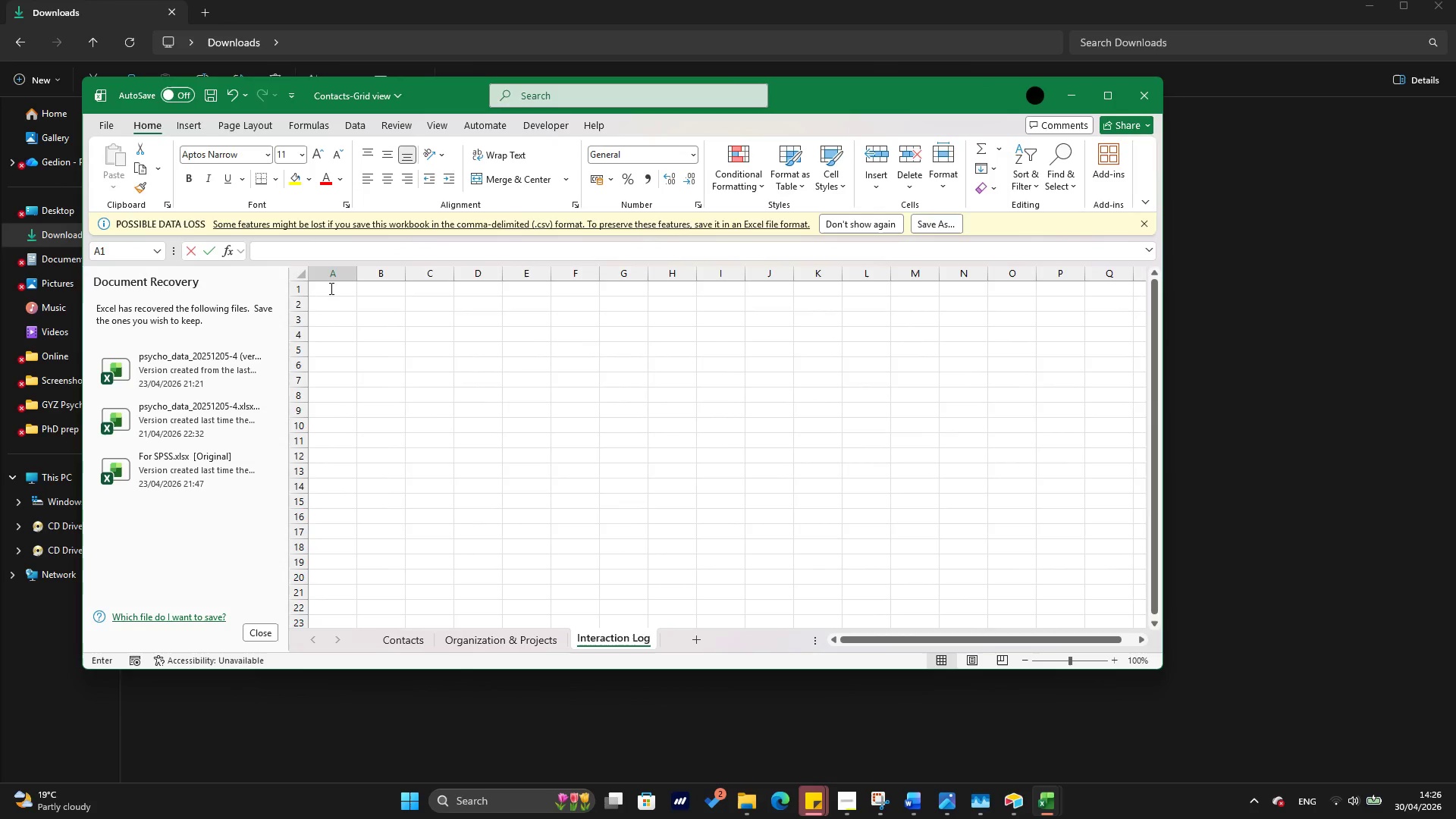 
right_click([330, 288])
 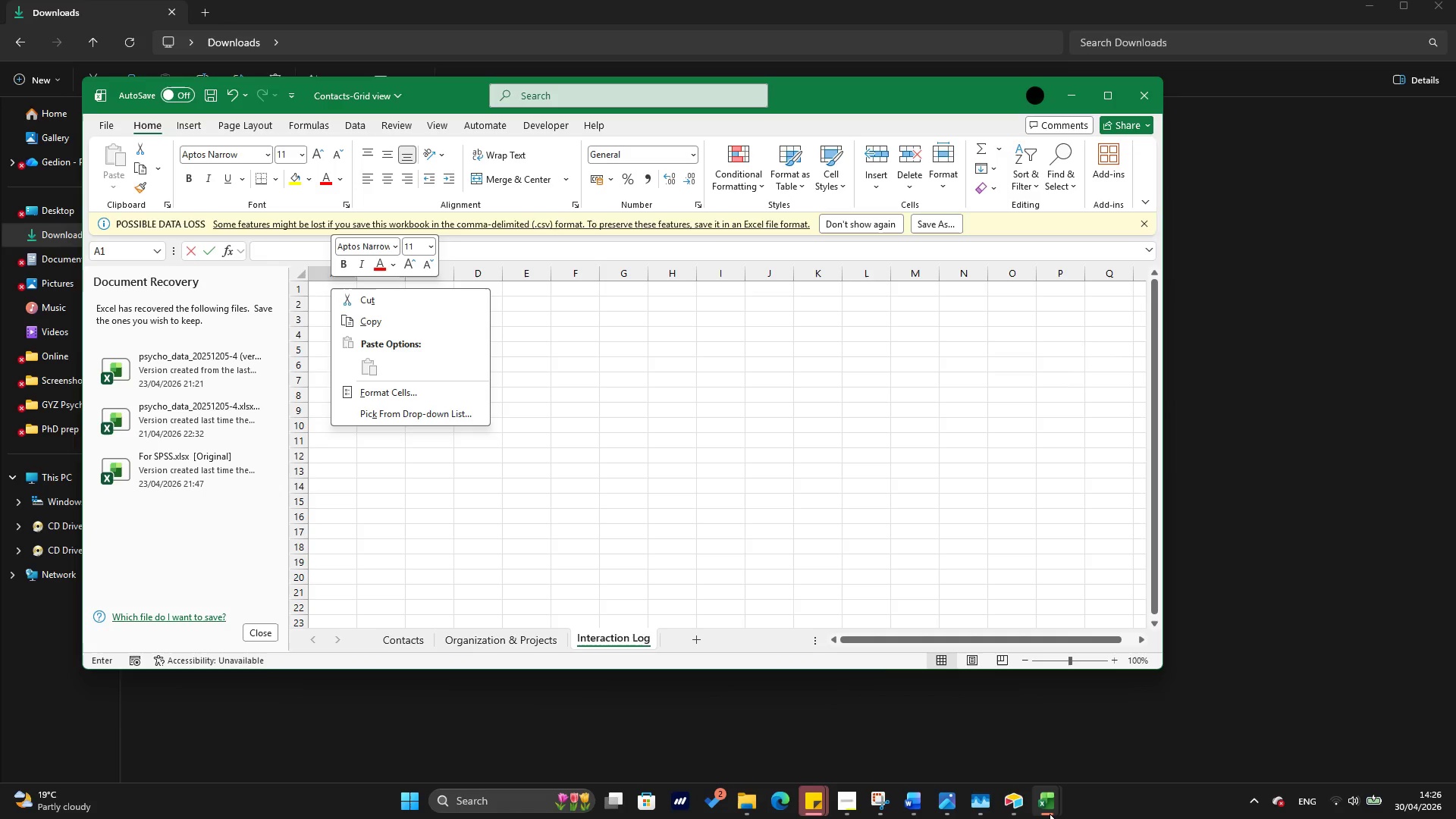 
left_click([1130, 752])
 